 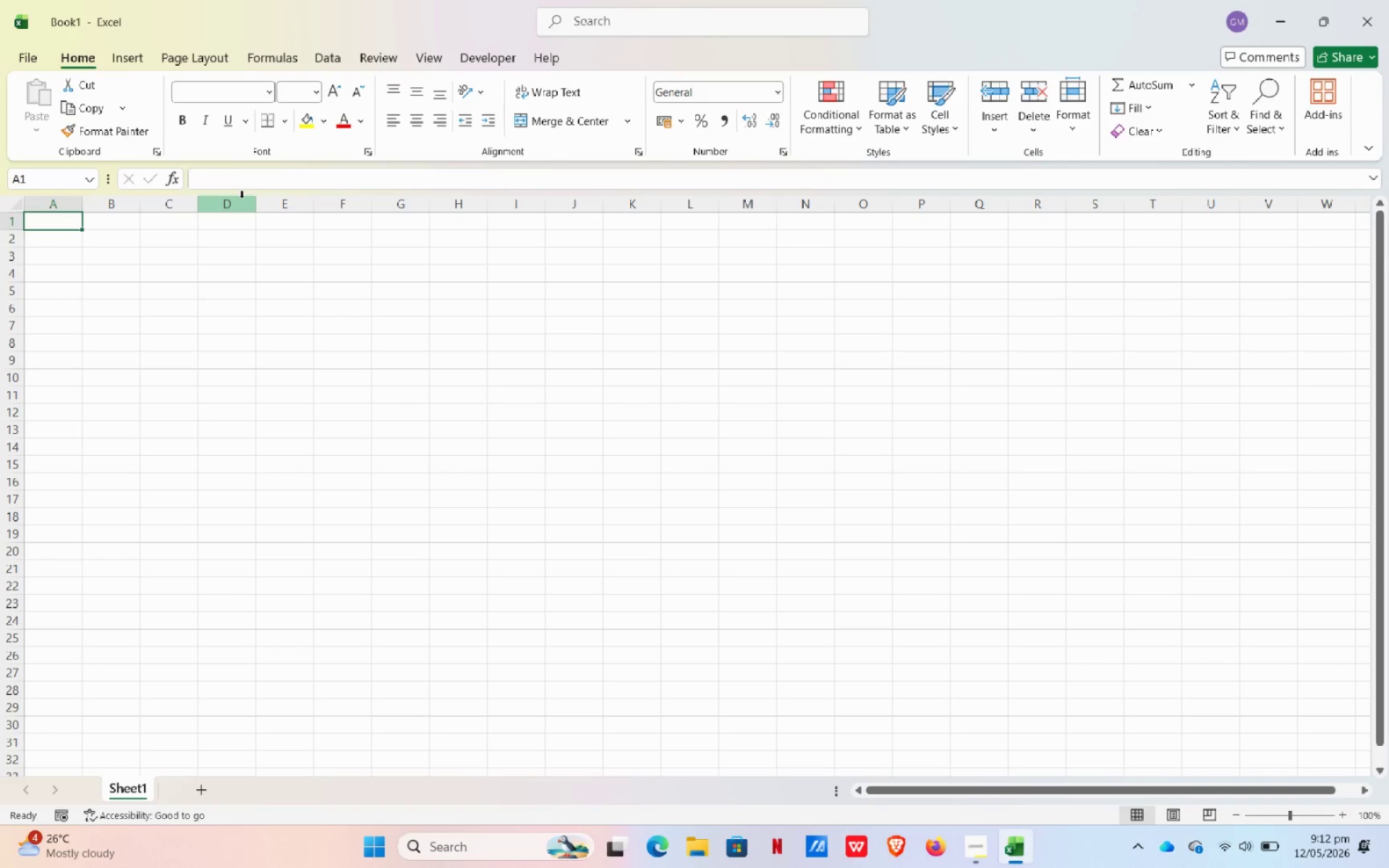 
left_click([331, 60])
 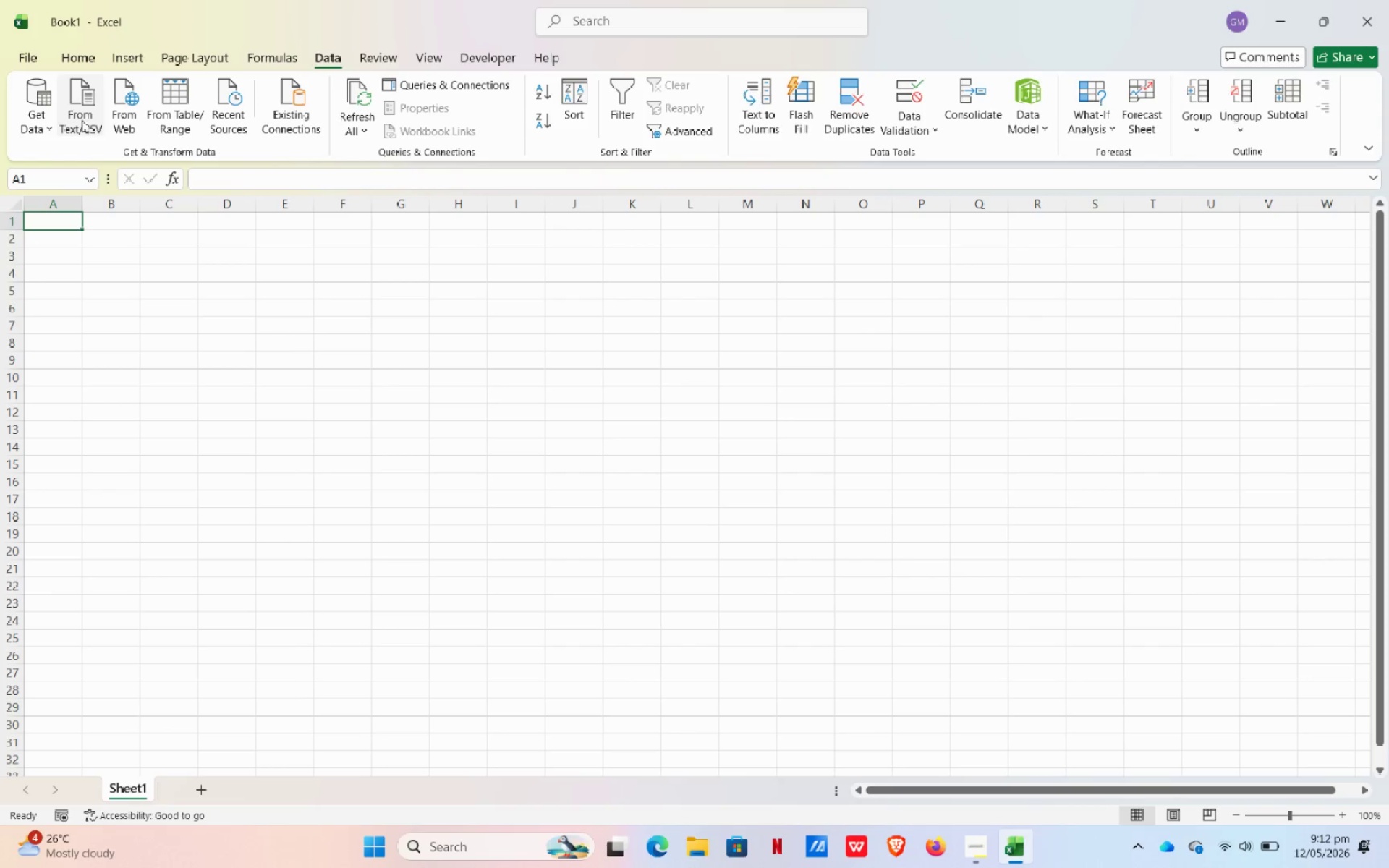 
left_click([80, 120])
 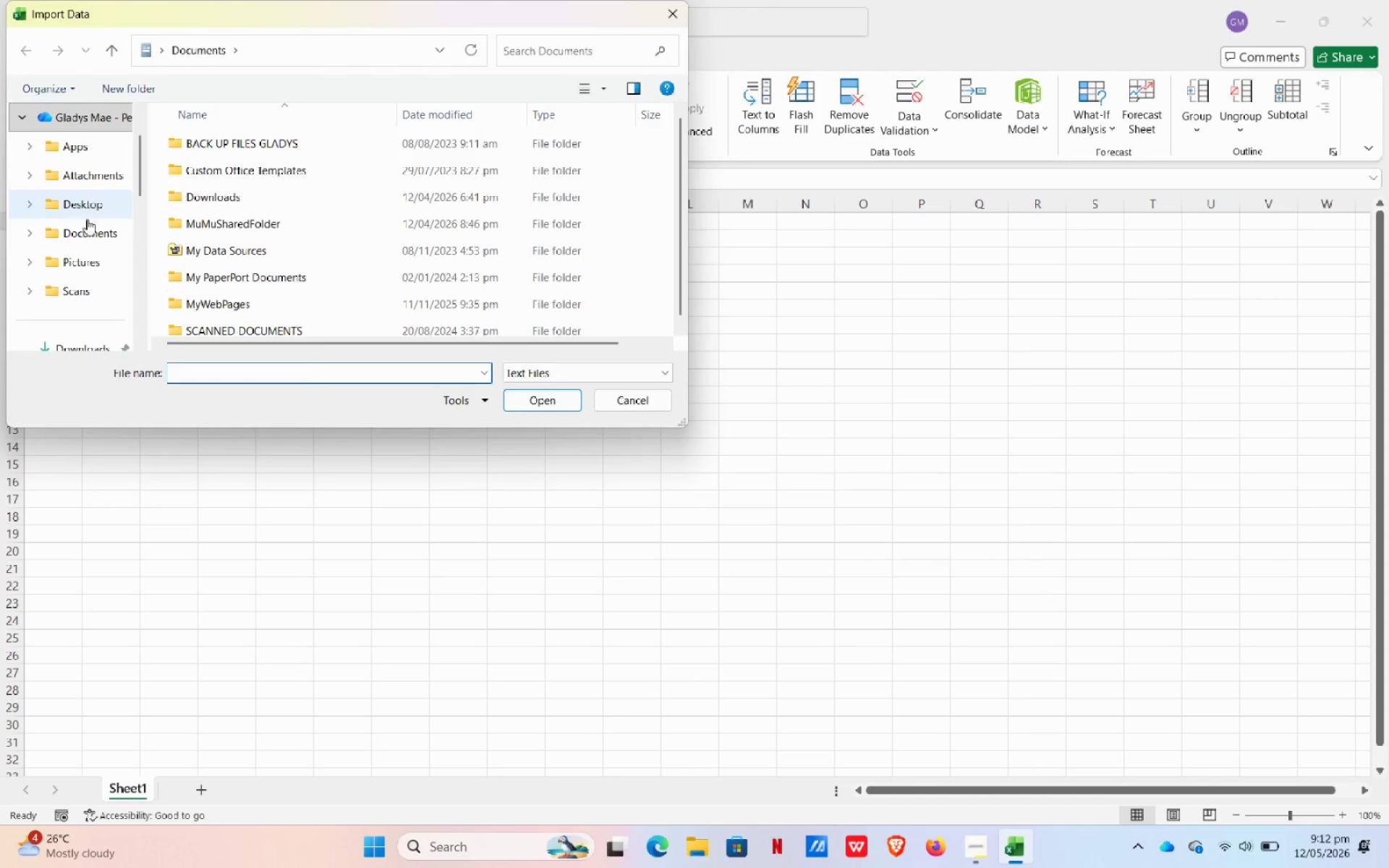 
scroll: coordinate [82, 291], scroll_direction: down, amount: 6.0
 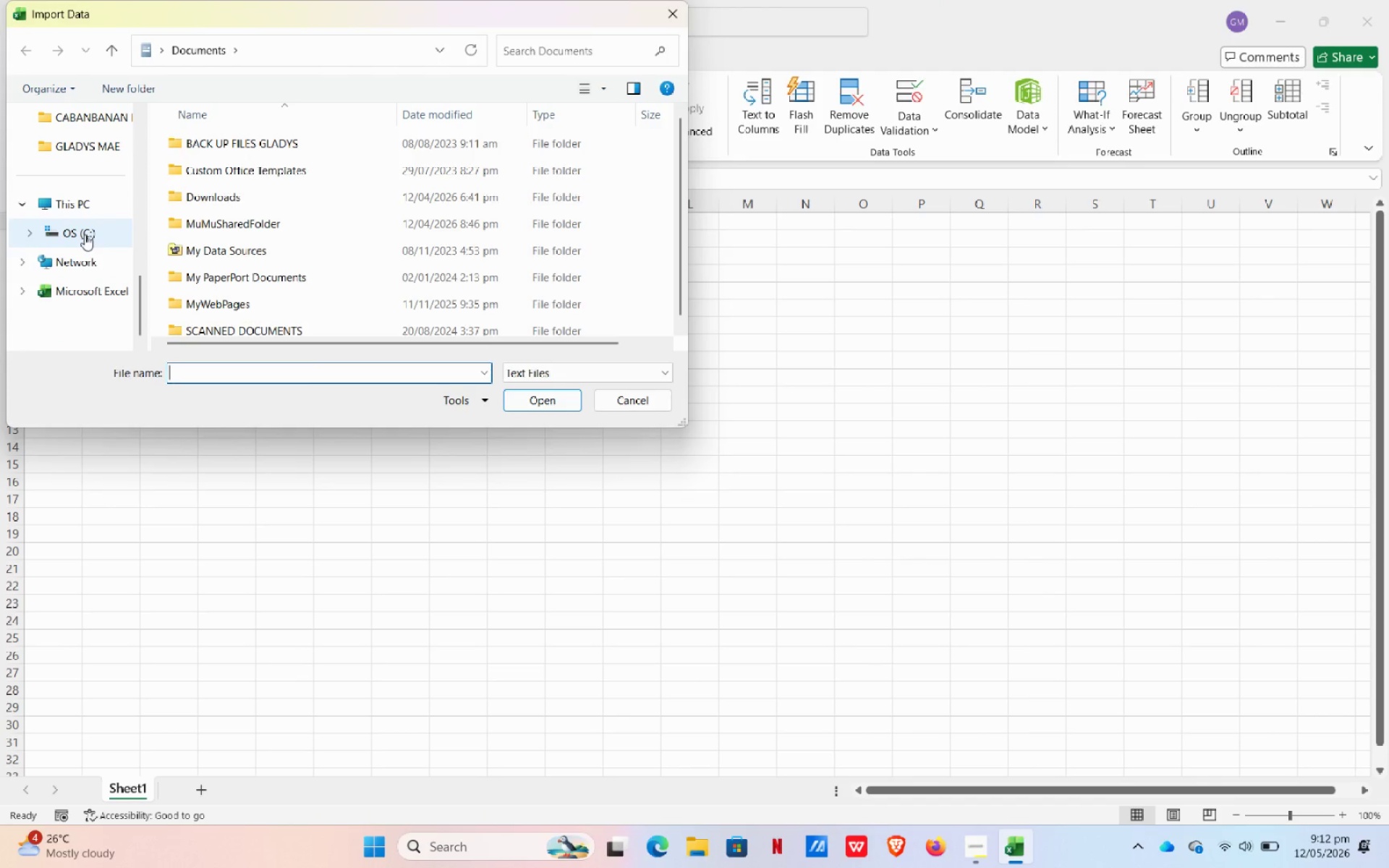 
left_click([85, 234])
 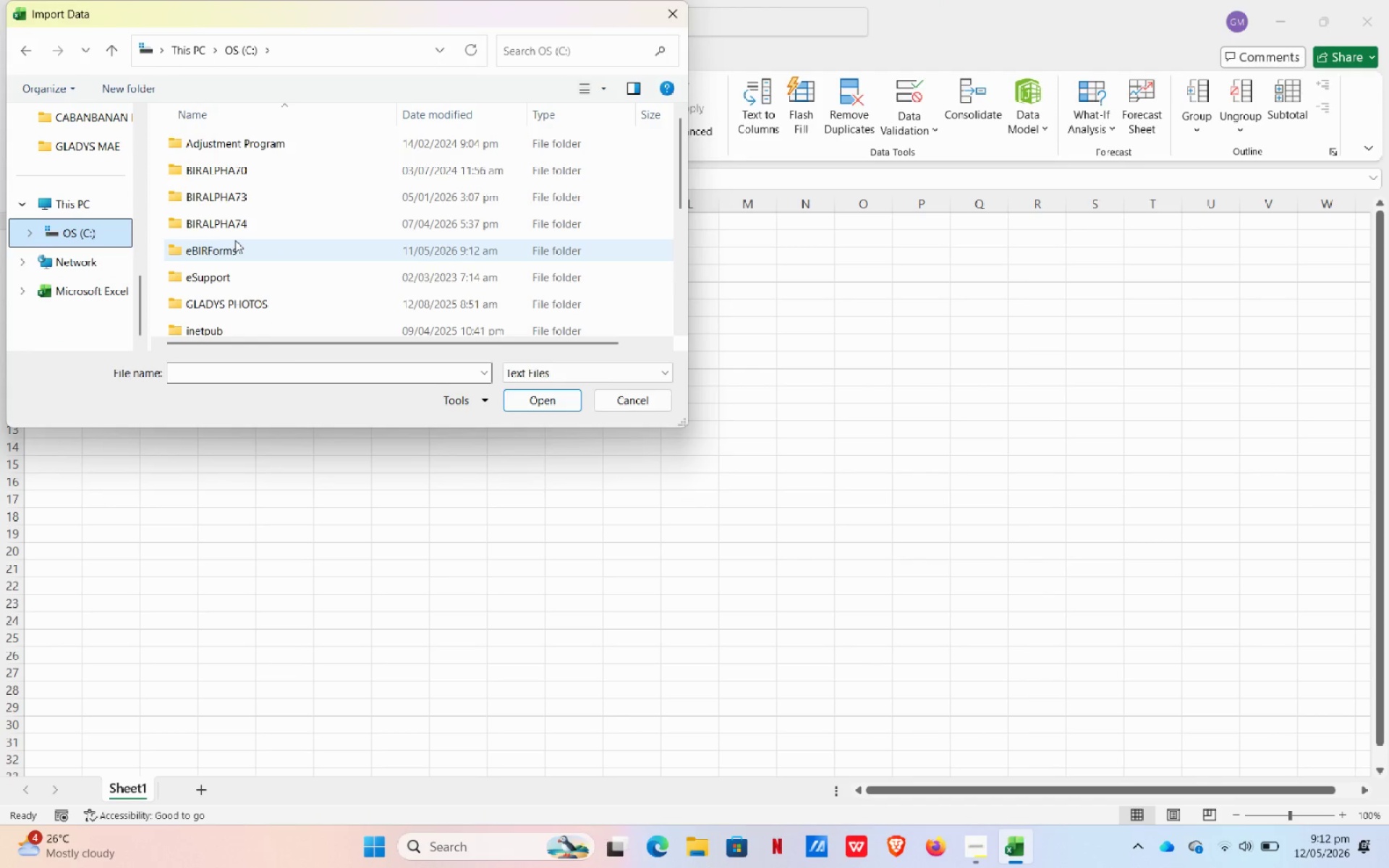 
scroll: coordinate [245, 271], scroll_direction: down, amount: 1.0
 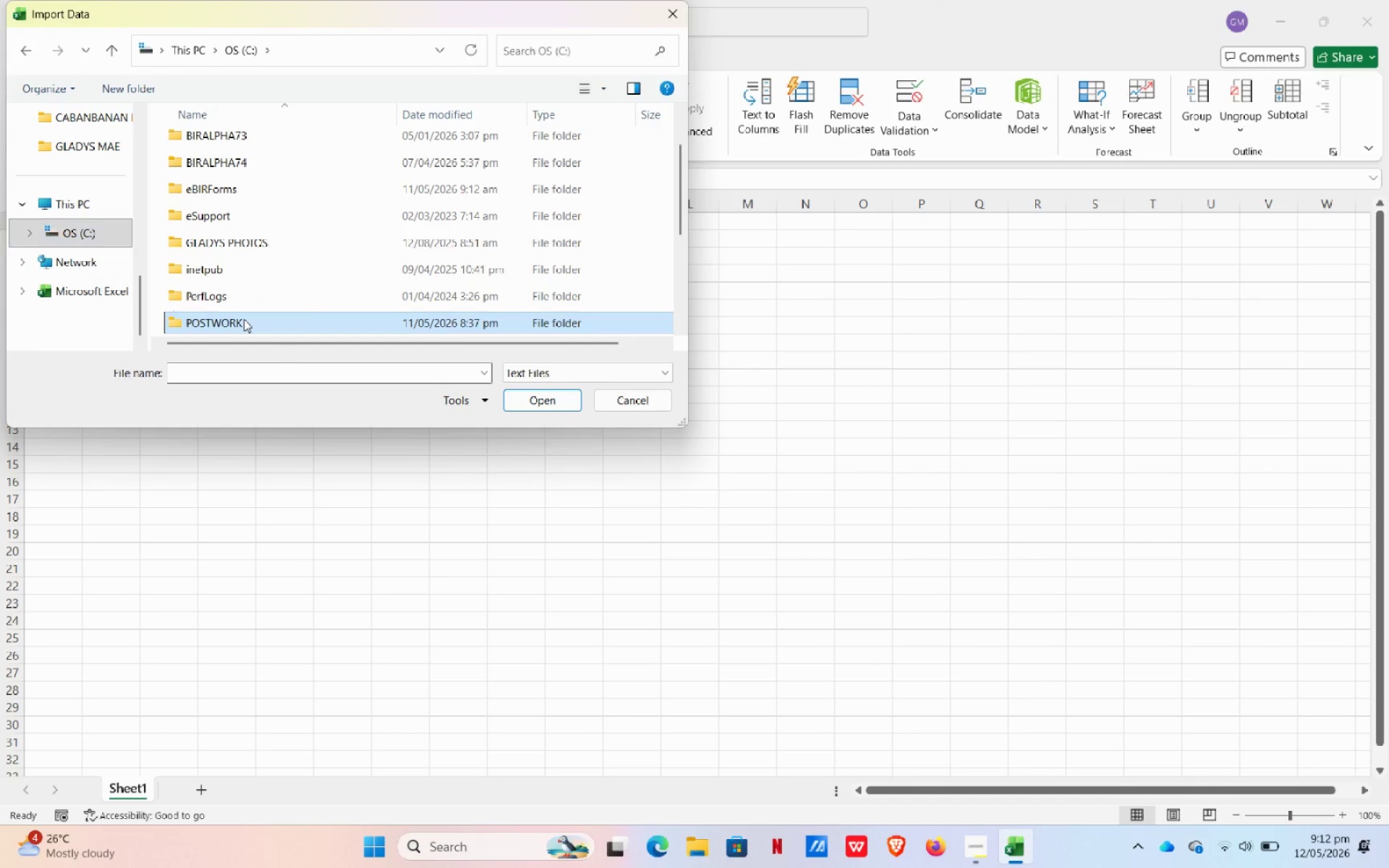 
double_click([244, 319])
 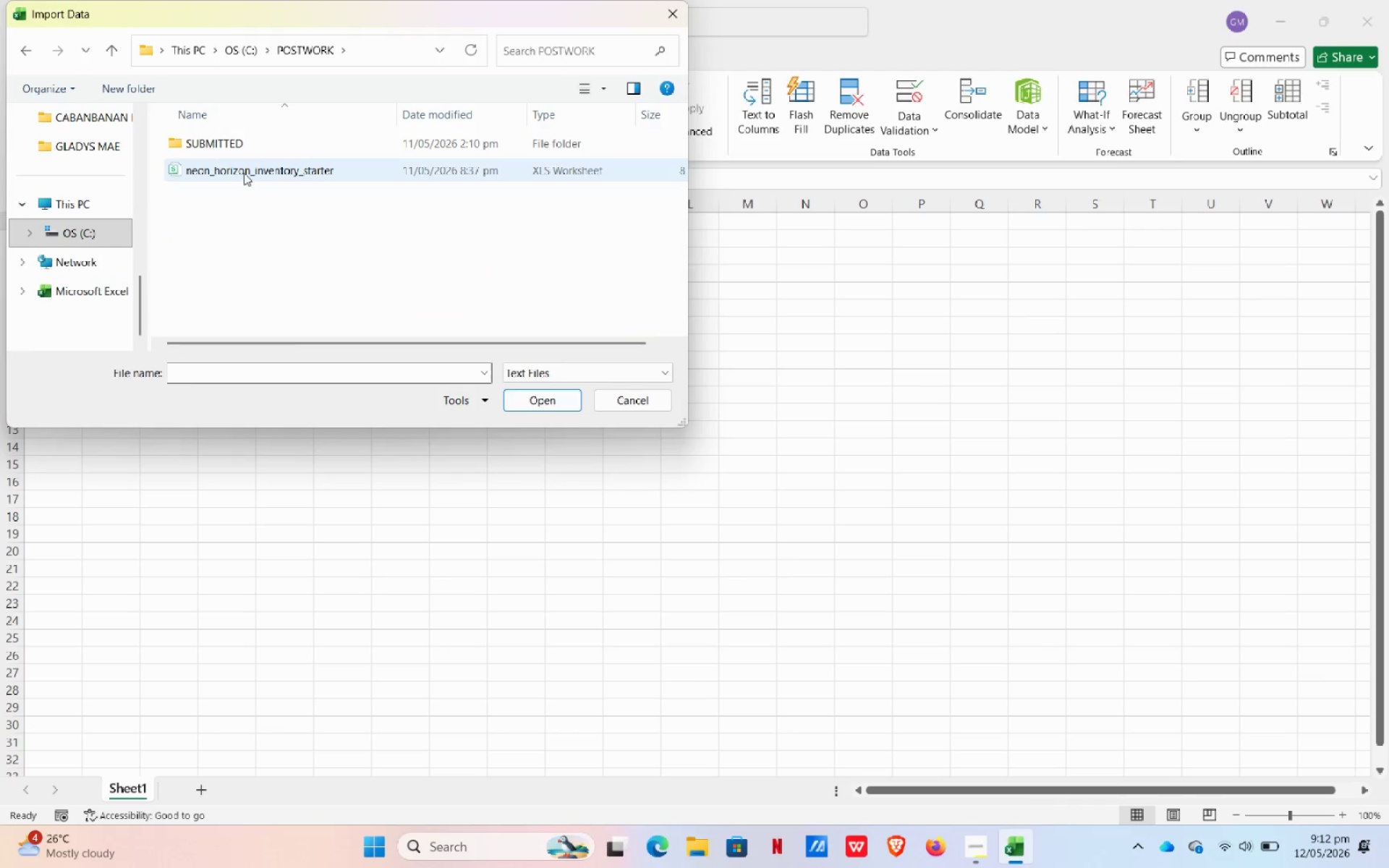 
left_click([244, 173])
 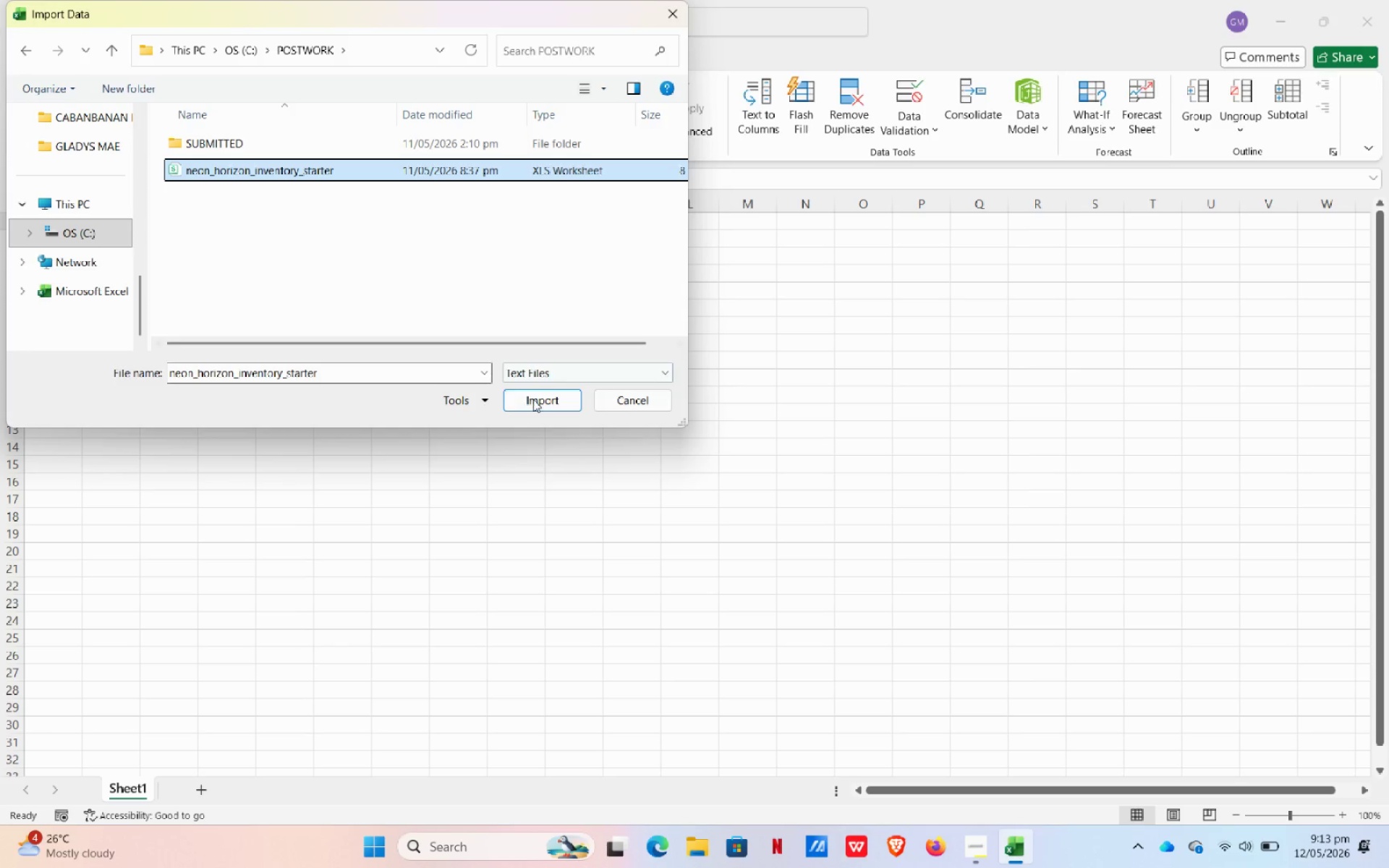 
left_click([533, 399])
 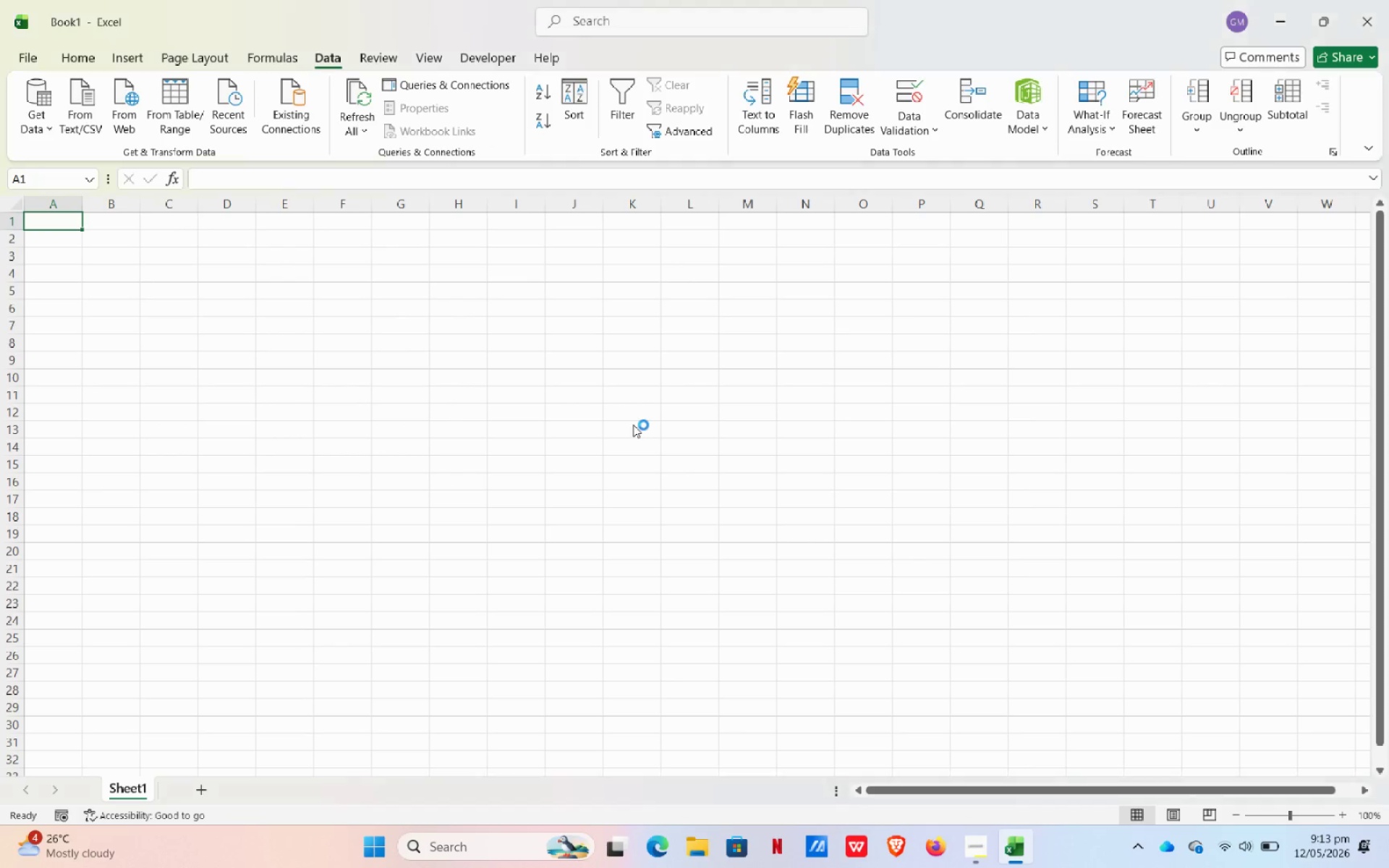 
wait(8.86)
 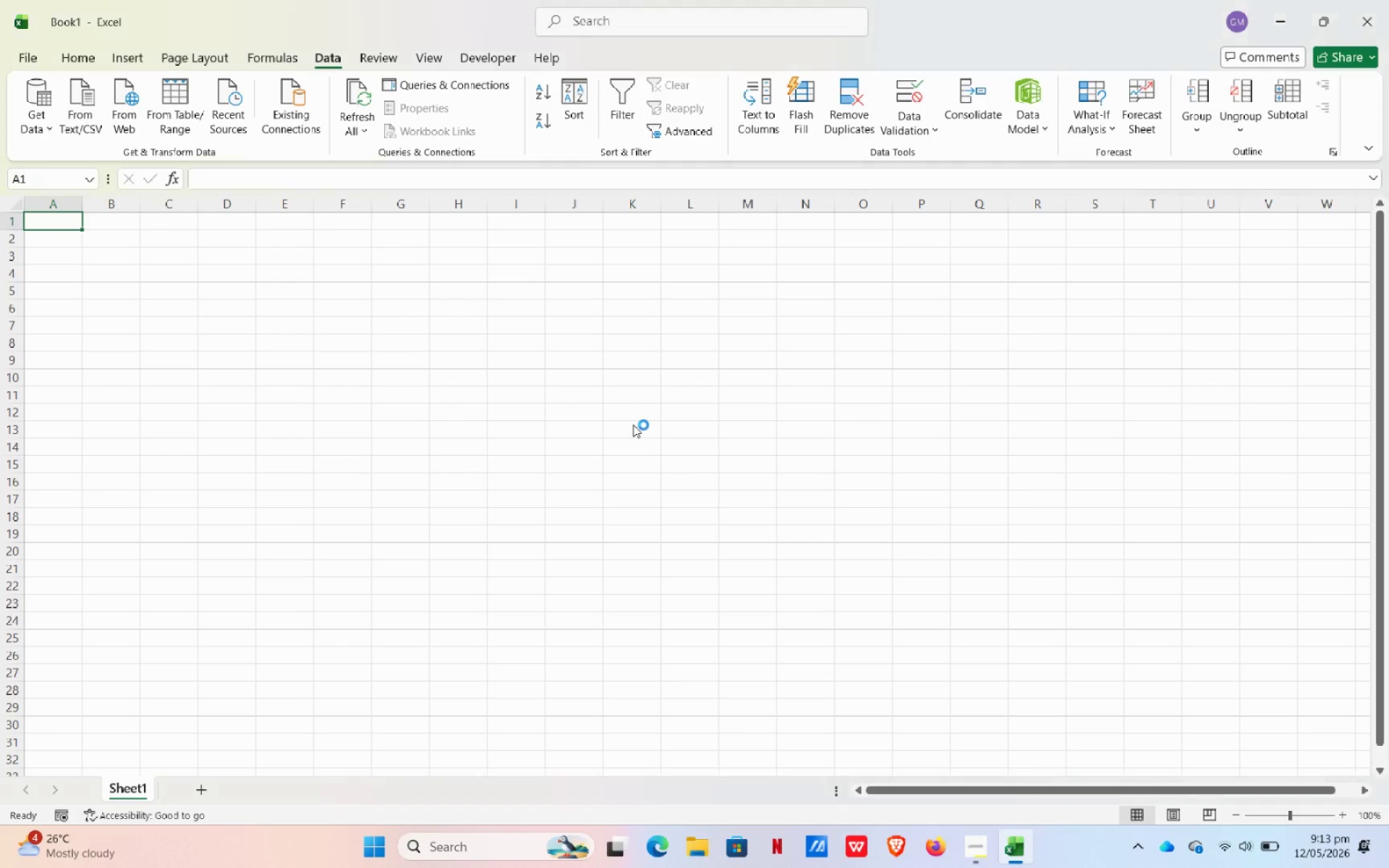 
left_click([942, 673])
 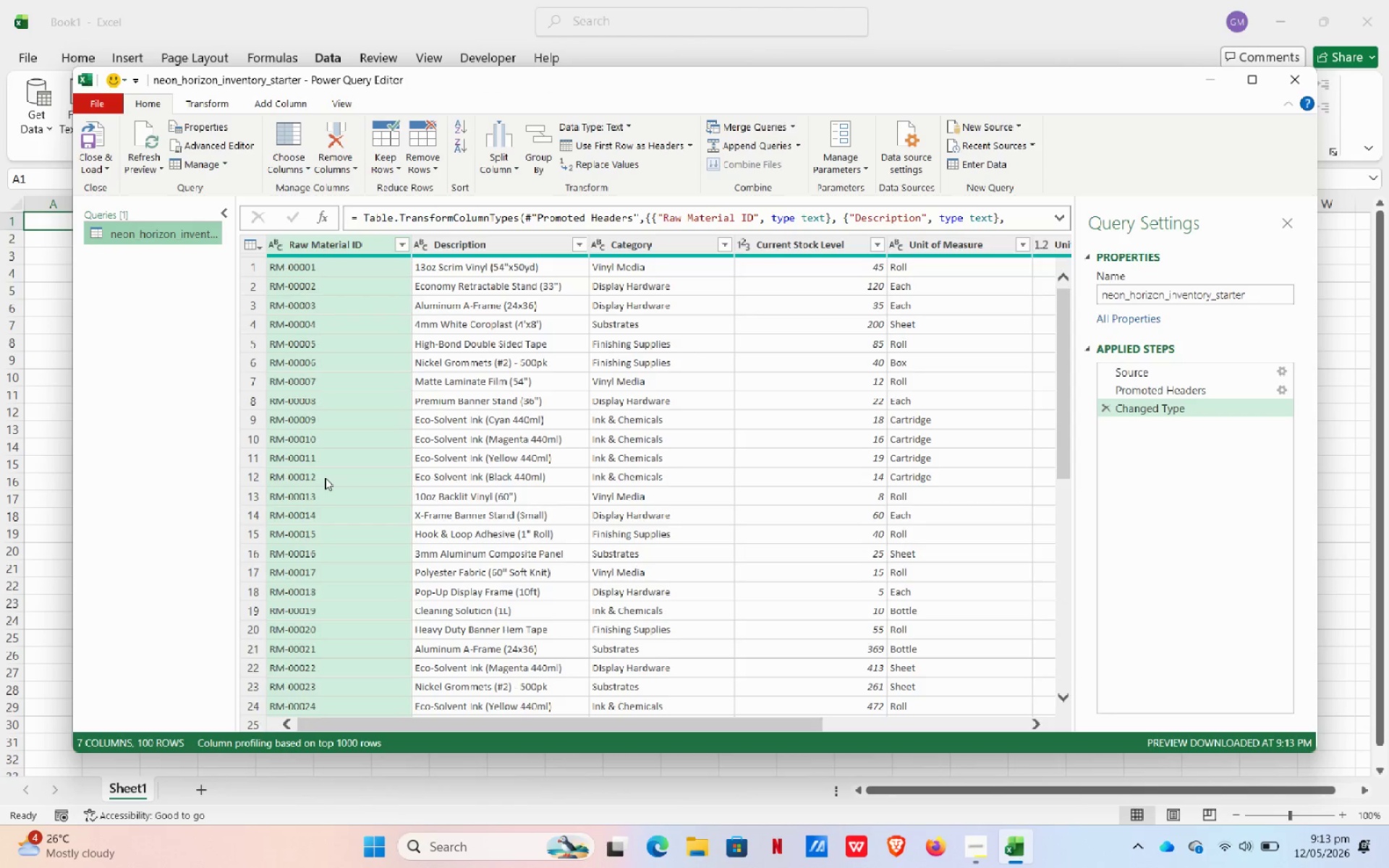 
wait(9.94)
 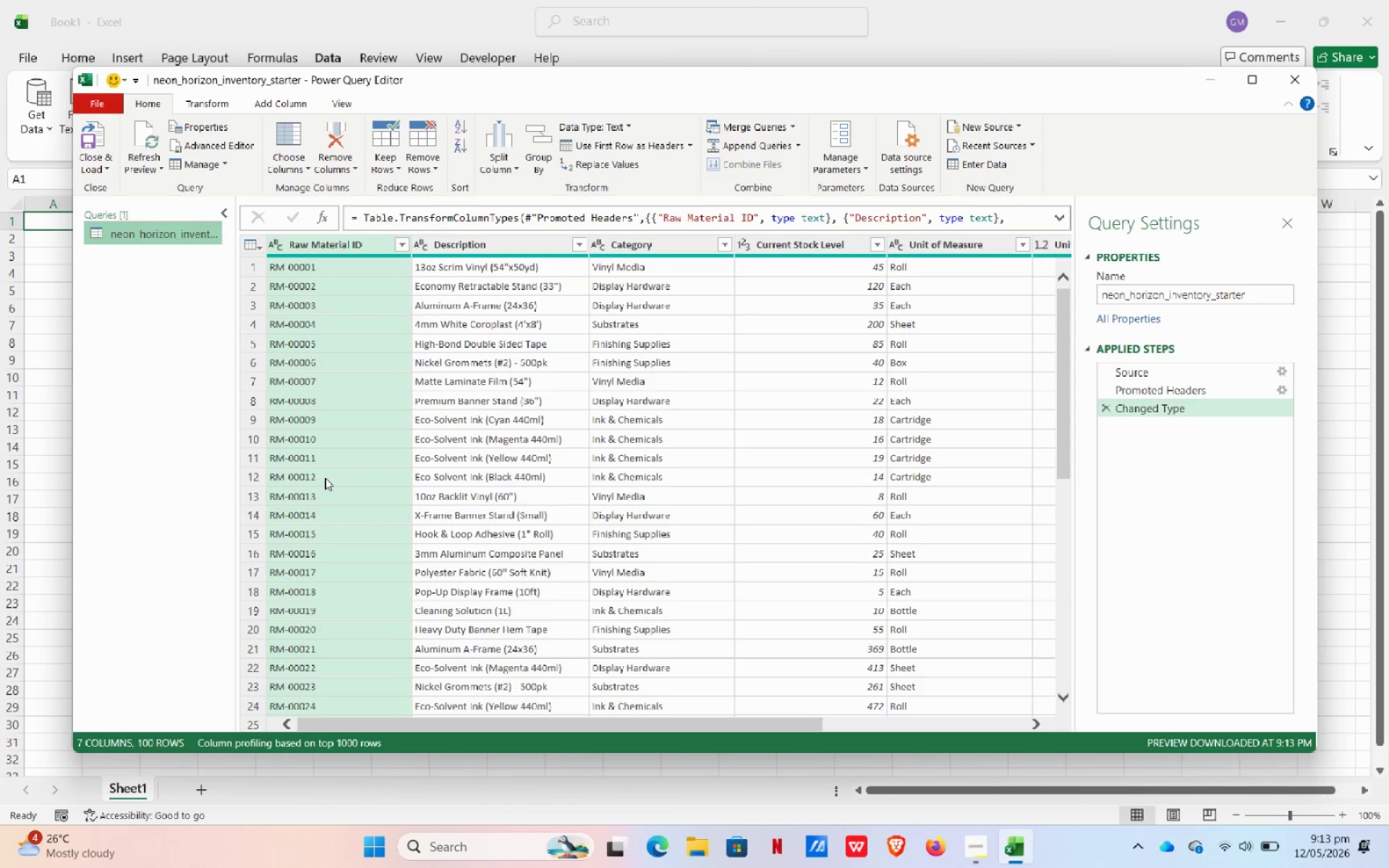 
left_click([1297, 81])
 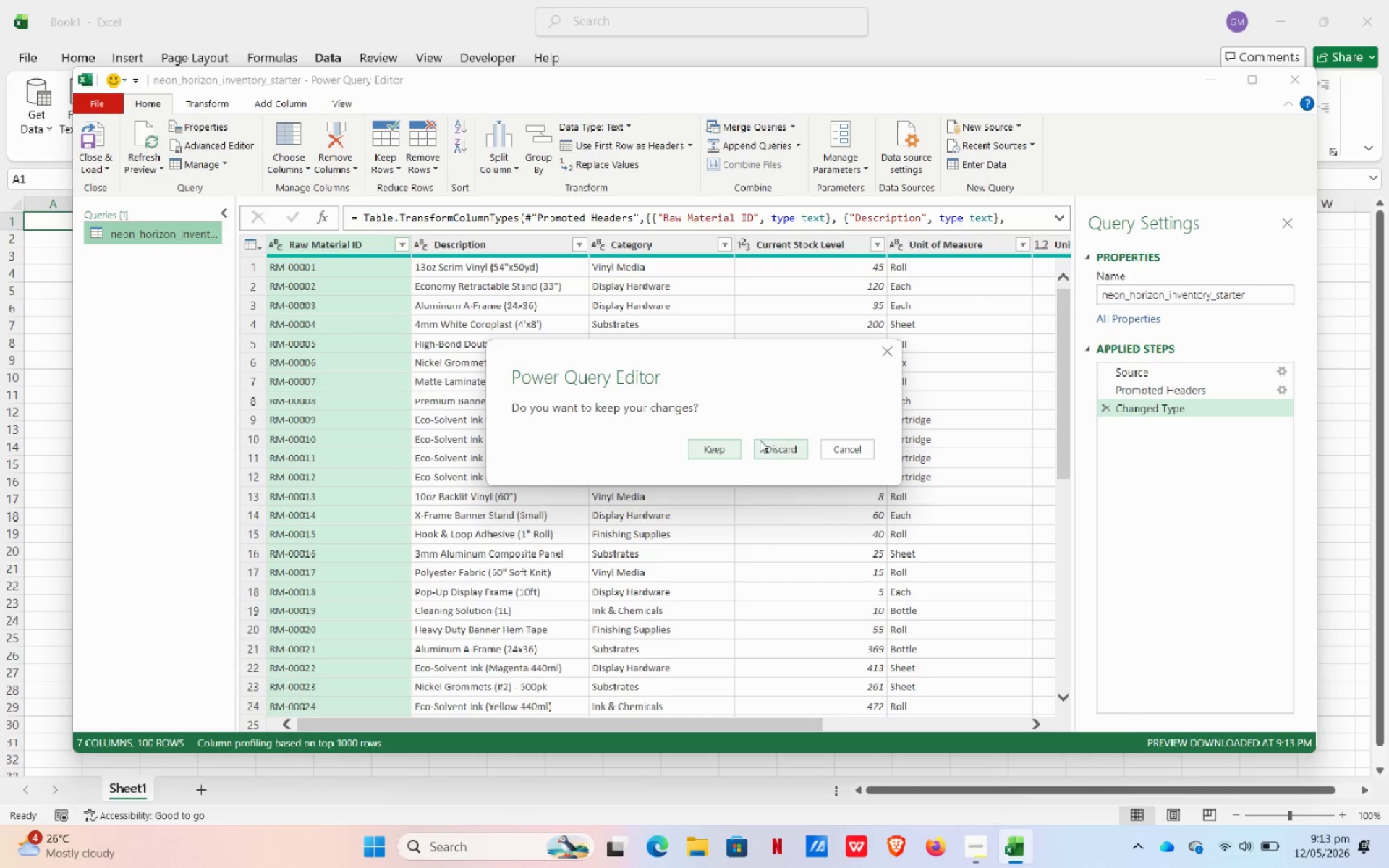 
left_click([774, 447])
 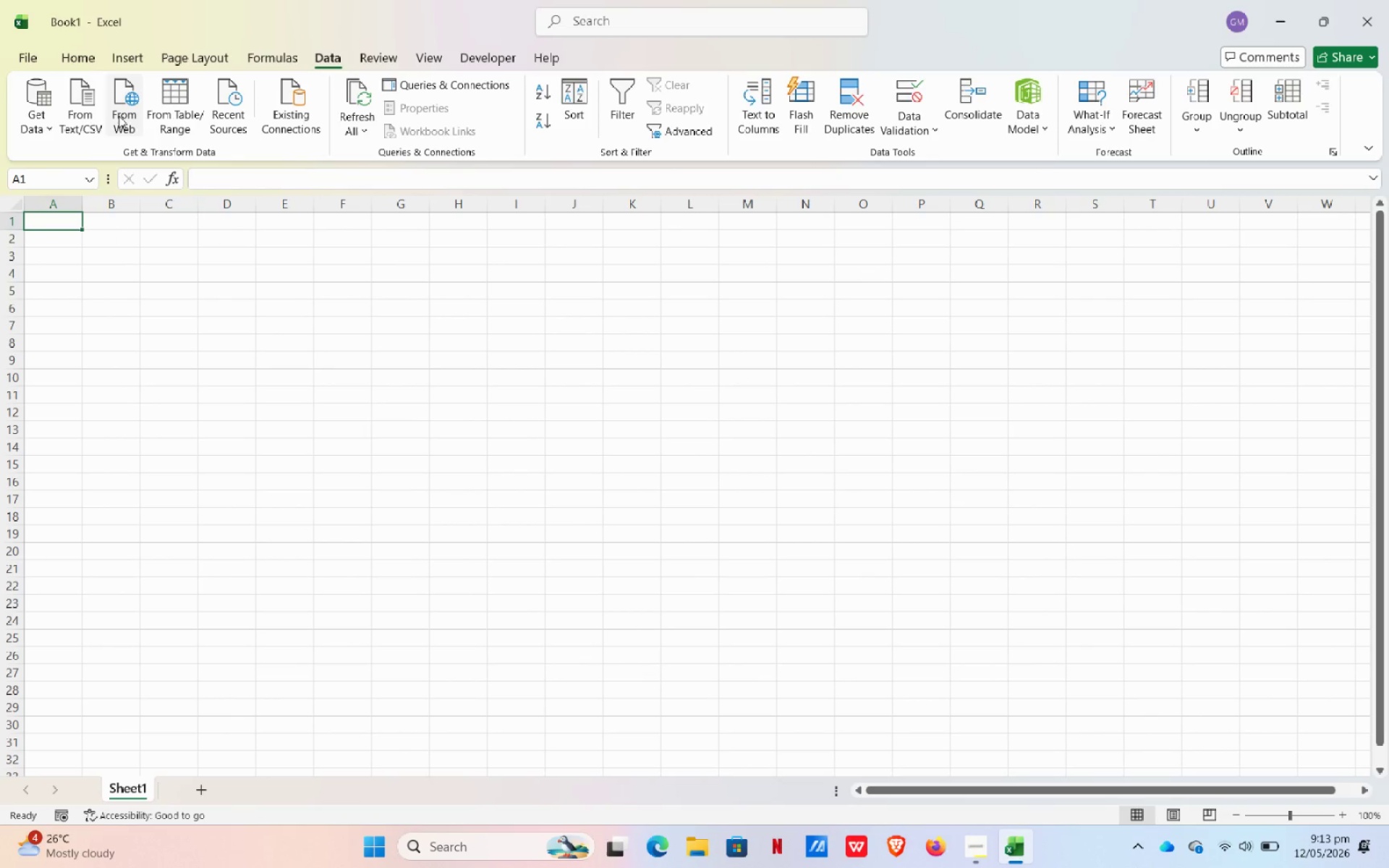 
left_click([75, 114])
 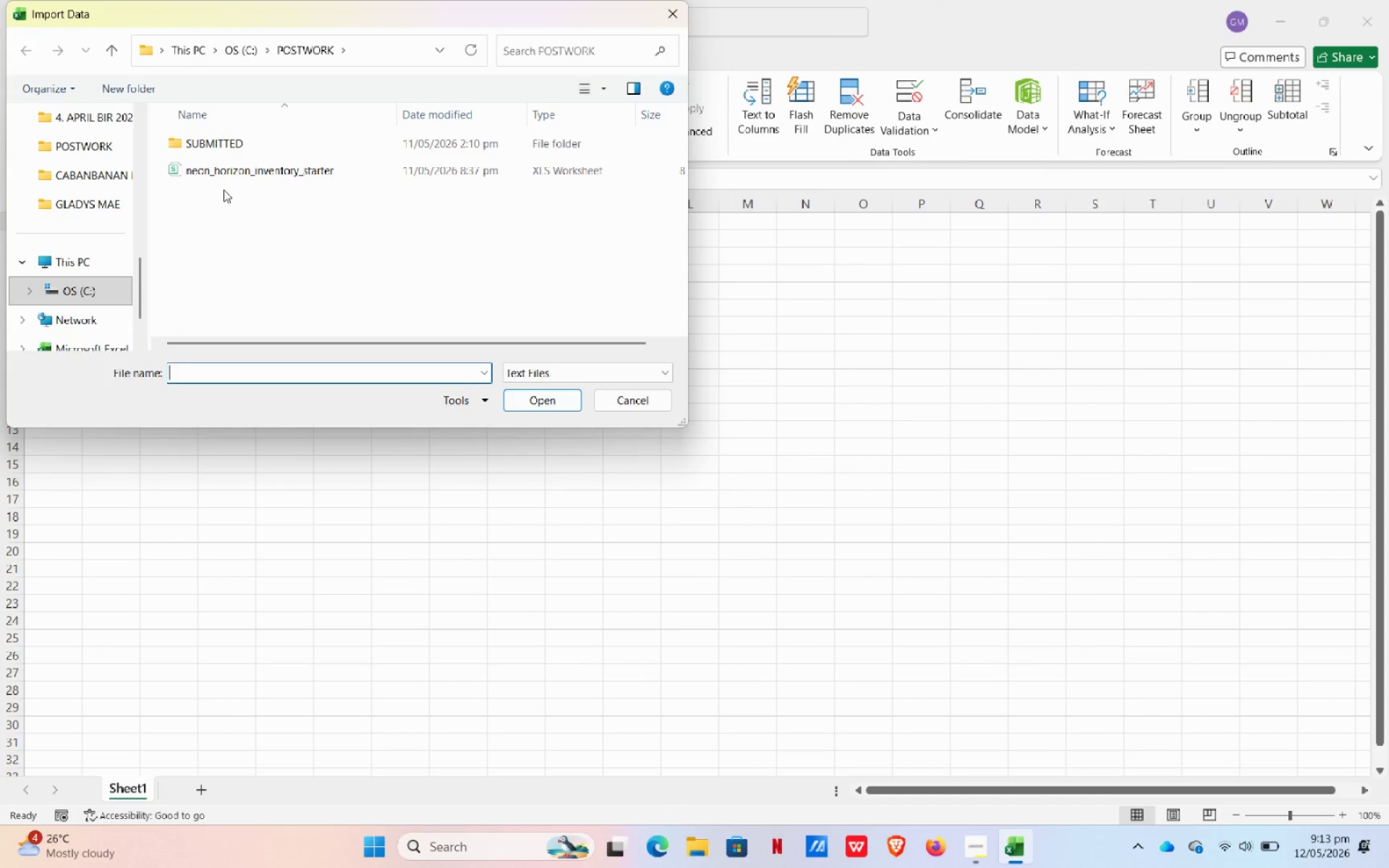 
left_click([236, 165])
 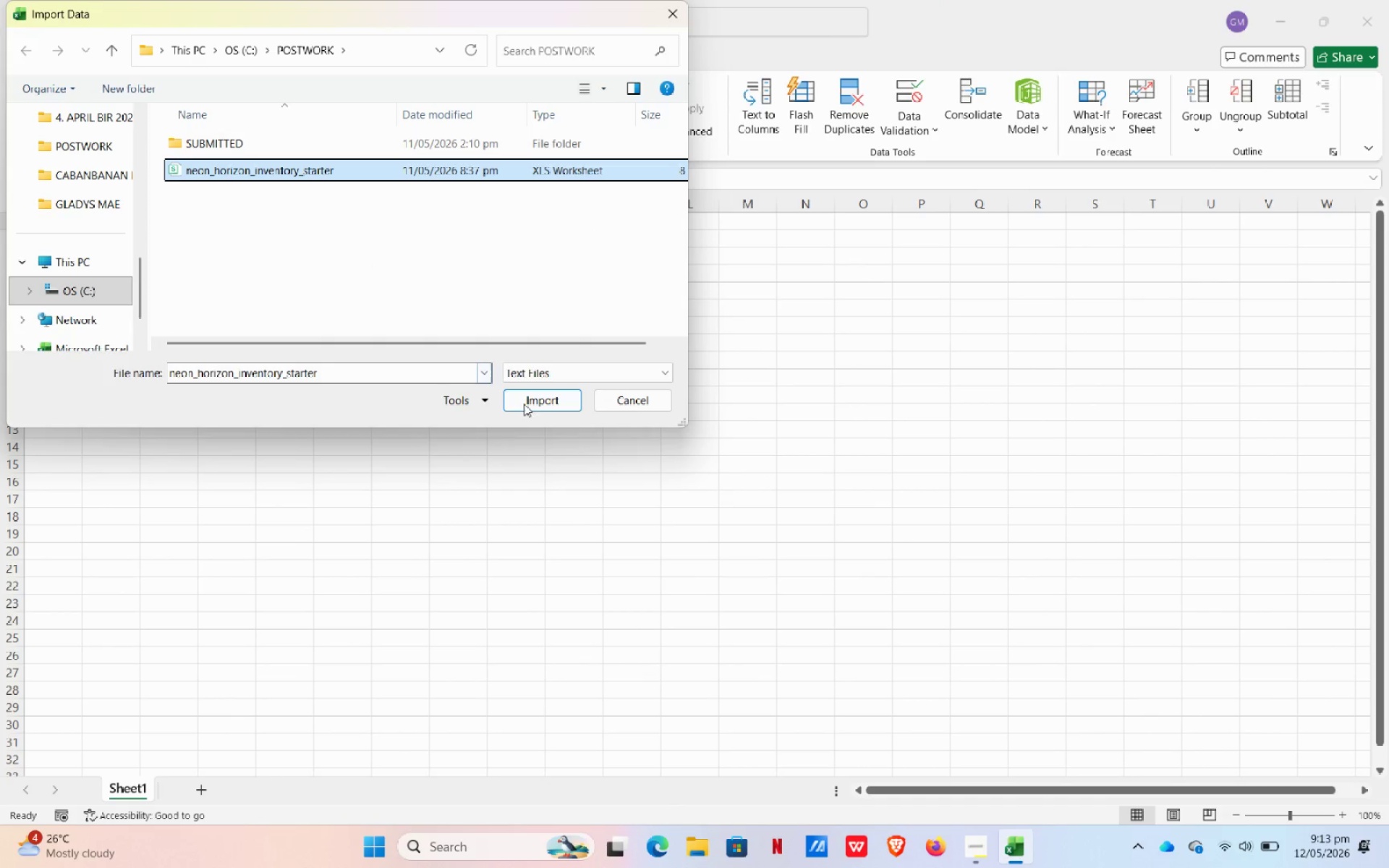 
left_click([523, 398])
 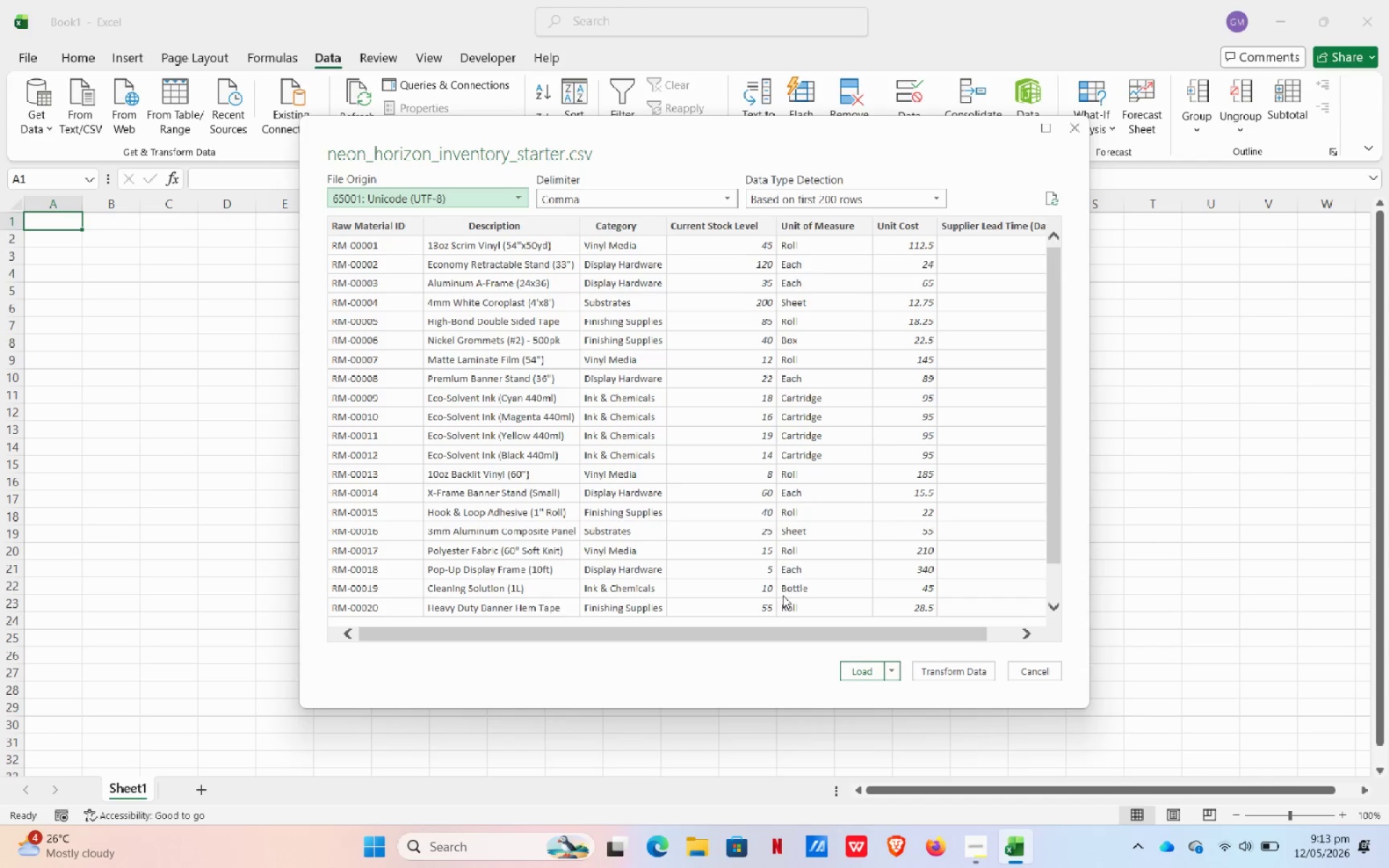 
left_click([867, 668])
 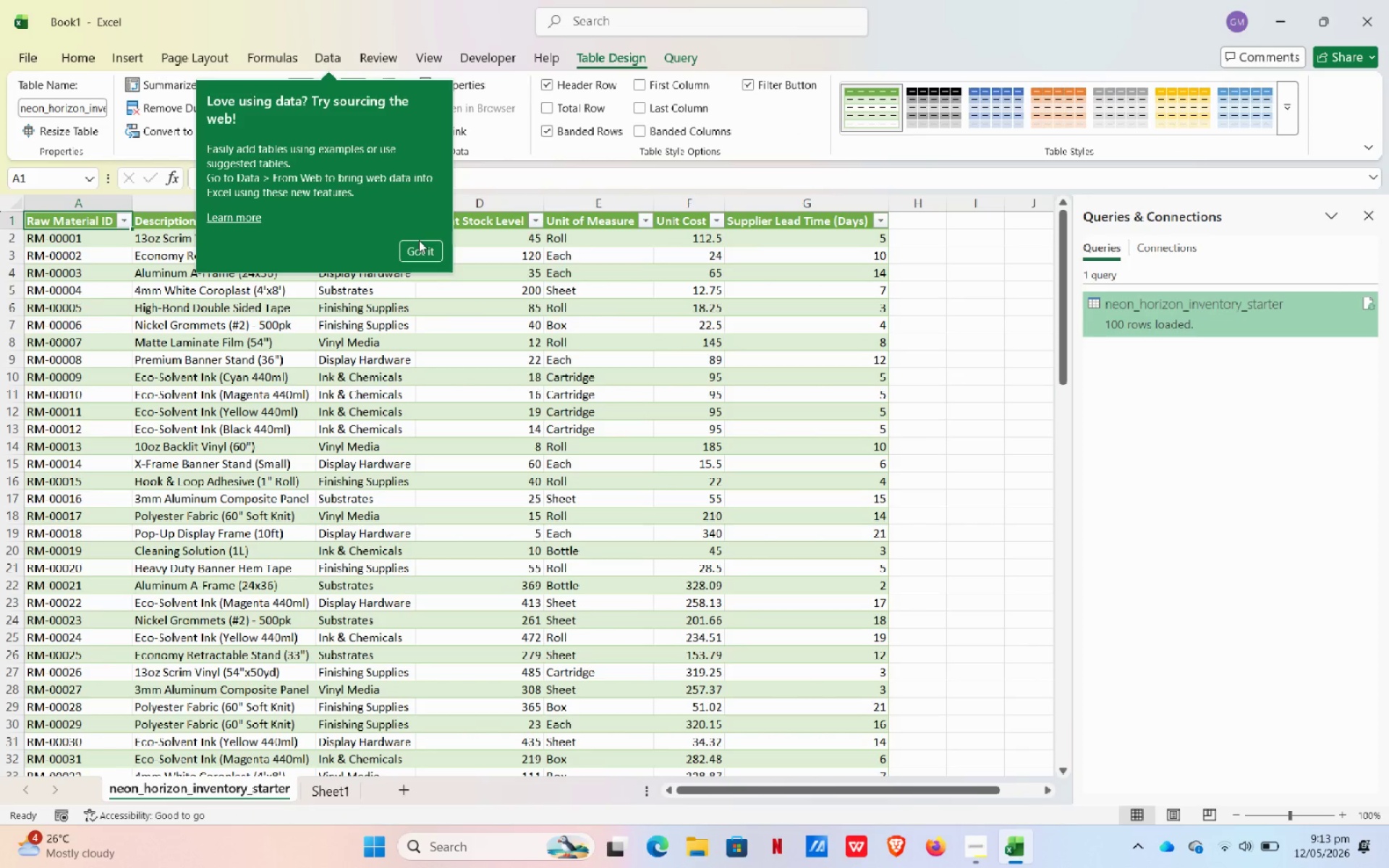 
wait(6.61)
 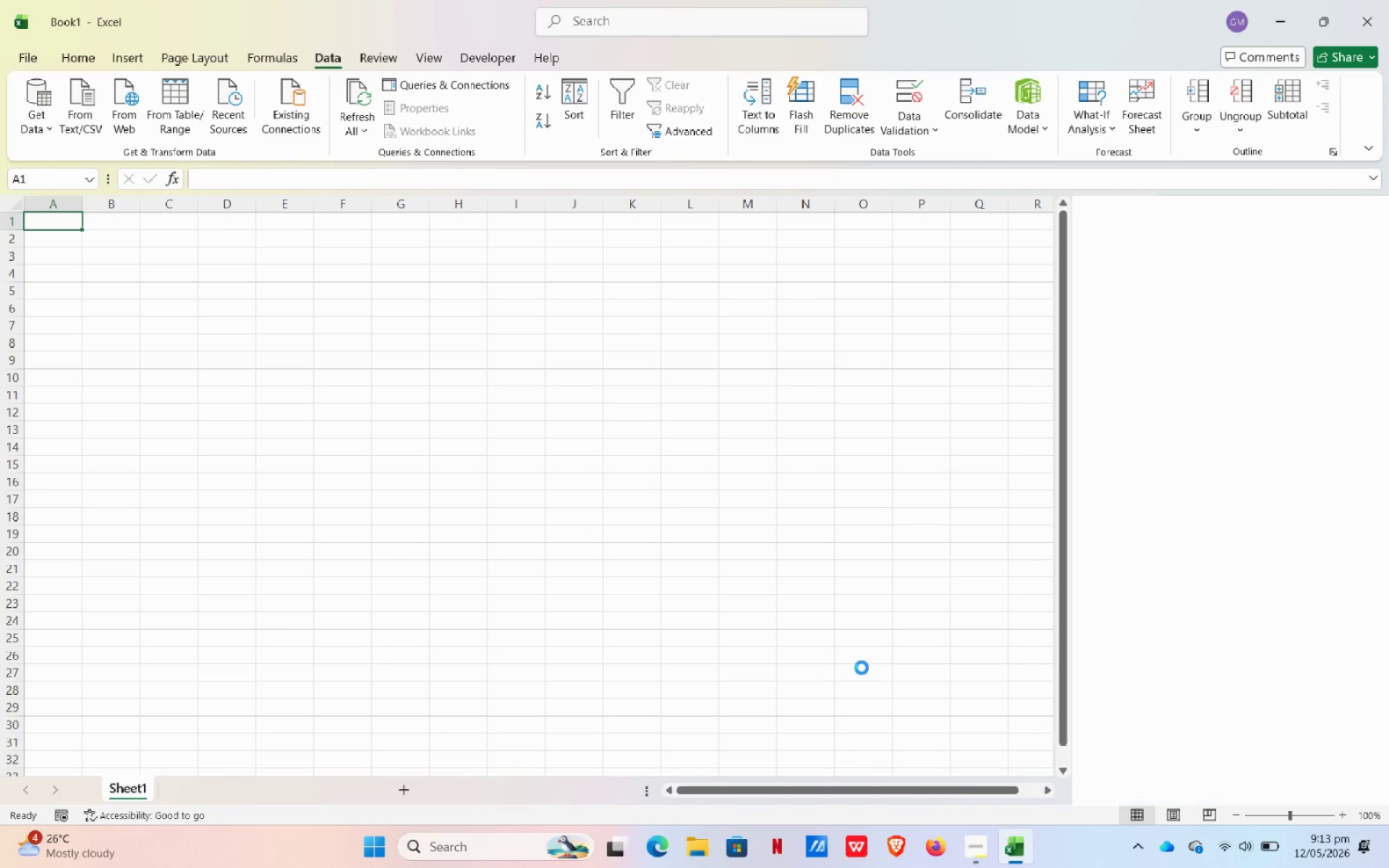 
left_click([421, 251])
 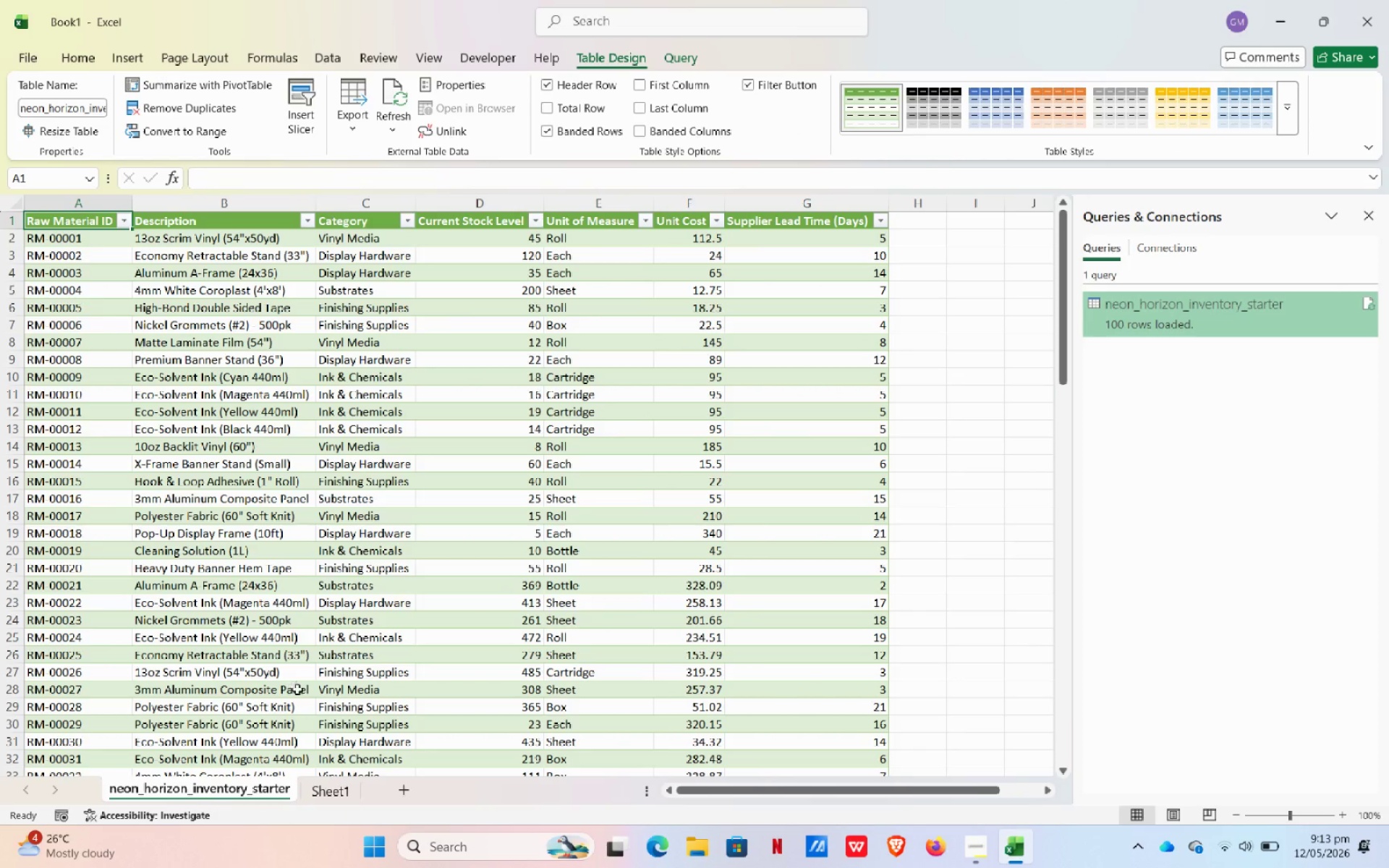 
scroll: coordinate [286, 731], scroll_direction: up, amount: 3.0
 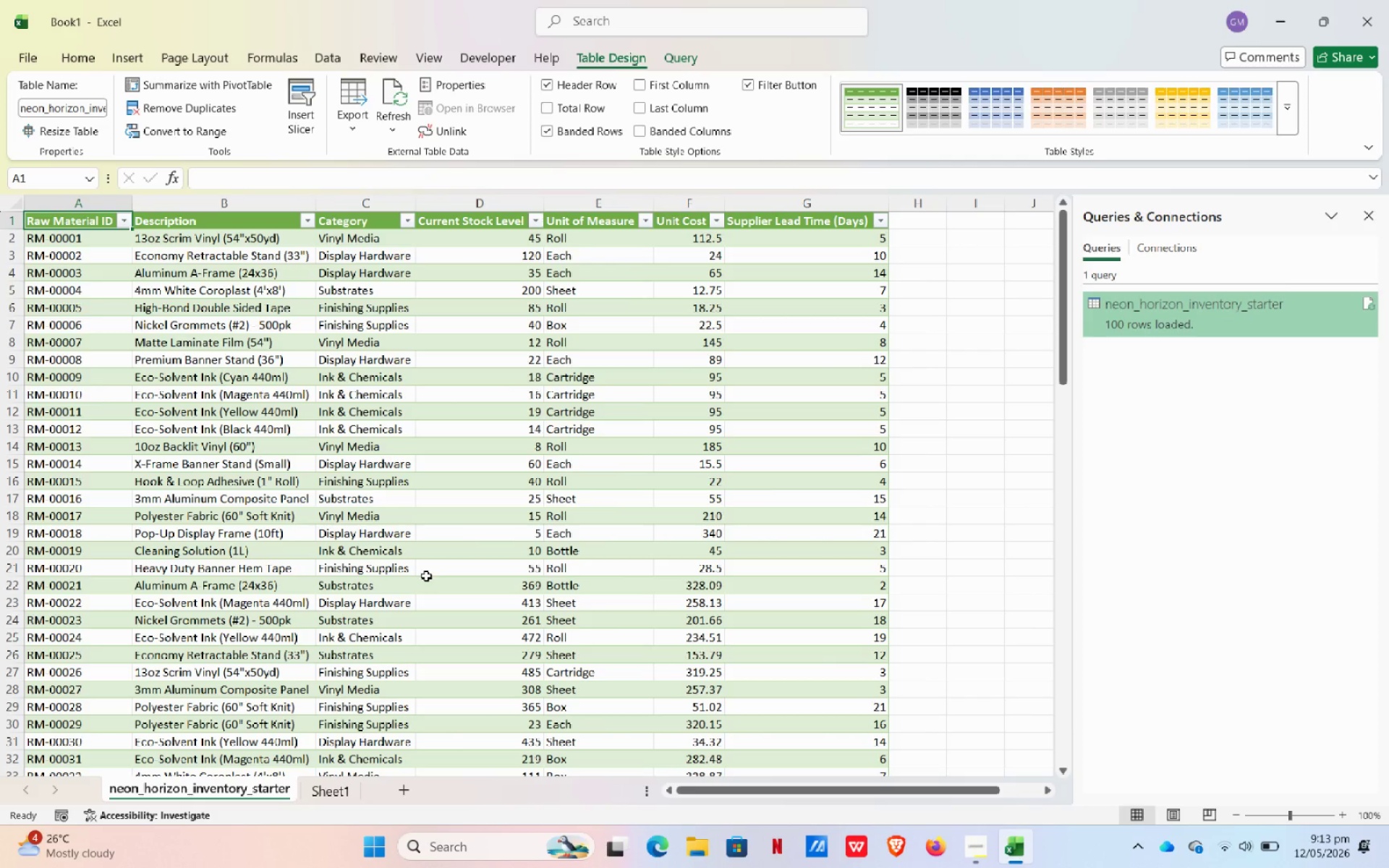 
scroll: coordinate [426, 576], scroll_direction: down, amount: 3.0
 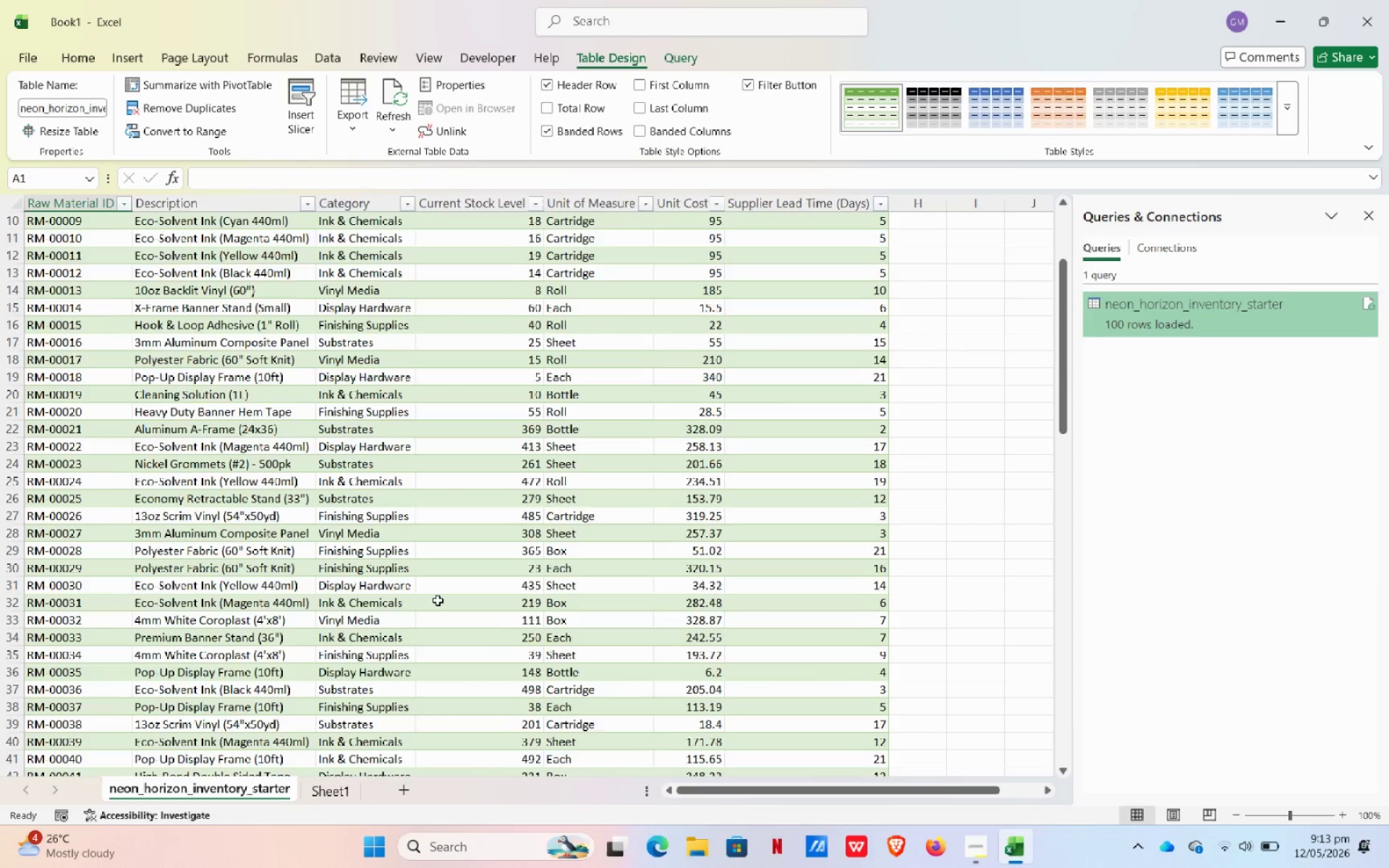 
scroll: coordinate [415, 632], scroll_direction: up, amount: 11.0
 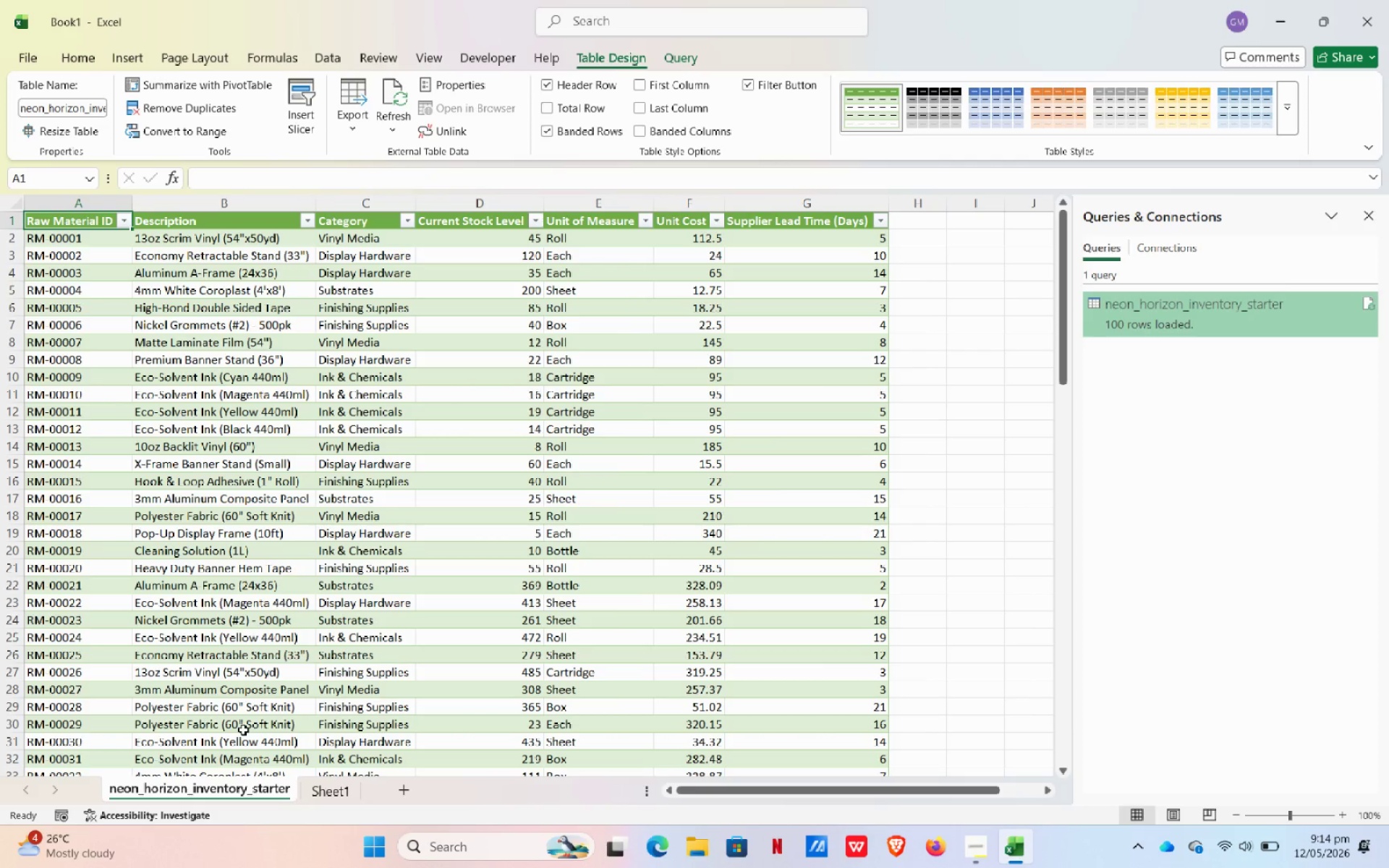 
wait(61.99)
 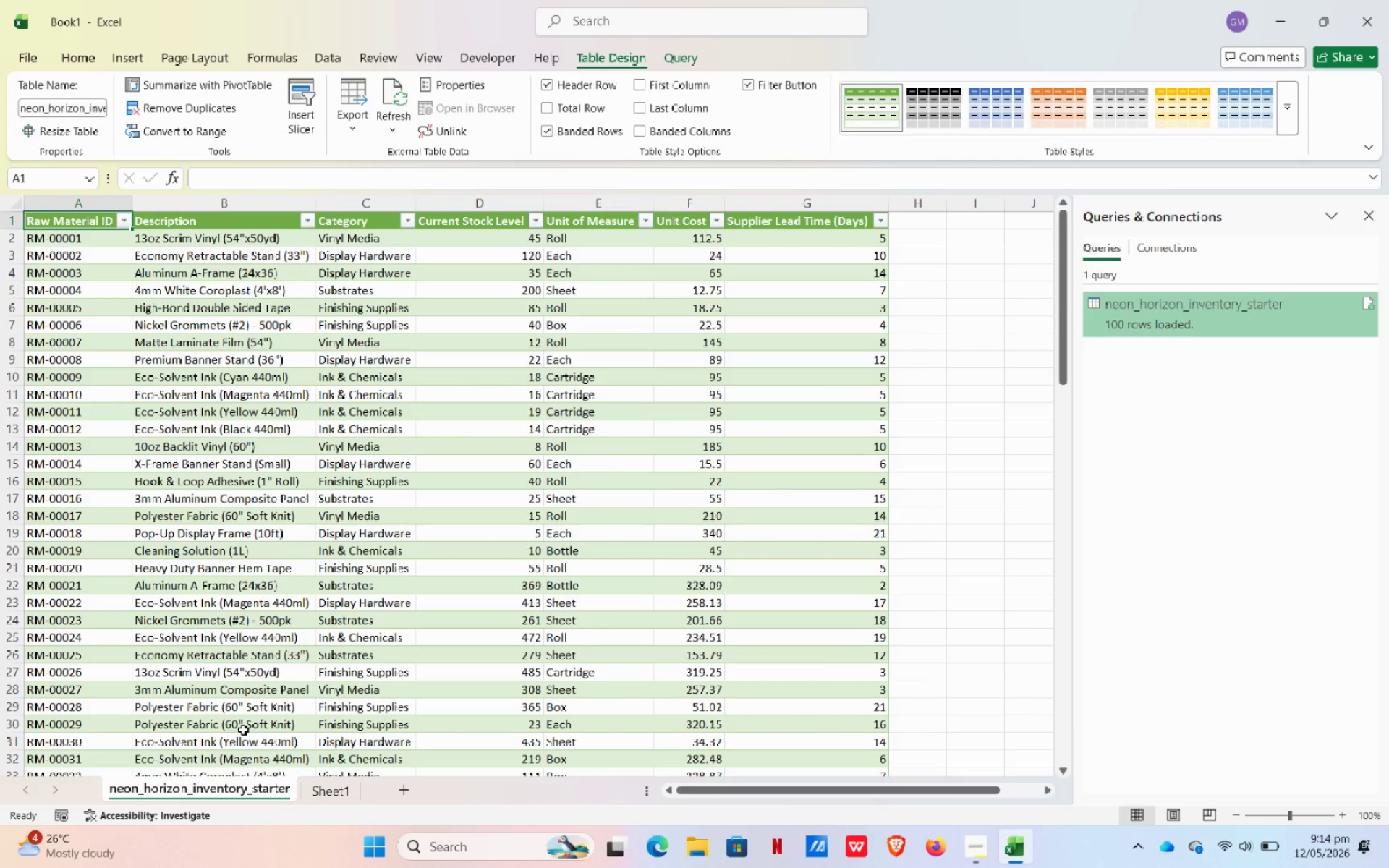 
double_click([211, 792])
 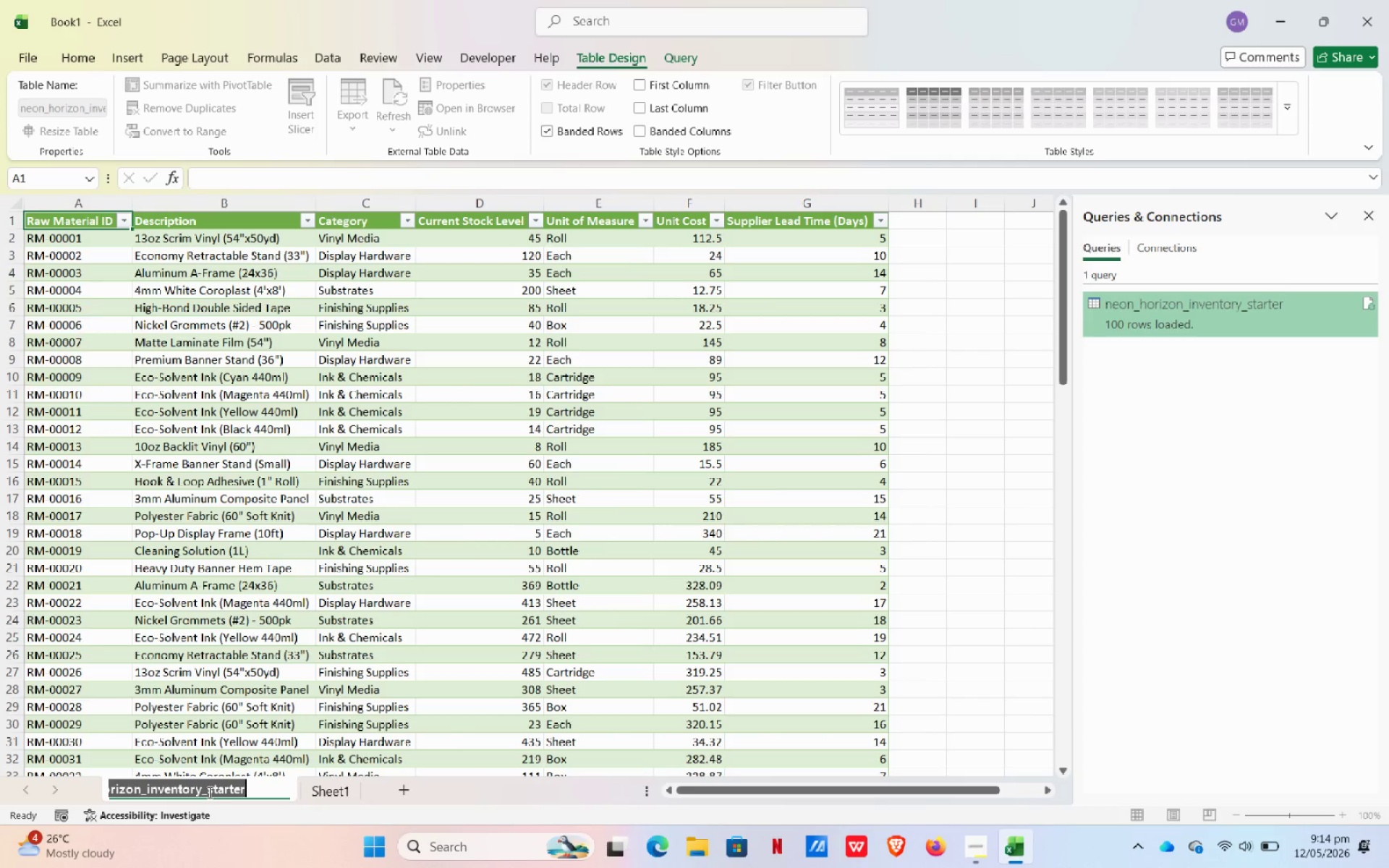 
type(Inventory)
 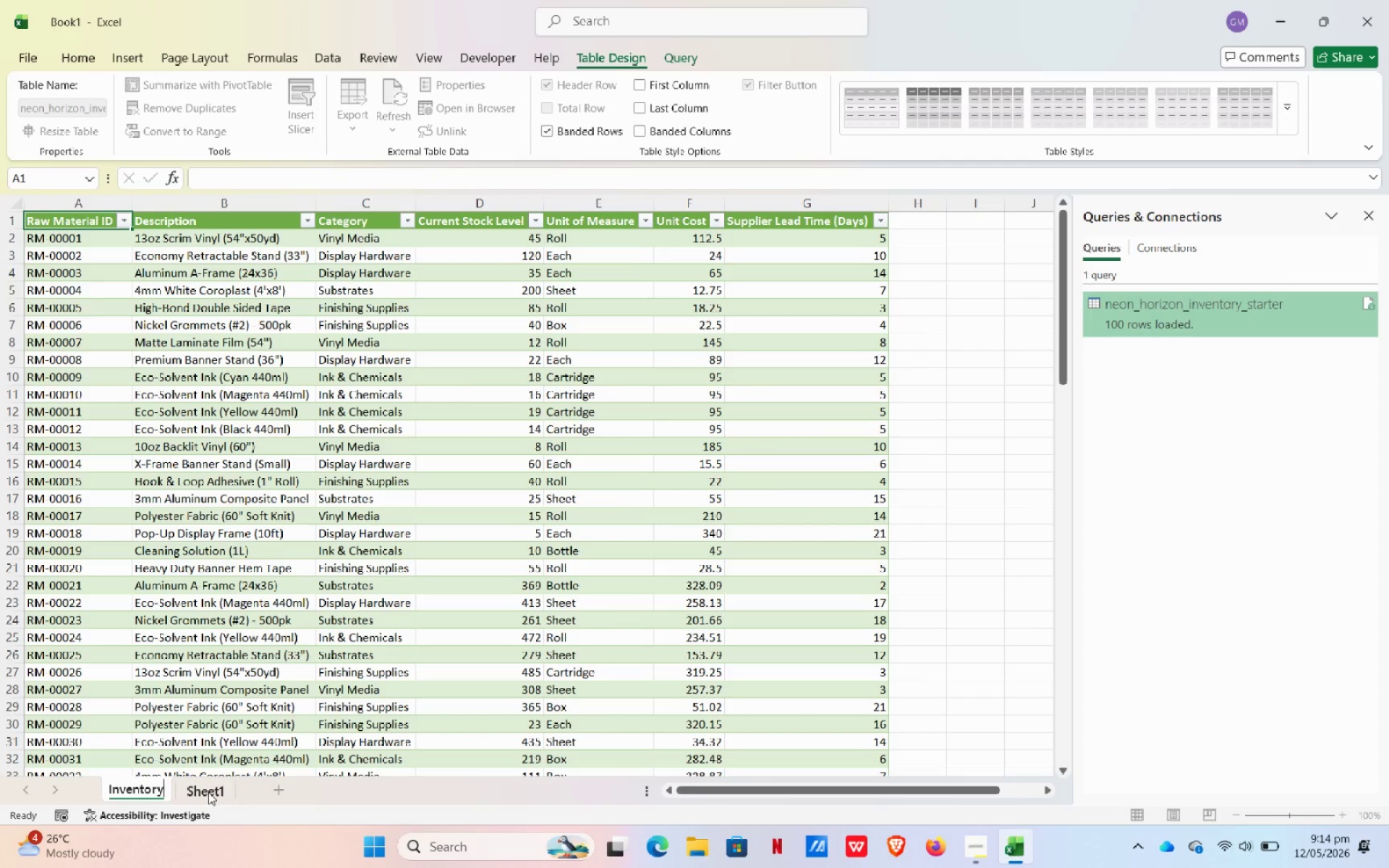 
type(+)
key(Backspace)
type(_ma)
key(Backspace)
key(Backspace)
type(Master)
 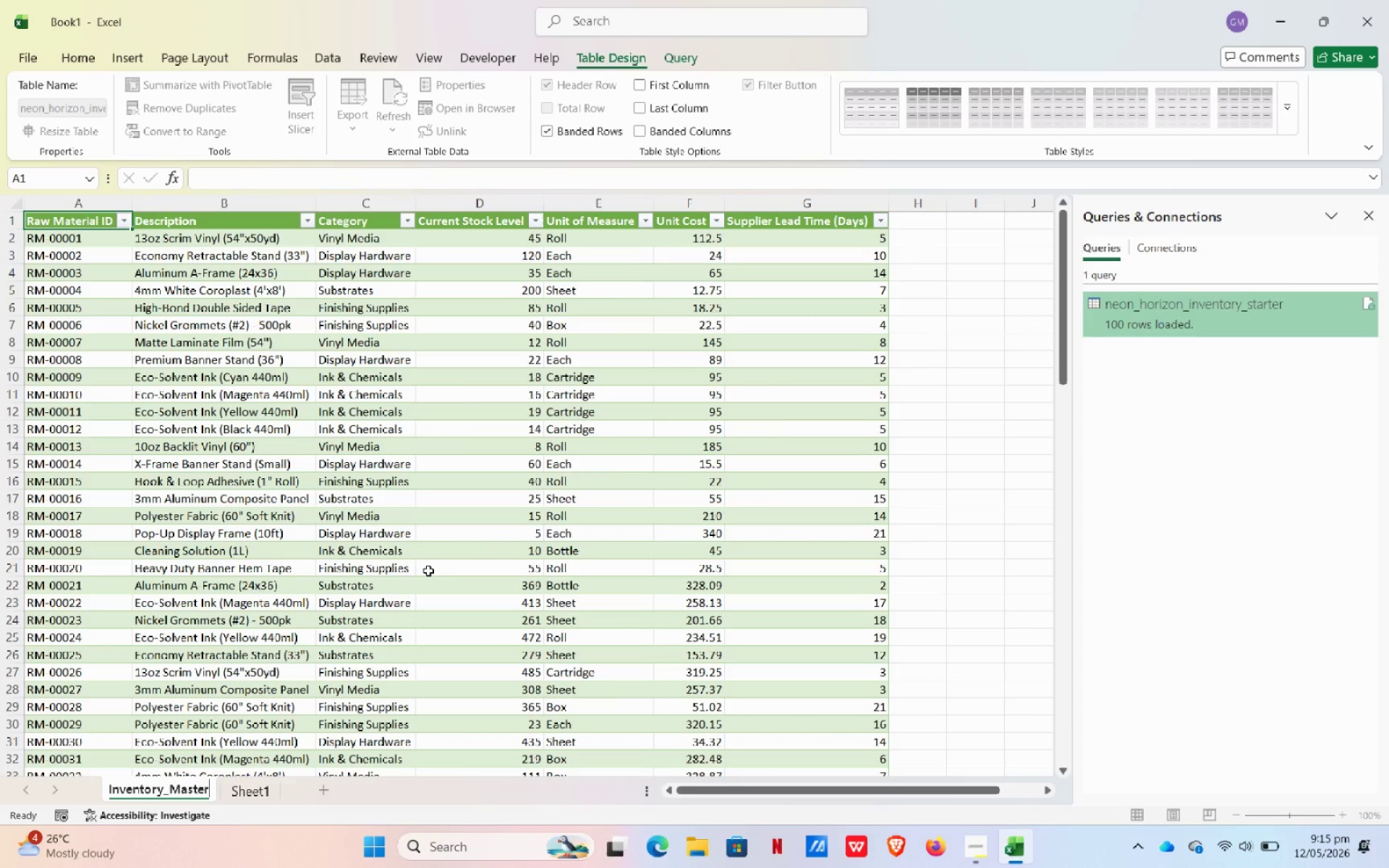 
wait(33.67)
 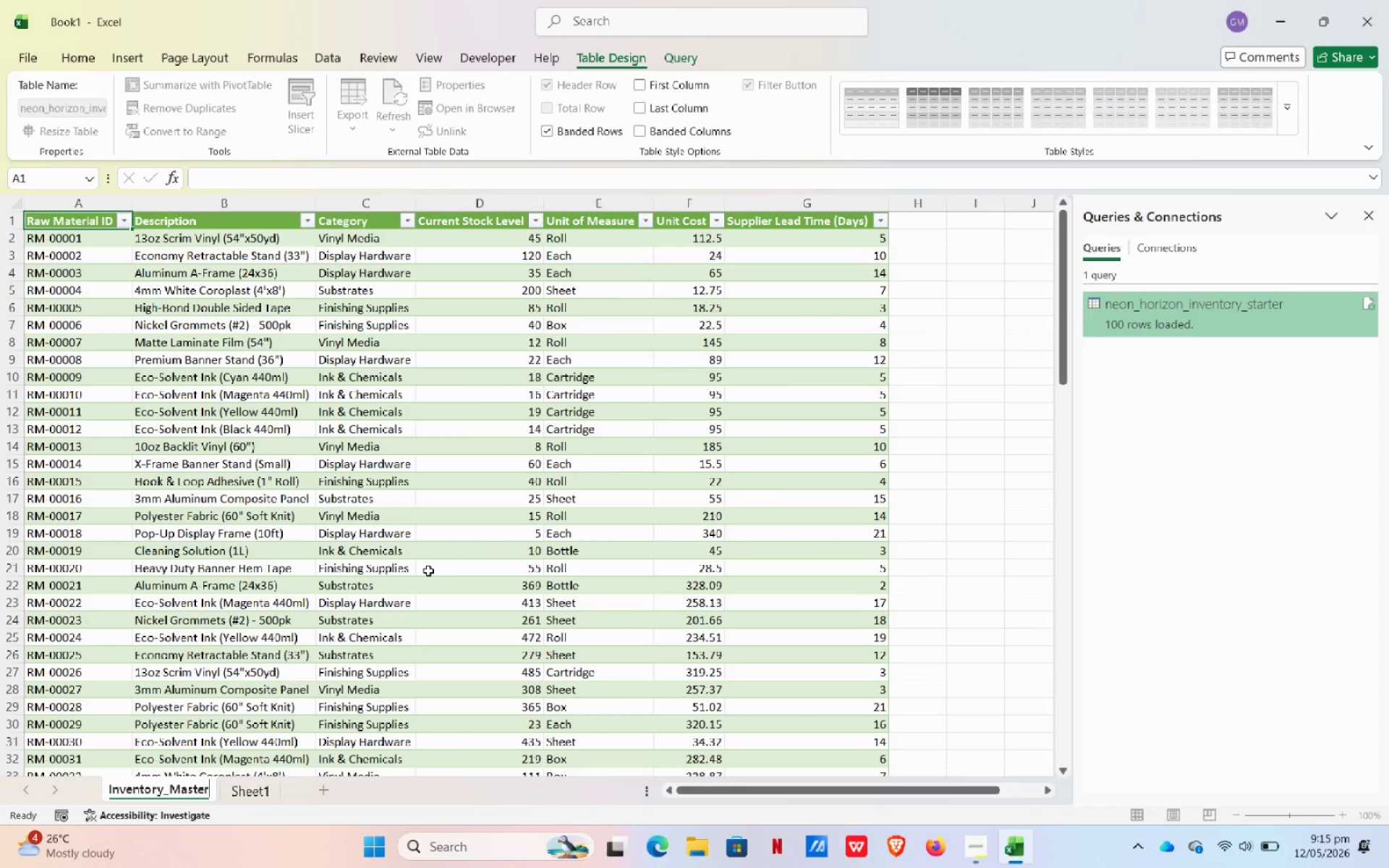 
left_click([462, 569])
 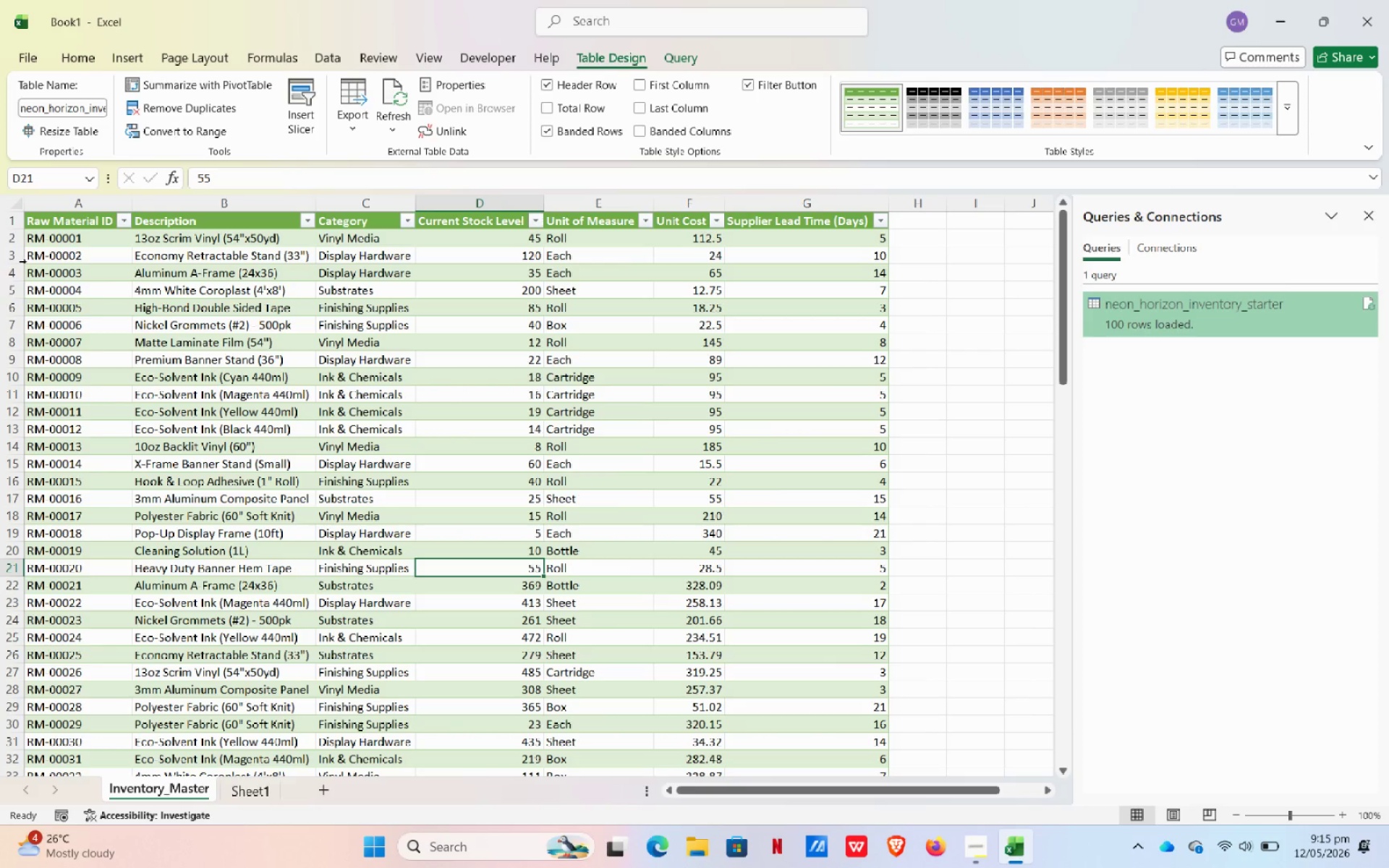 
left_click([67, 260])
 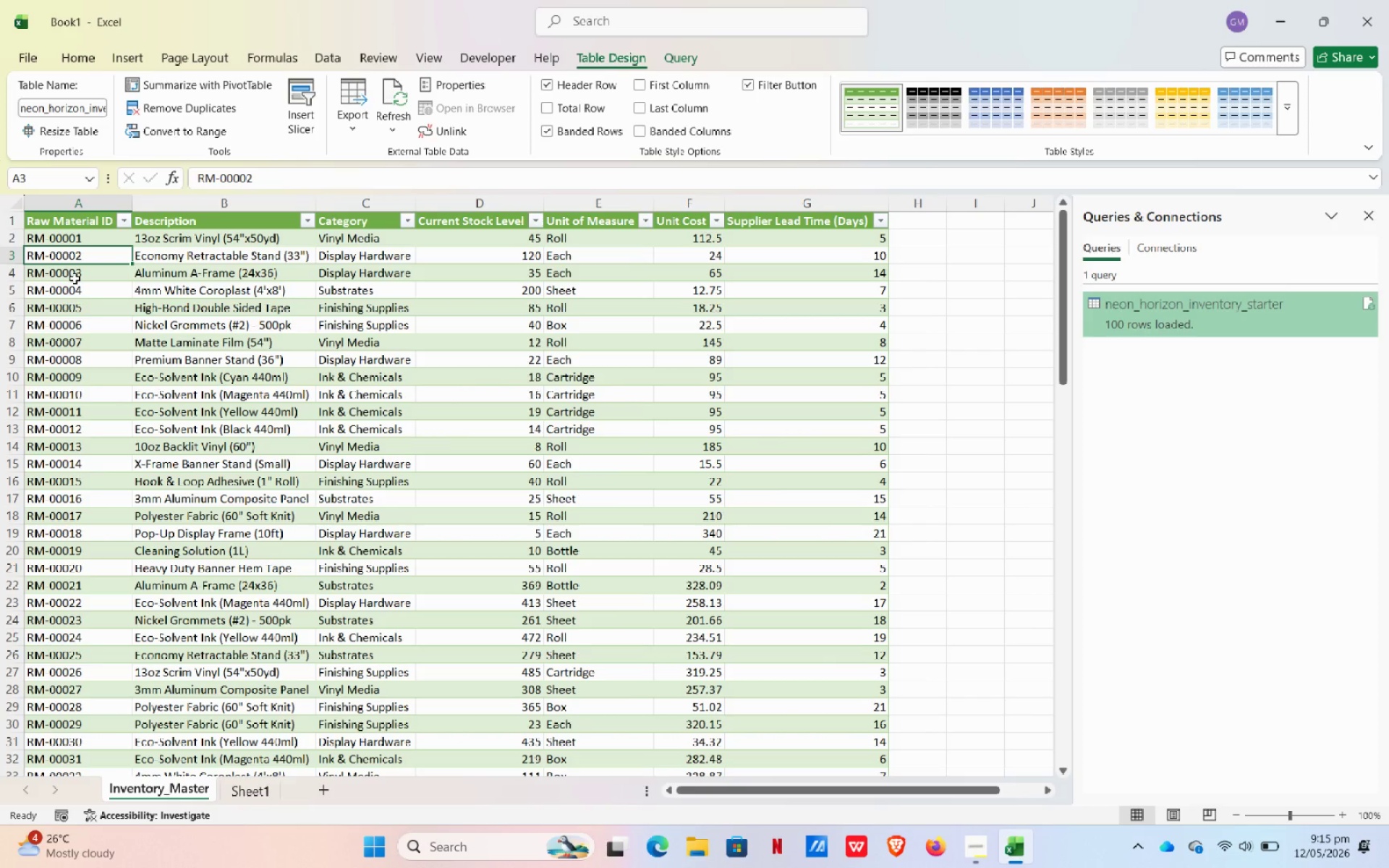 
key(Control+T)
 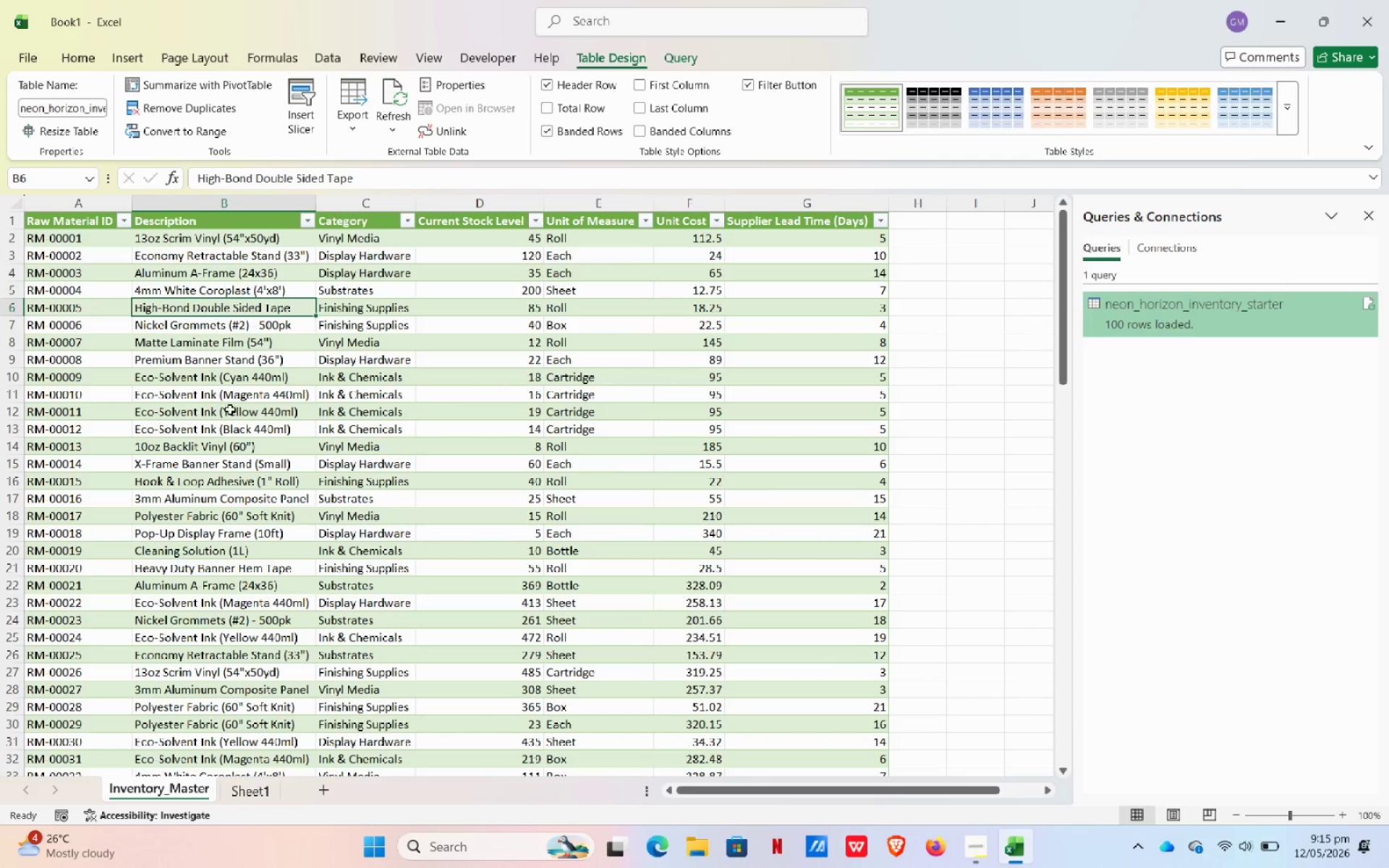 
wait(10.3)
 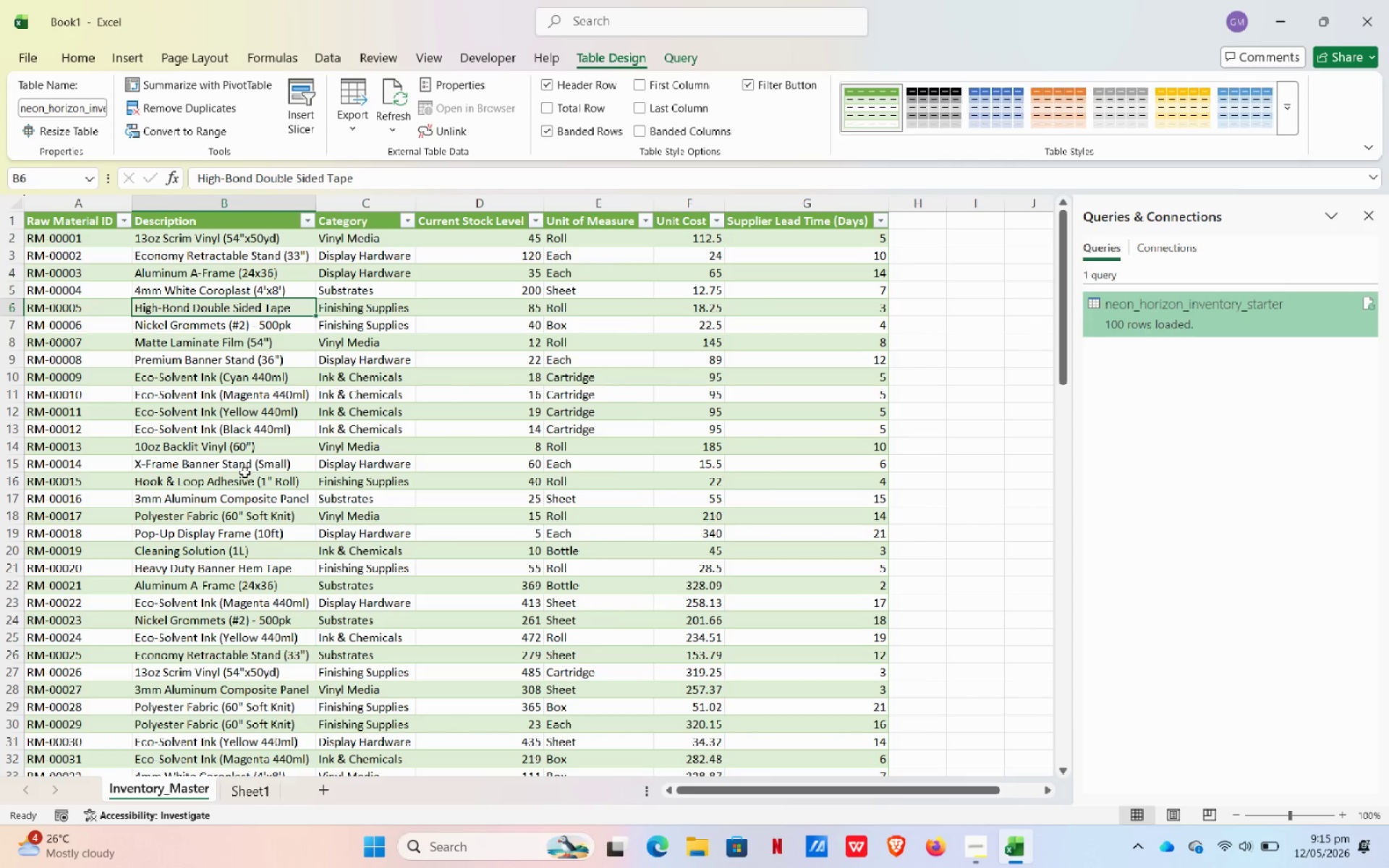 
key(Control+A)
 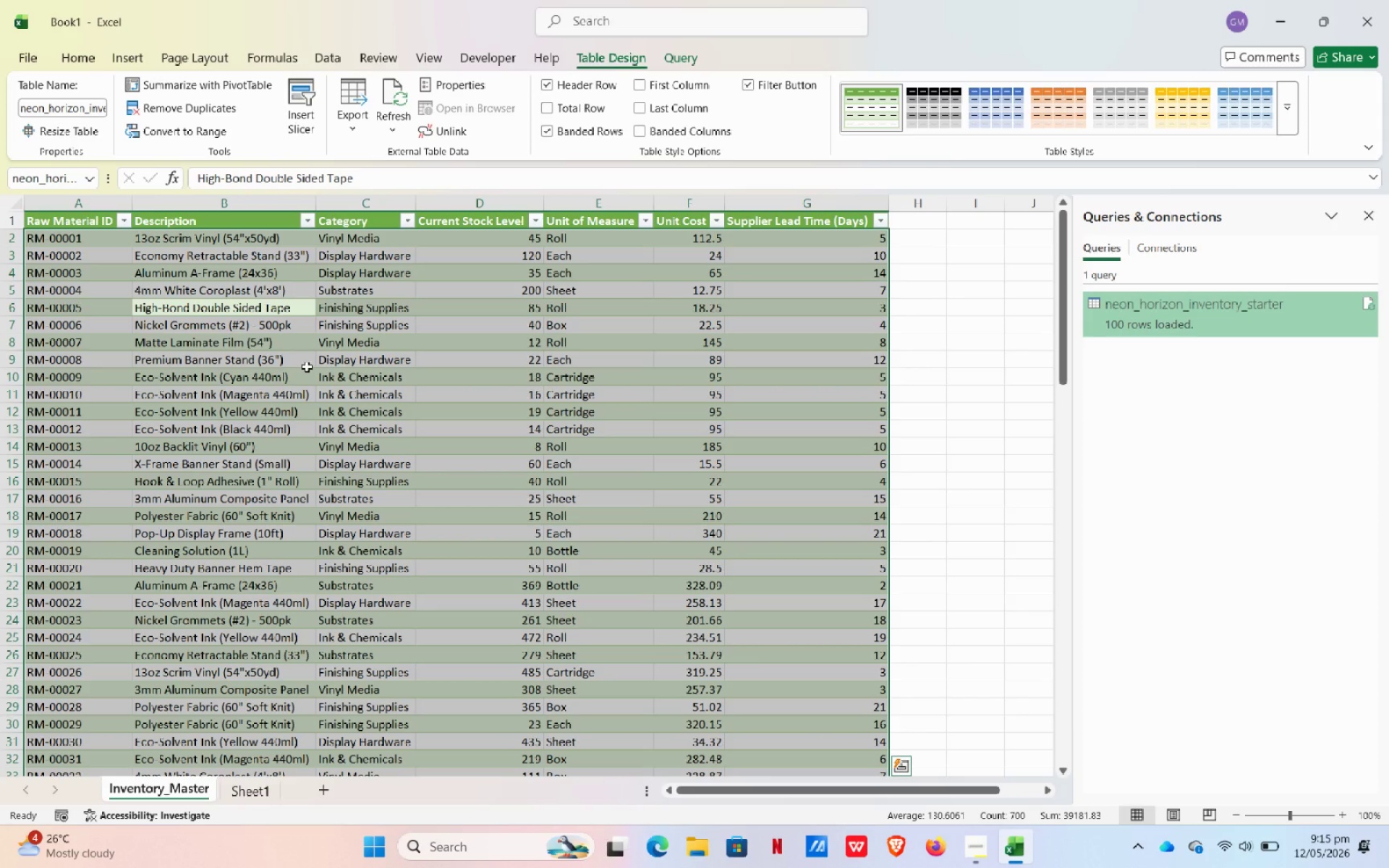 
hold_key(key=ControlLeft, duration=1.64)
 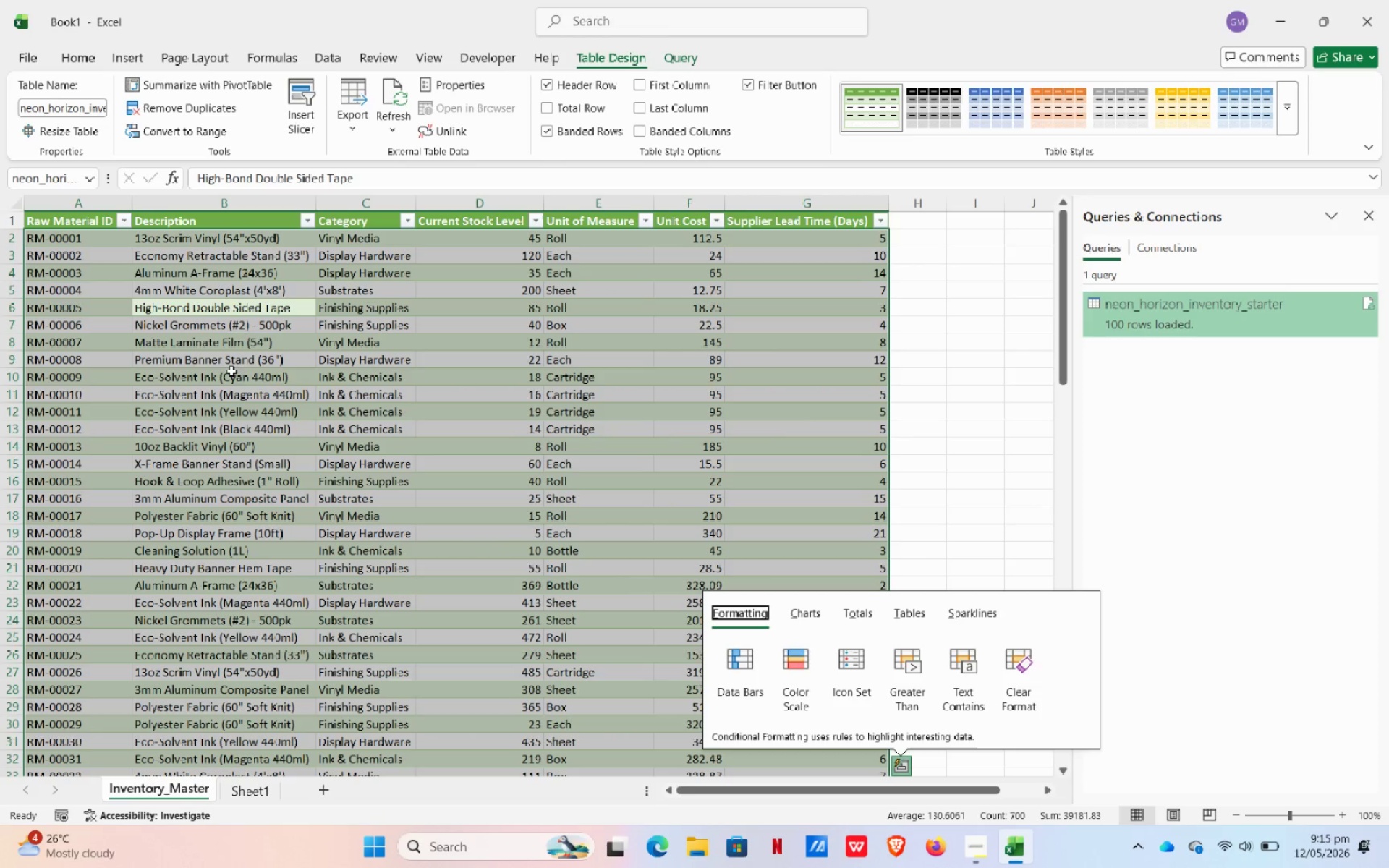 
left_click([266, 341])
 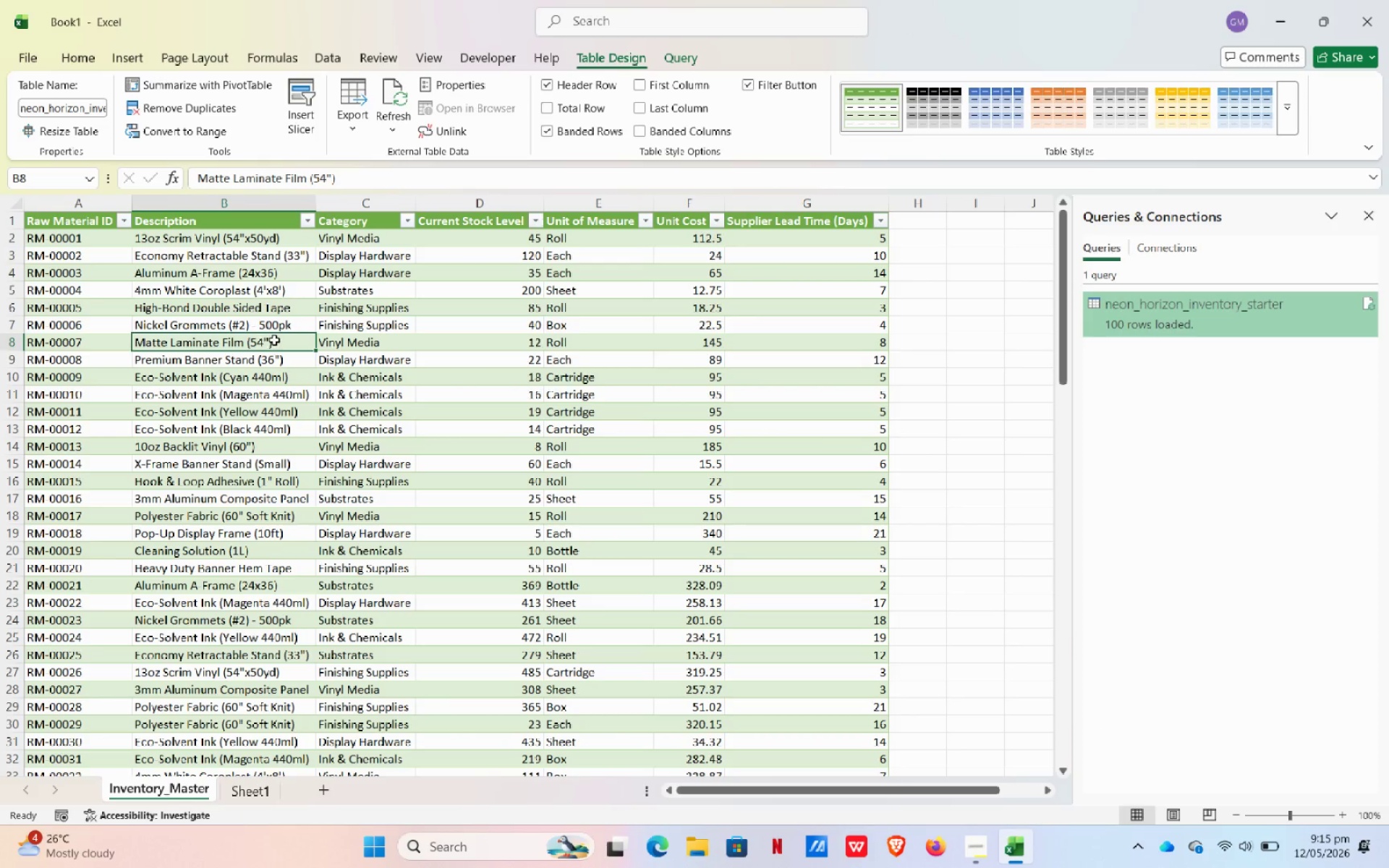 
key(Control+T)
 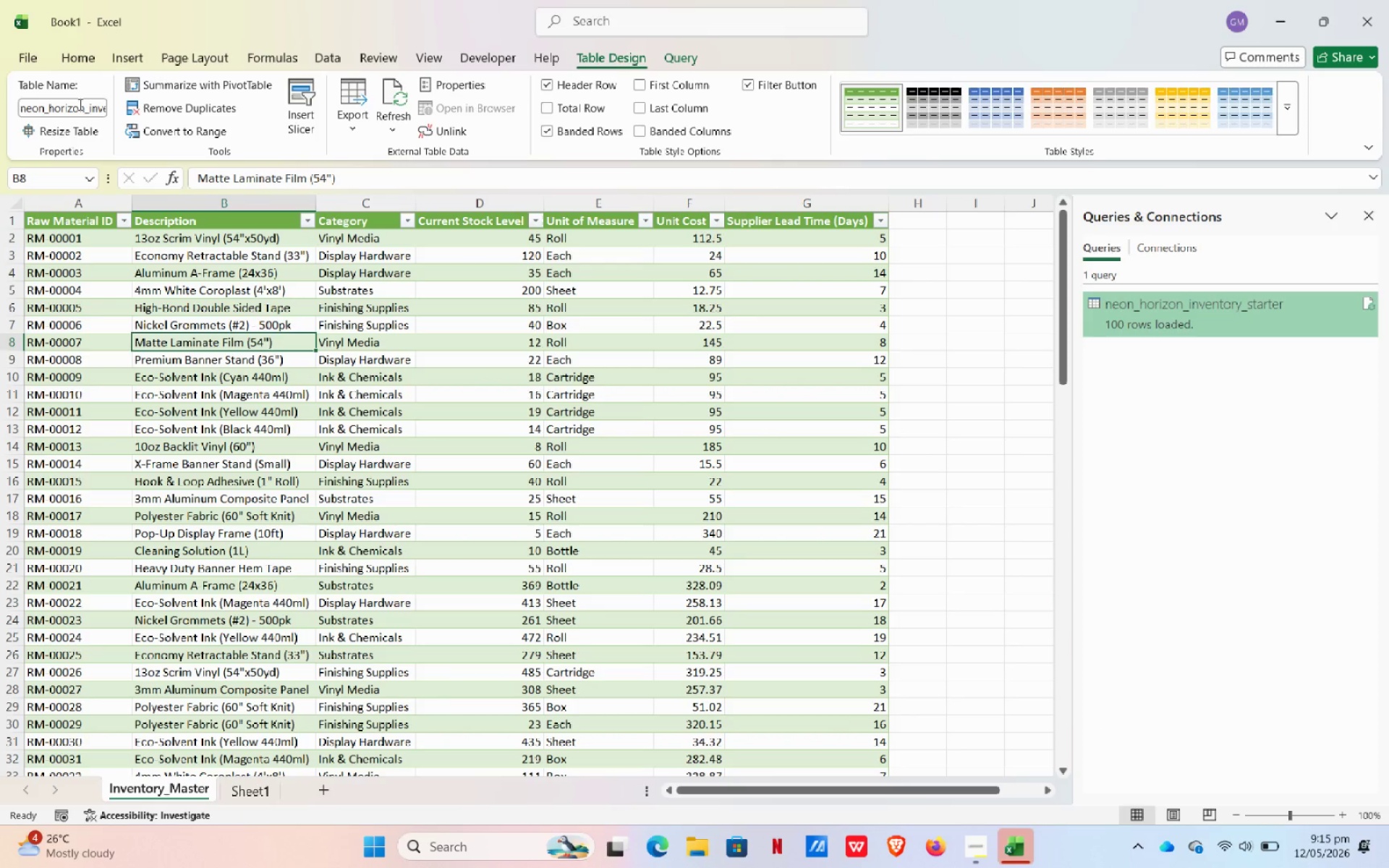 
double_click([79, 104])
 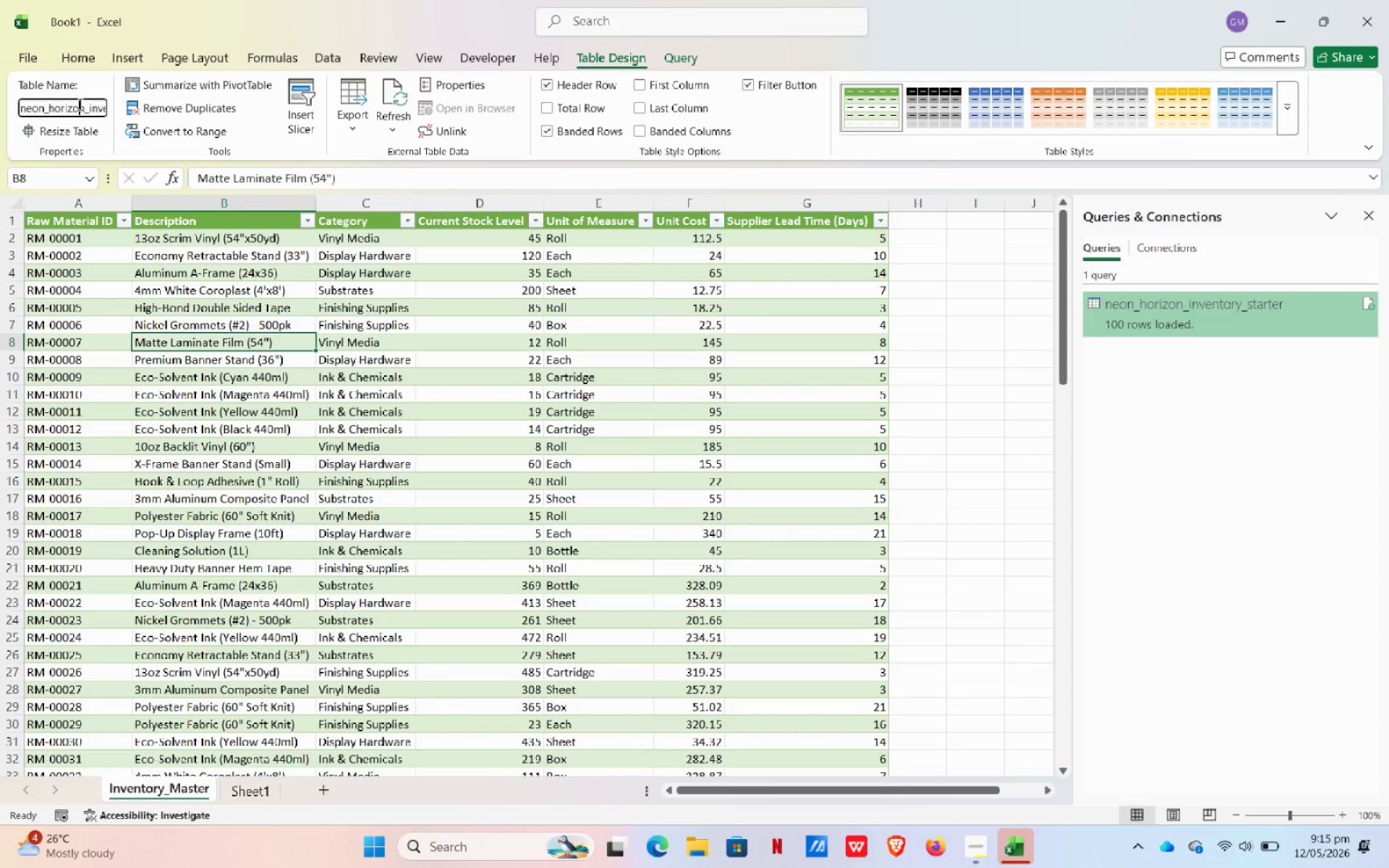 
triple_click([79, 104])
 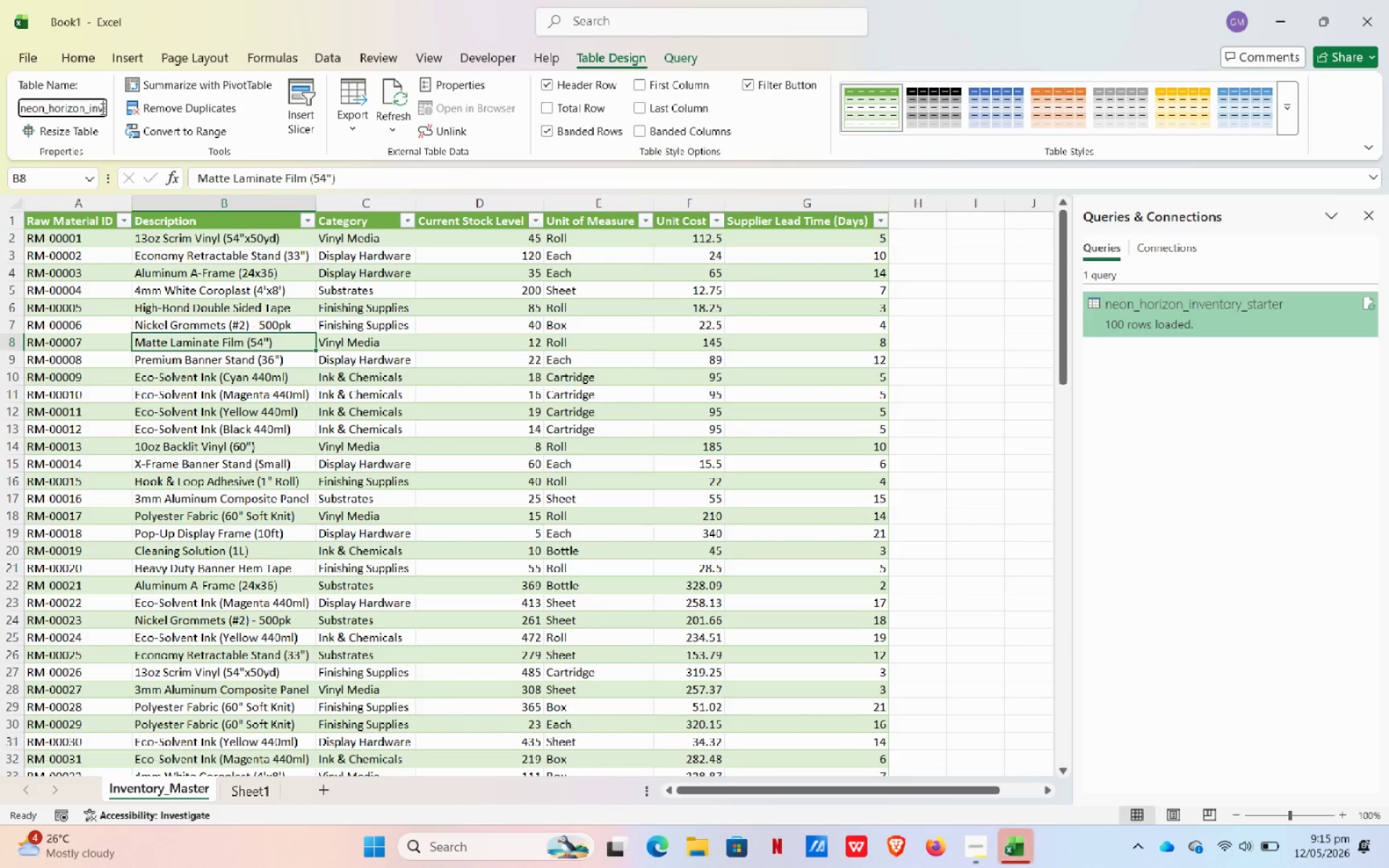 
double_click([101, 109])
 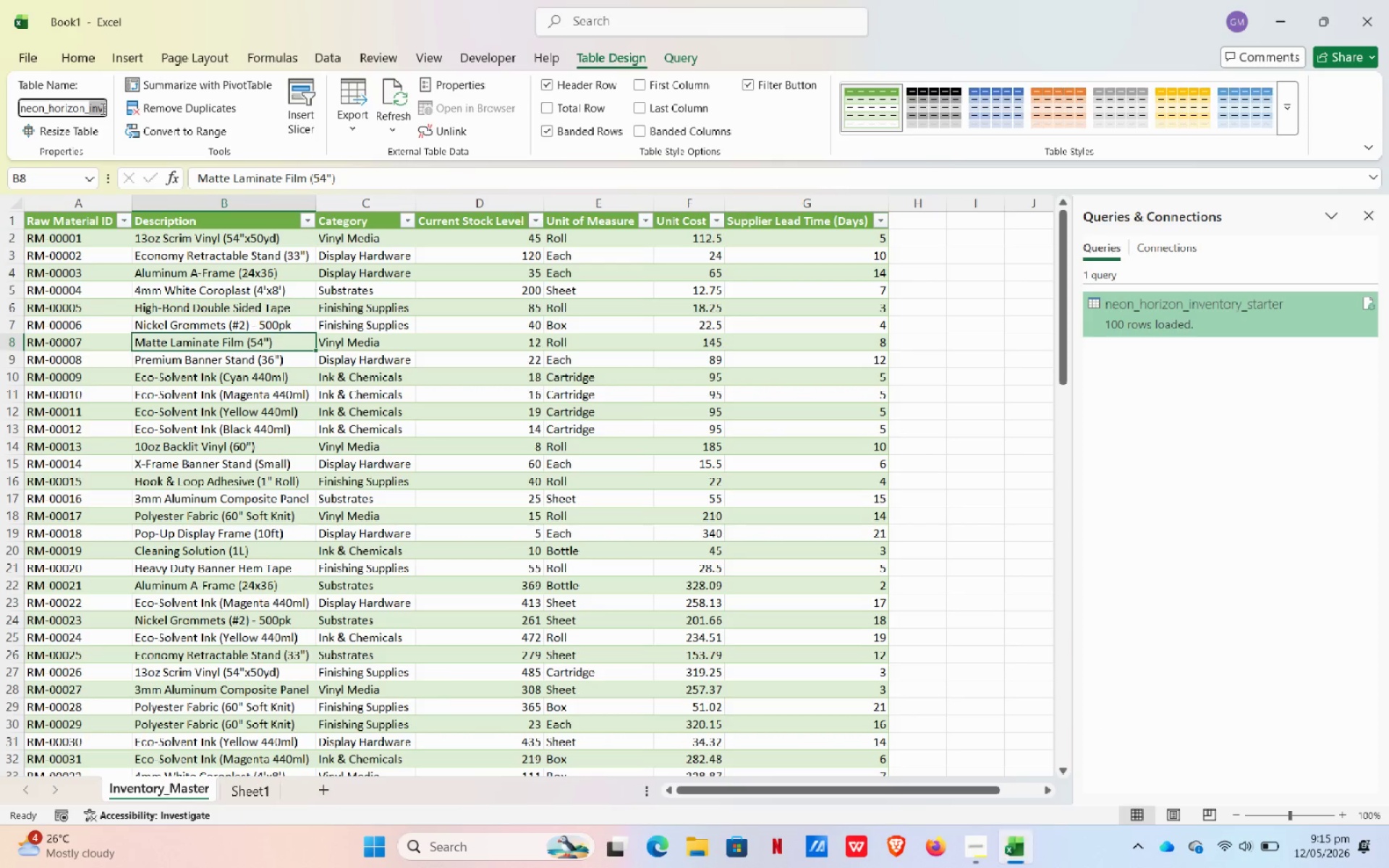 
left_click_drag(start_coordinate=[101, 109], to_coordinate=[13, 103])
 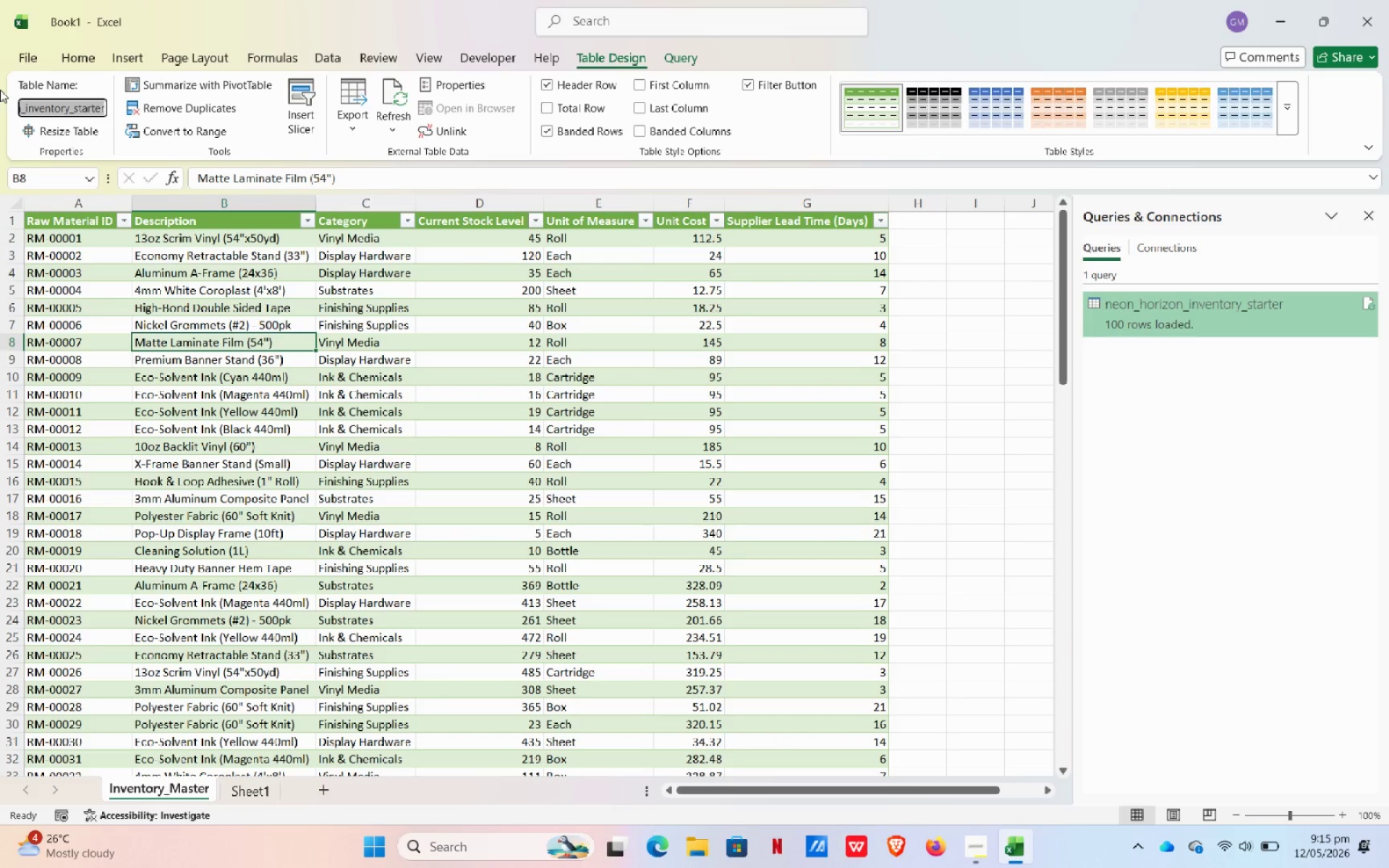 
key(Backspace)
 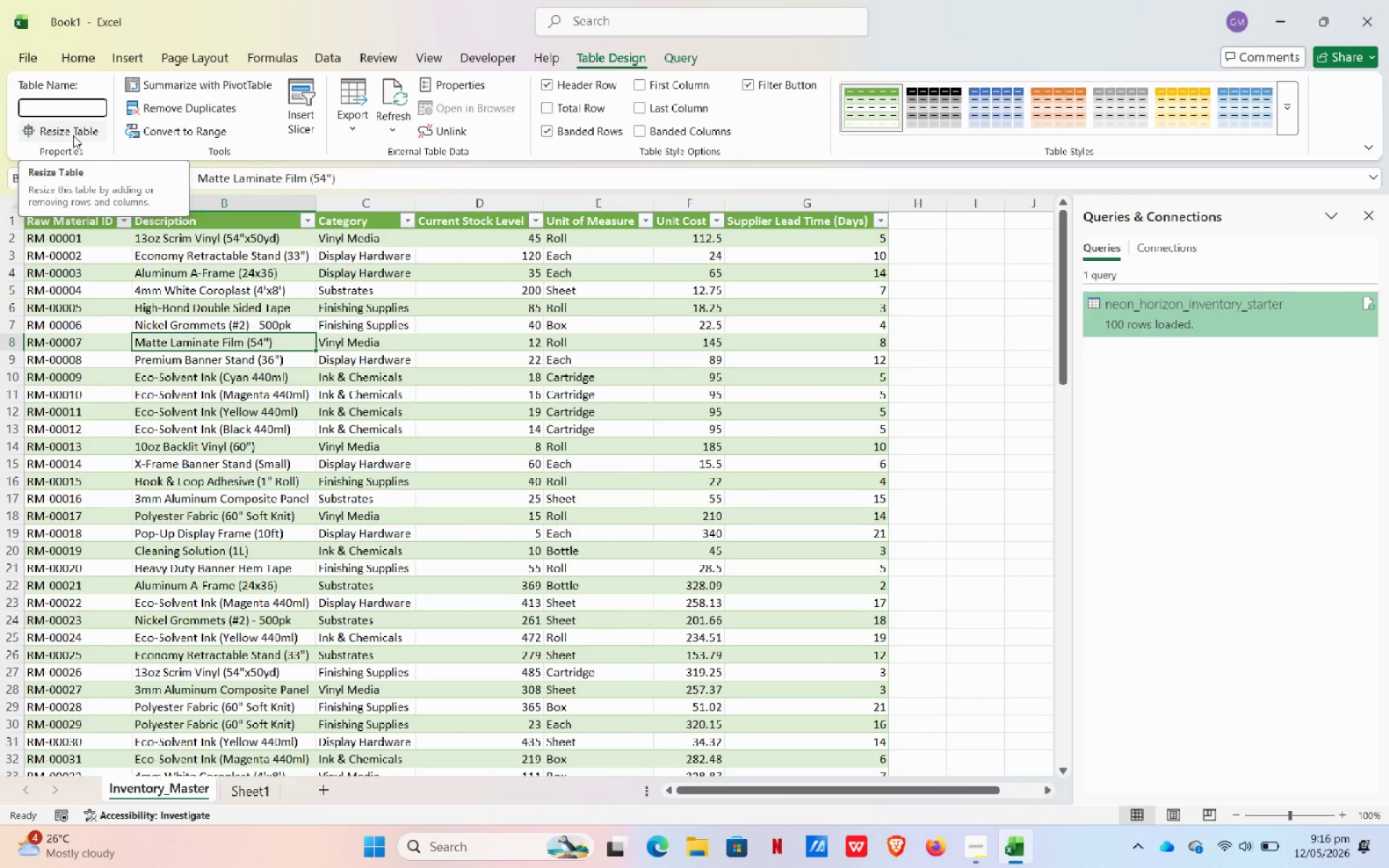 
type(tblInce)
key(Backspace)
key(Backspace)
type(ventort)
key(Backspace)
type(y)
 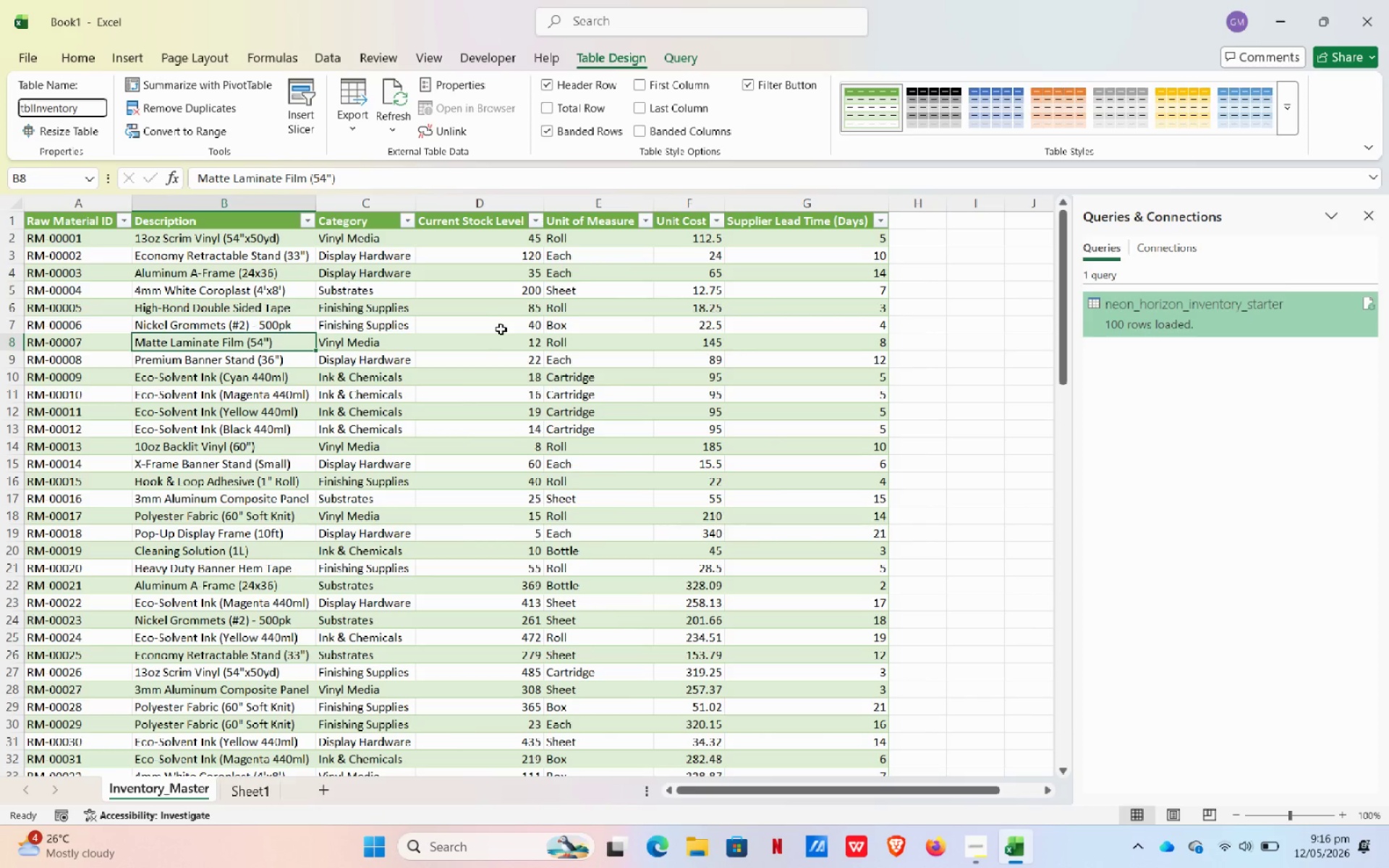 
left_click([714, 346])
 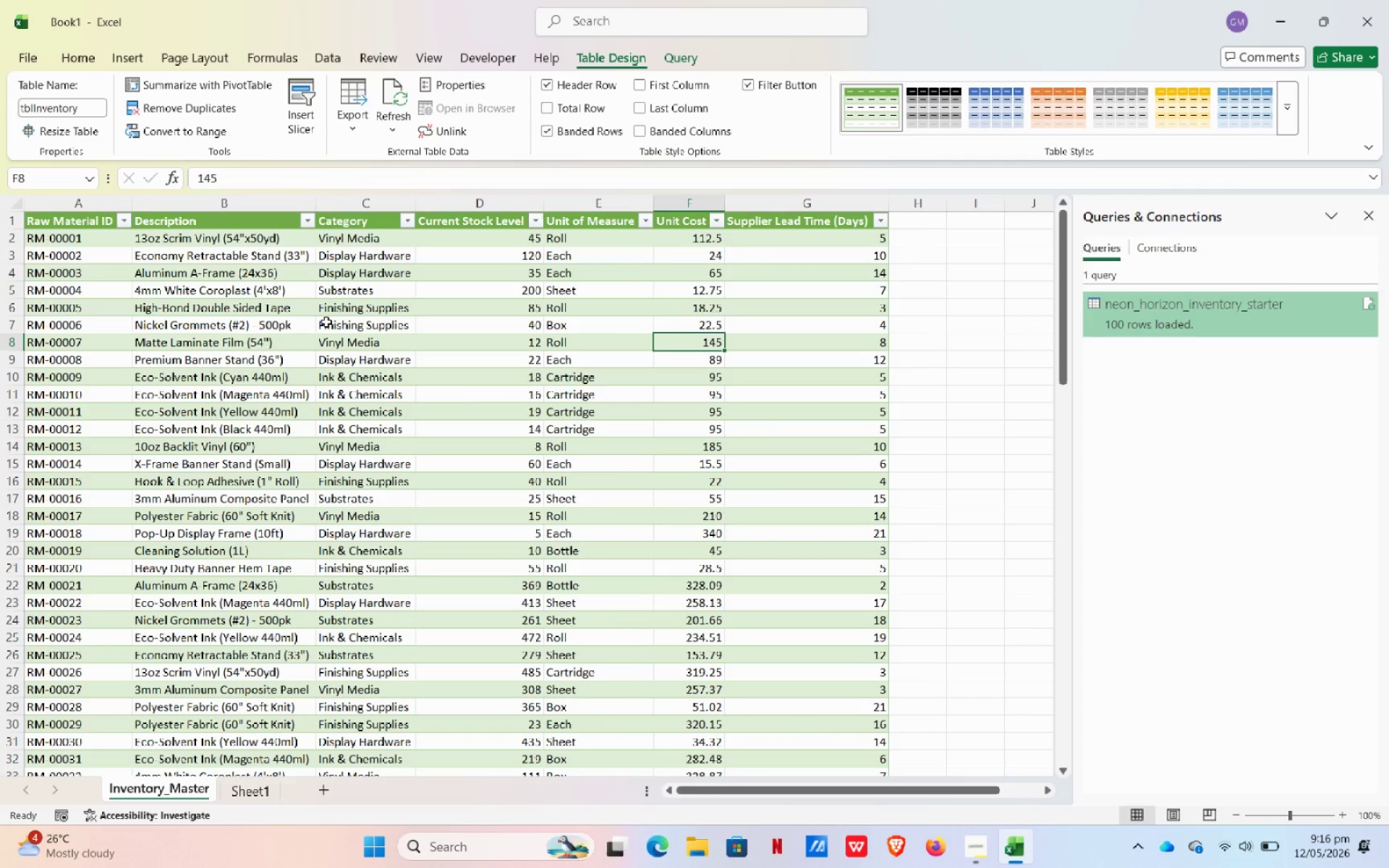 
wait(11.75)
 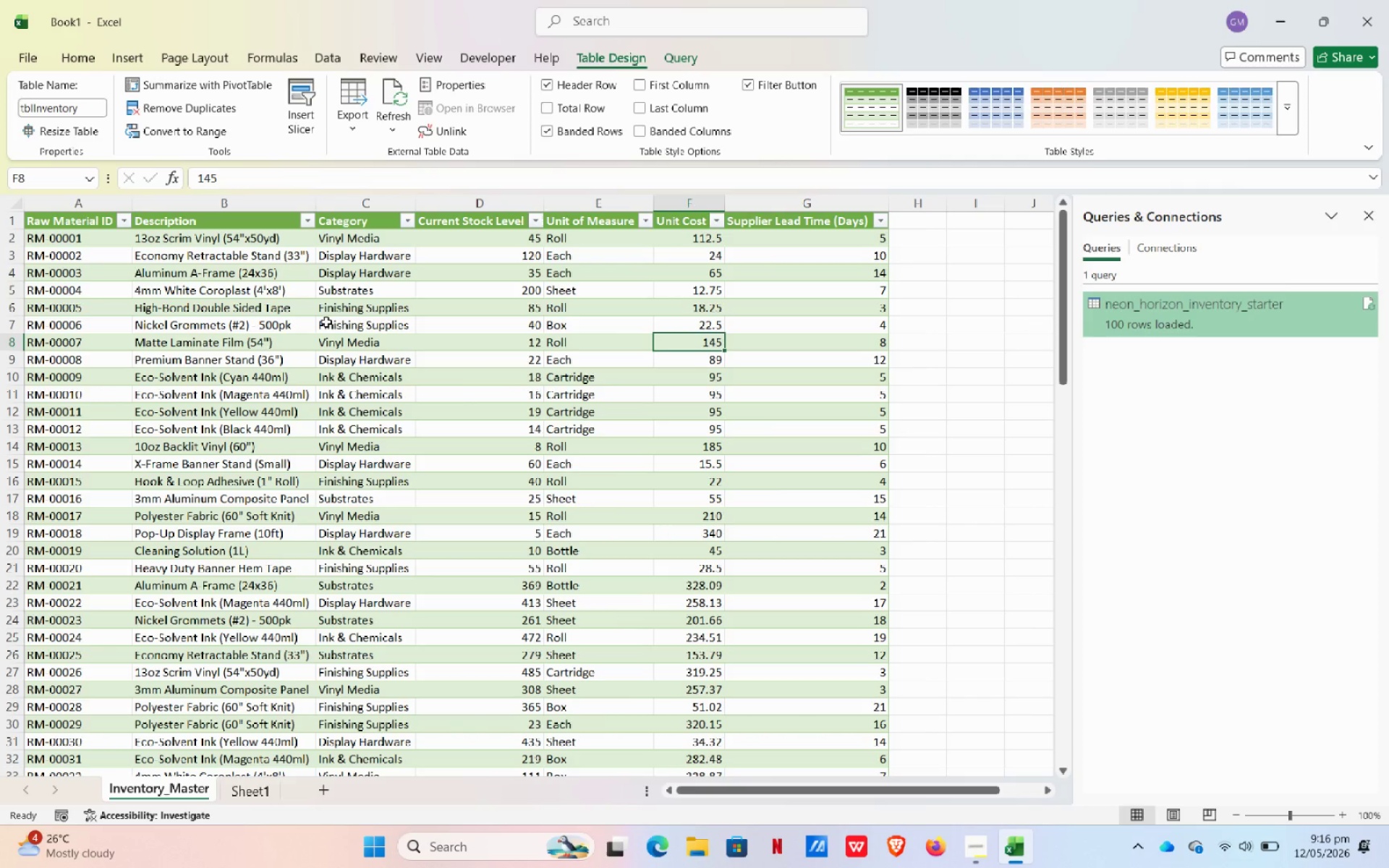 
scroll: coordinate [284, 340], scroll_direction: up, amount: 3.0
 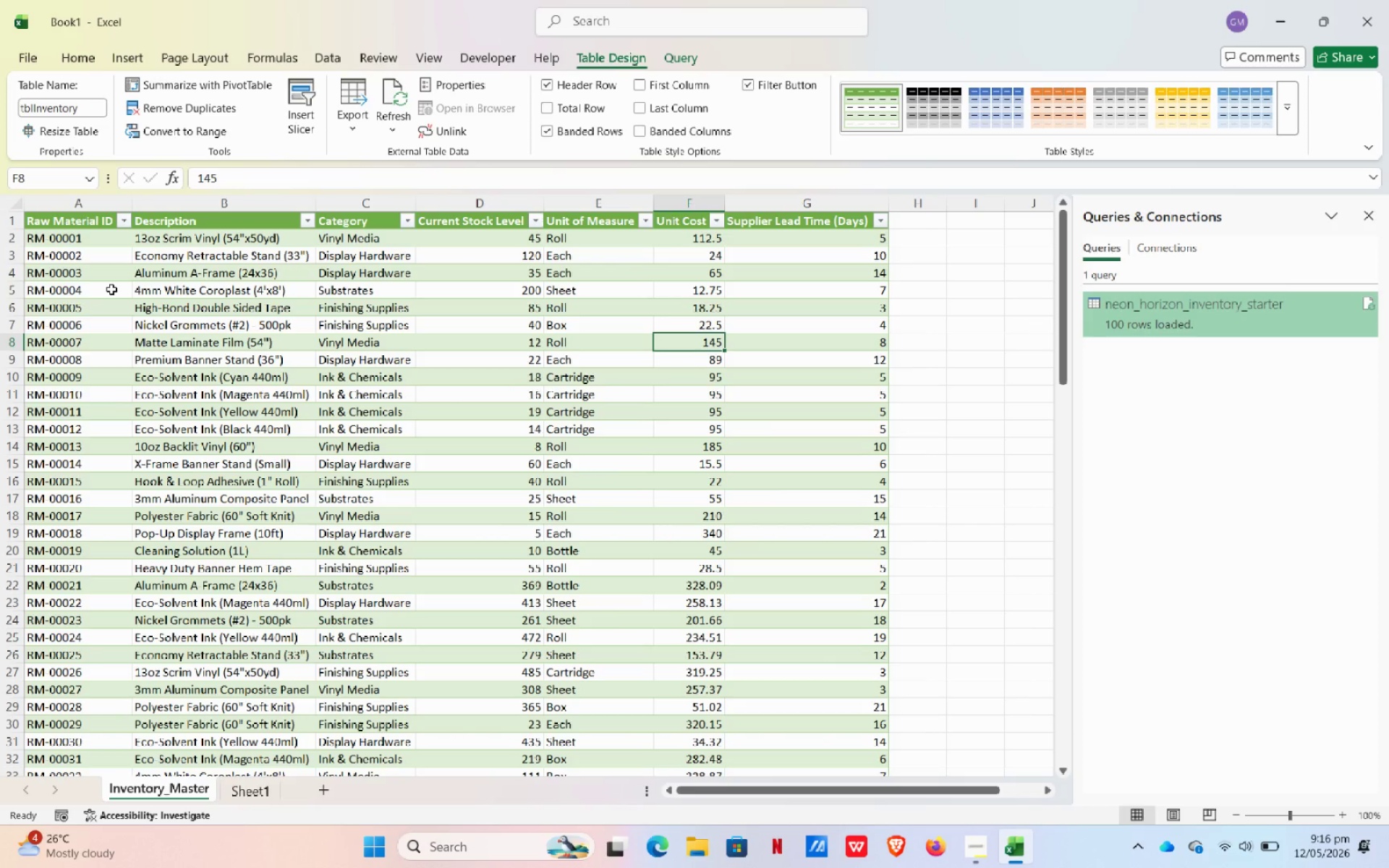 
wait(10.9)
 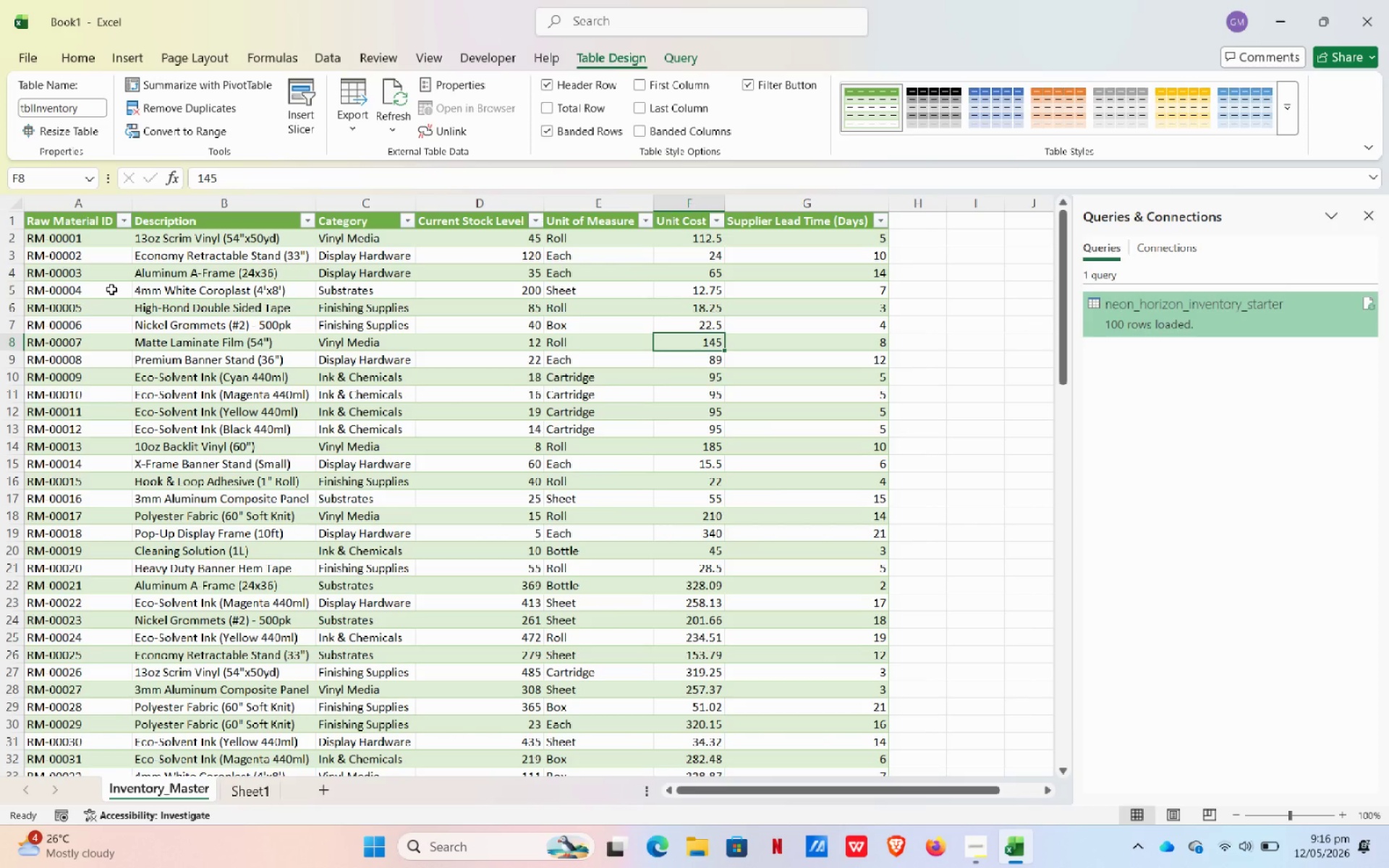 
left_click([6, 225])
 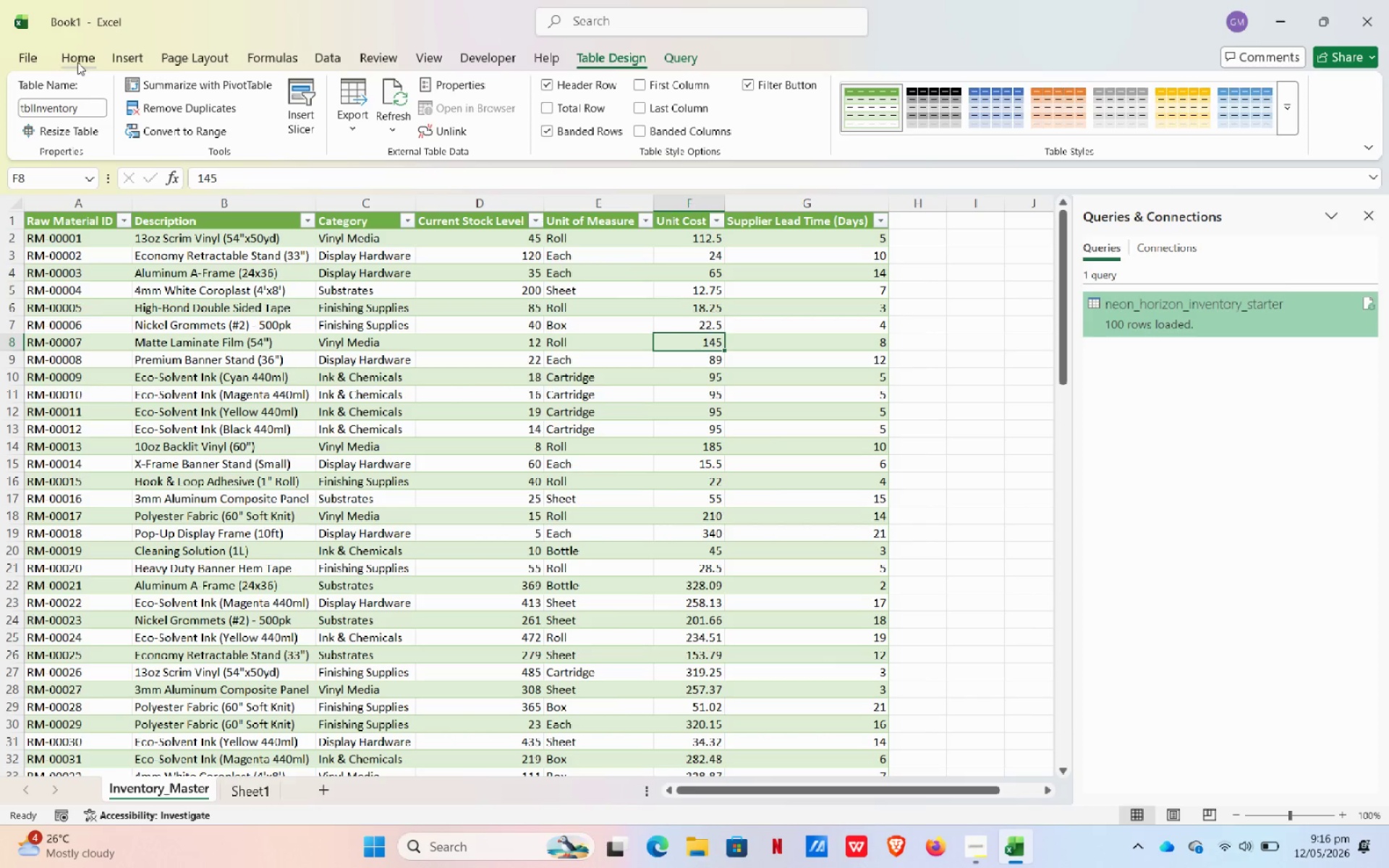 
left_click([77, 62])
 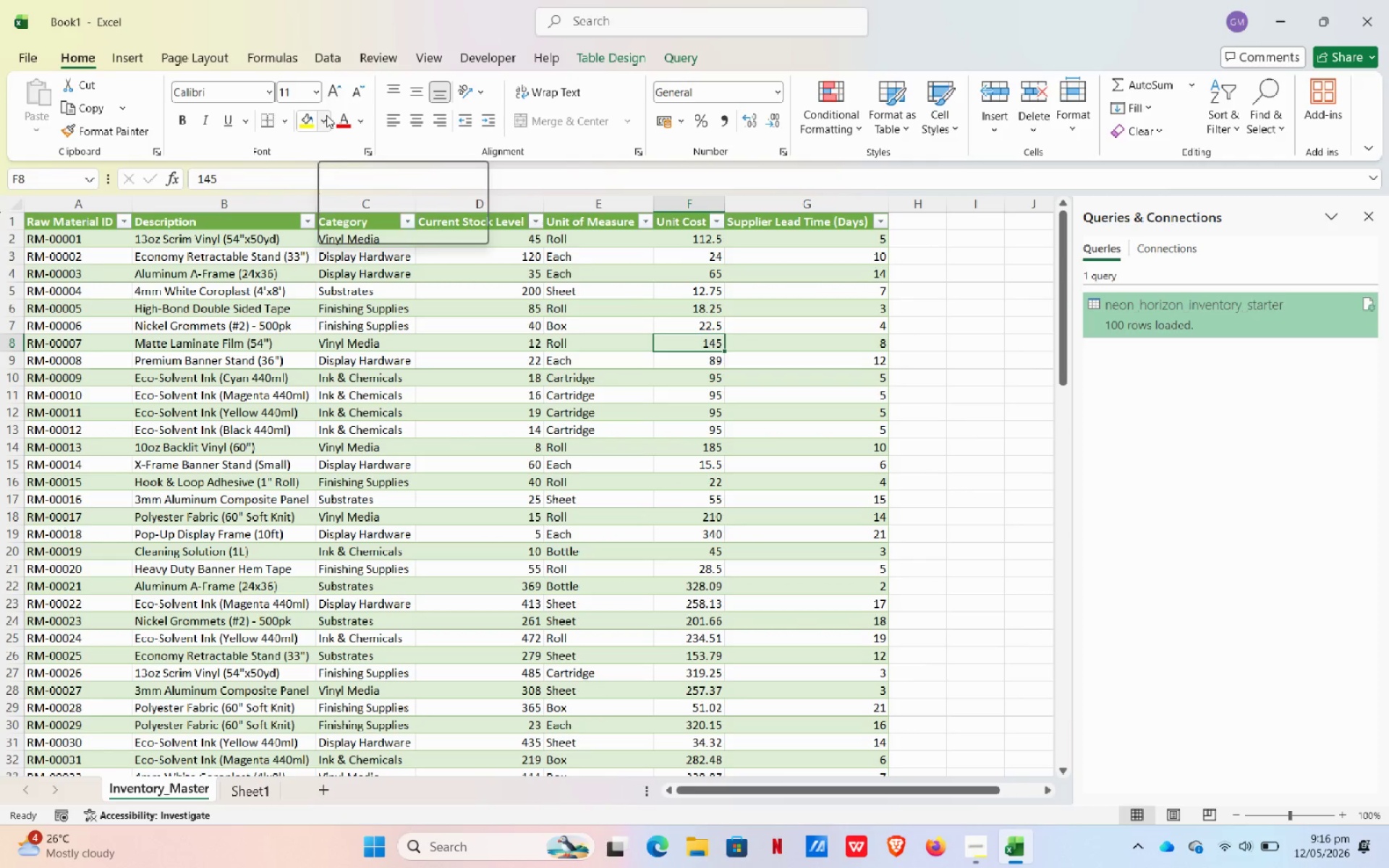 
left_click([326, 115])
 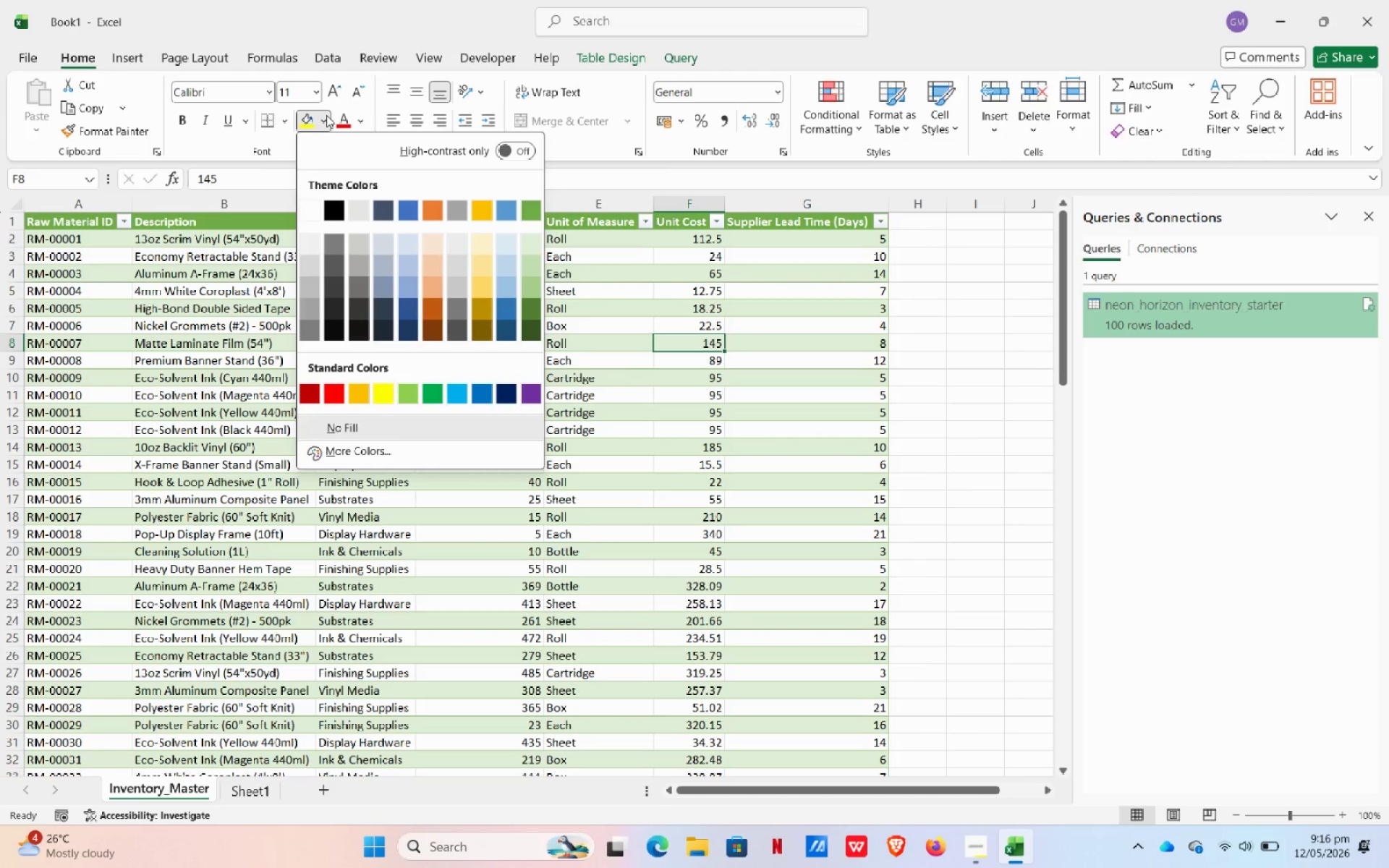 
mouse_move([490, 326])
 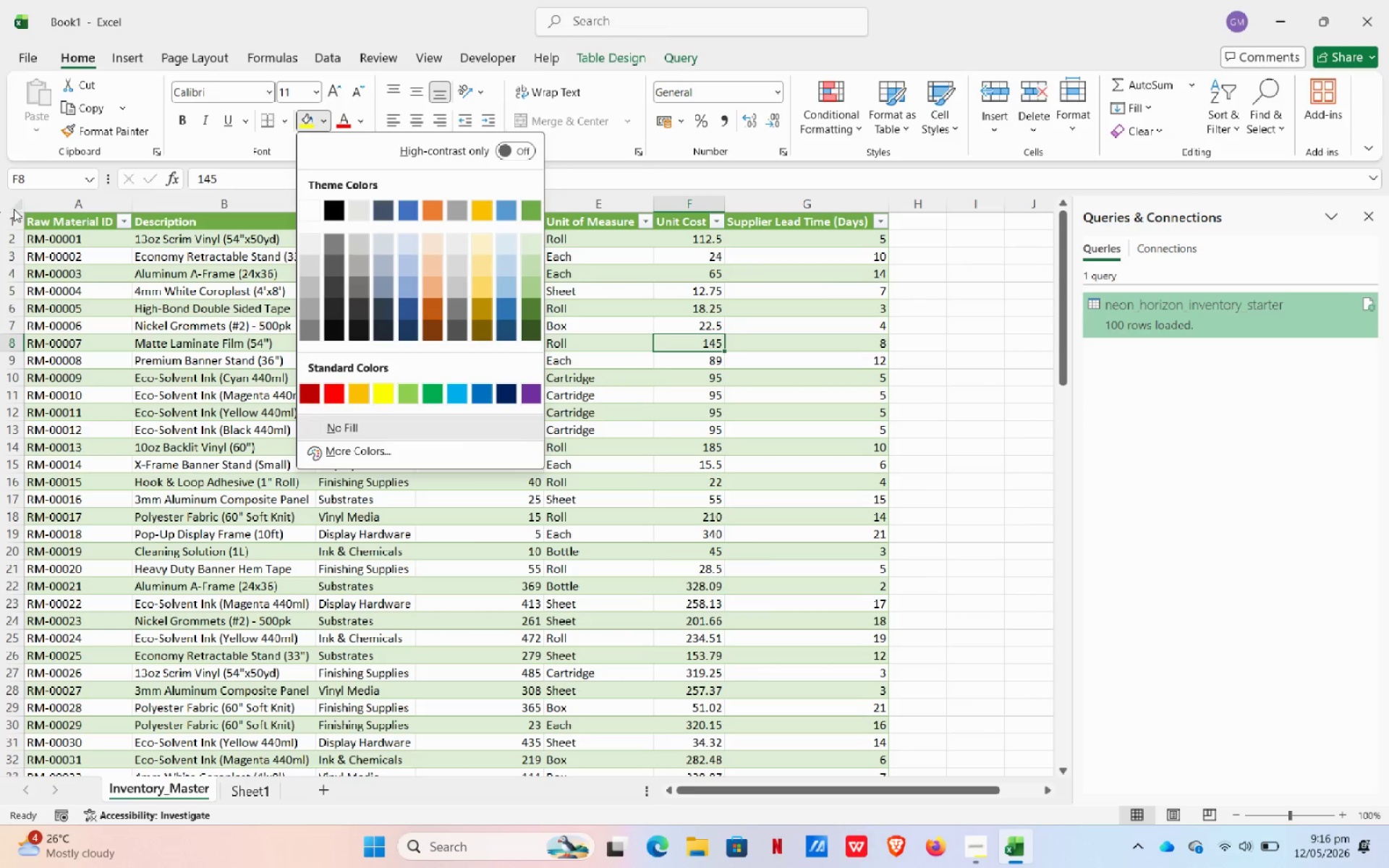 
left_click([14, 210])
 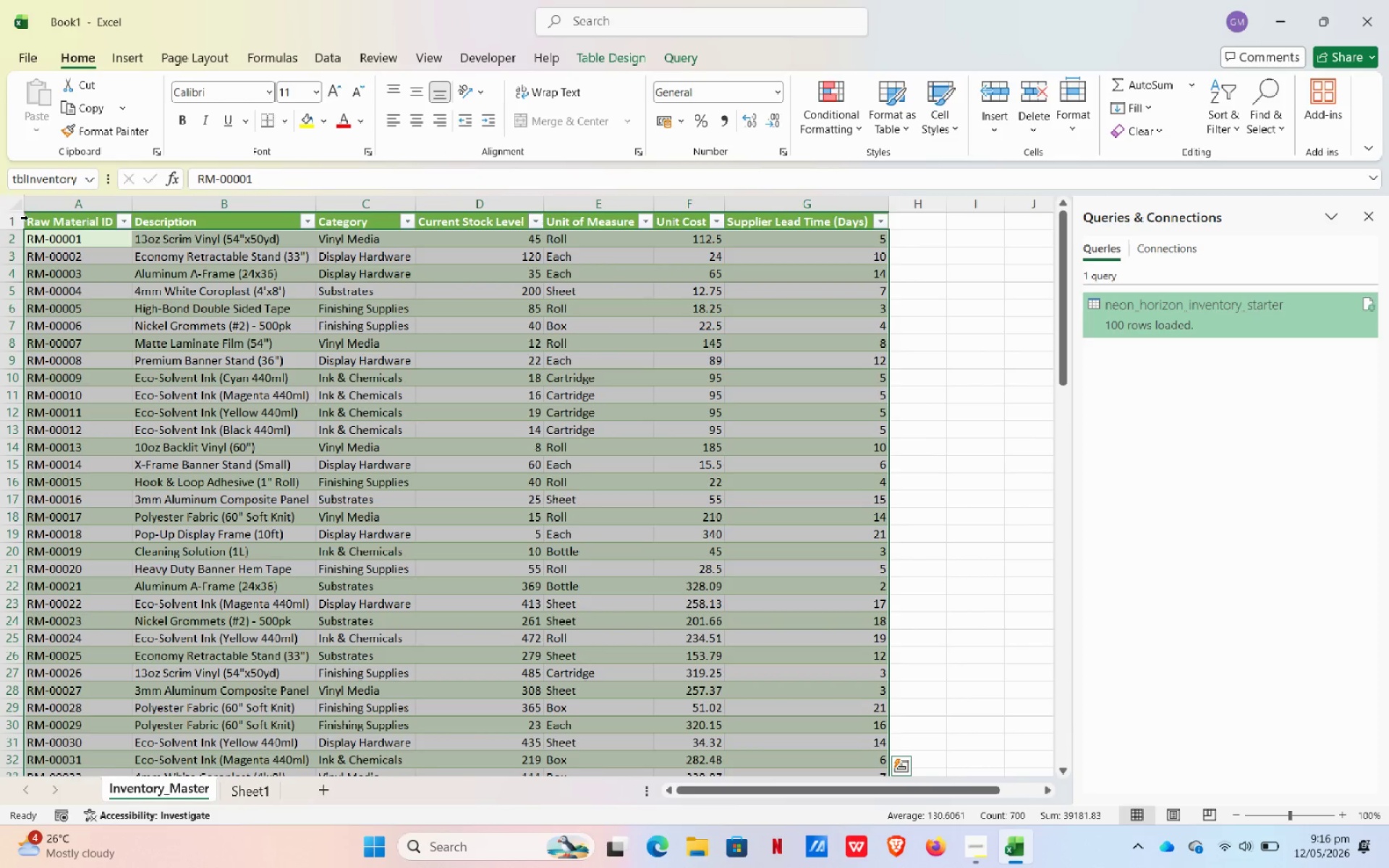 
left_click([24, 218])
 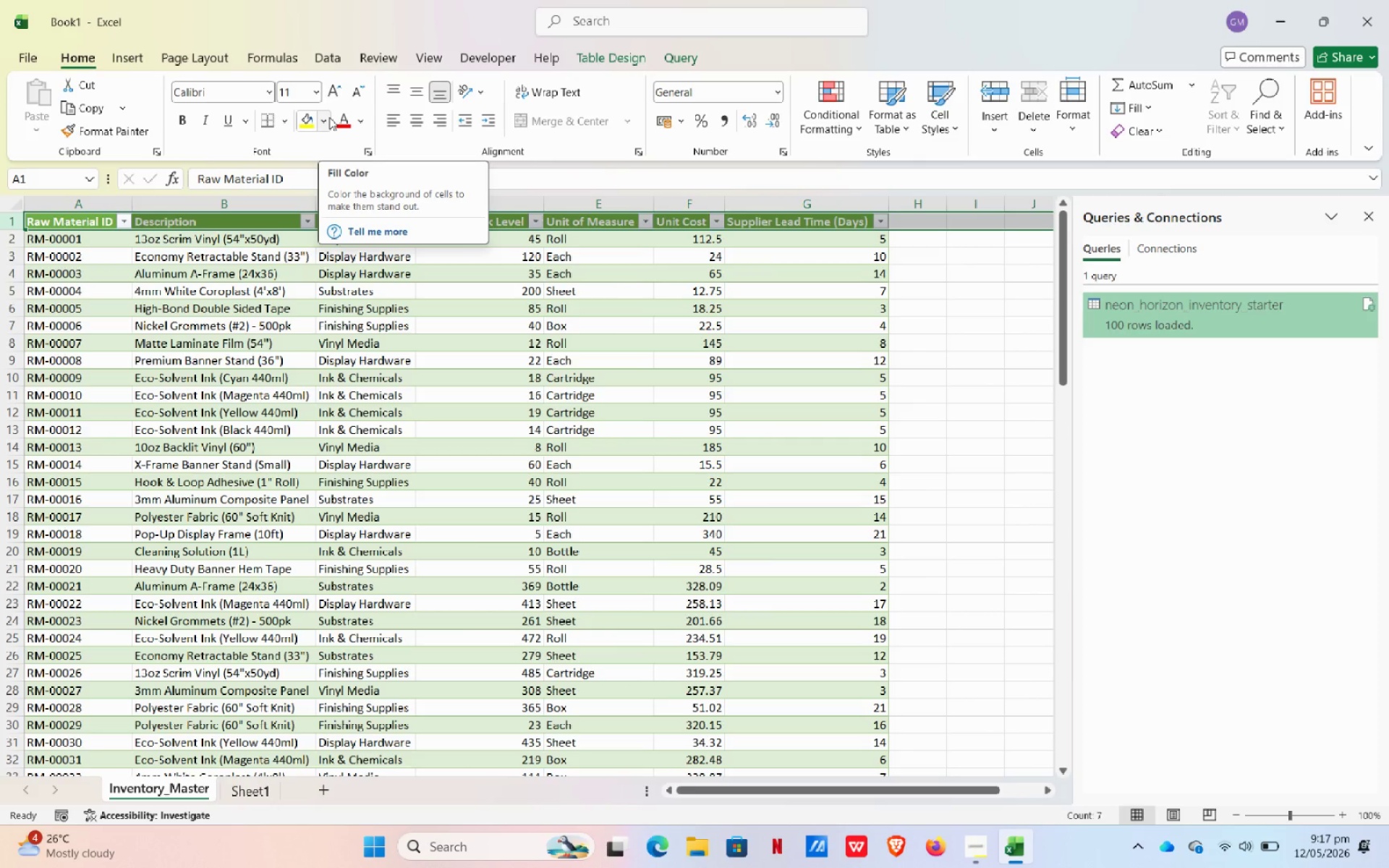 
wait(18.27)
 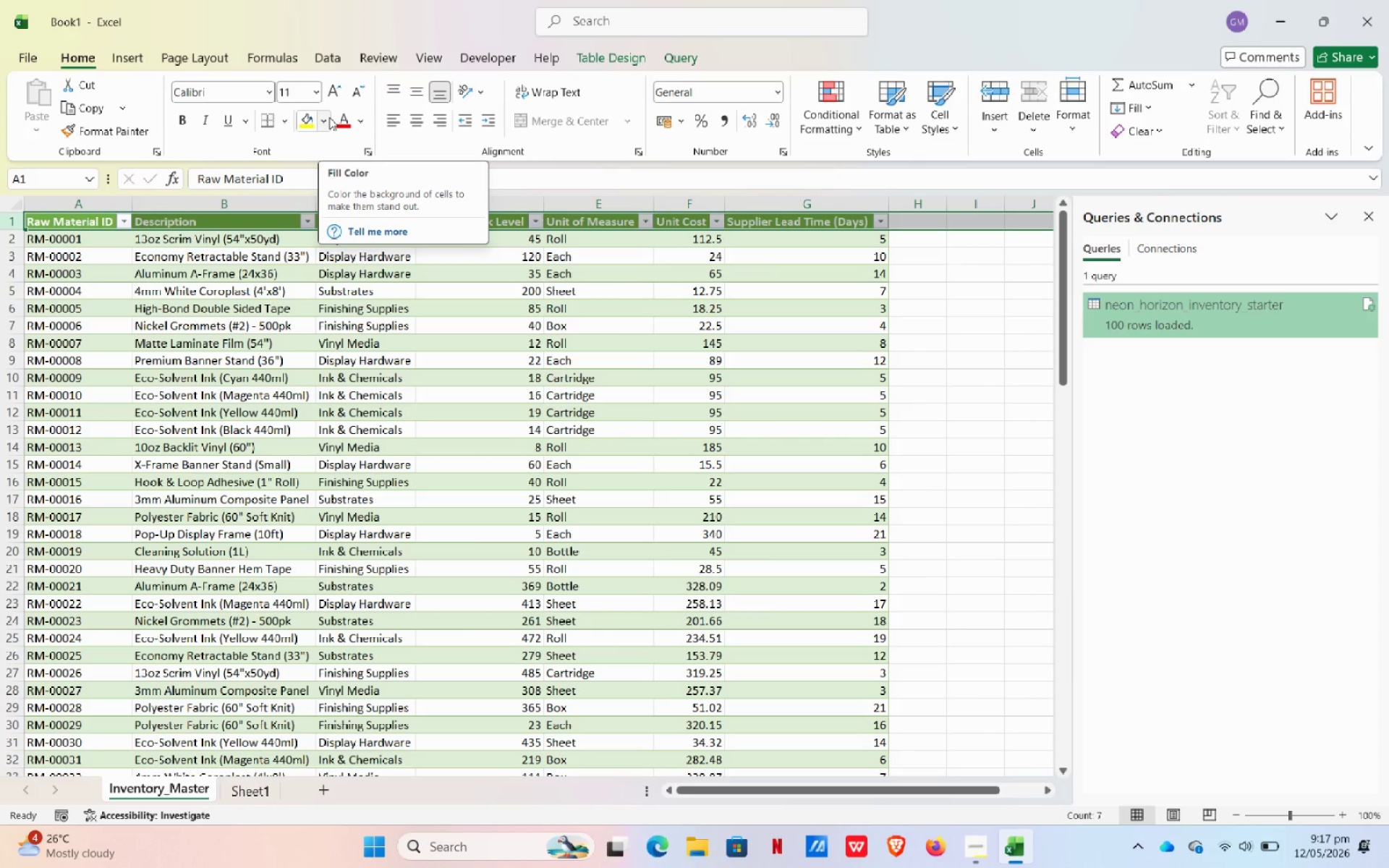 
left_click([416, 128])
 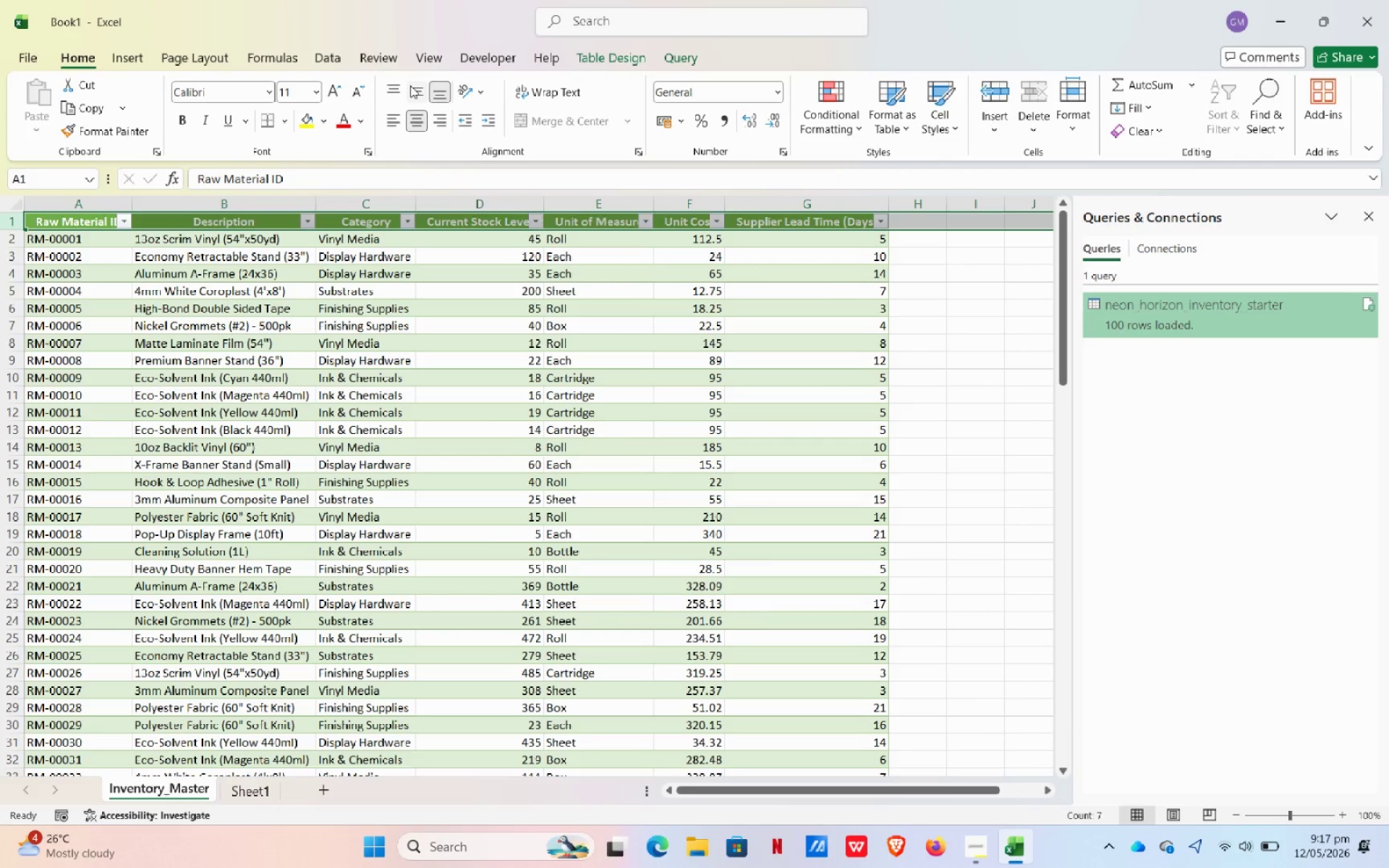 
left_click([410, 85])
 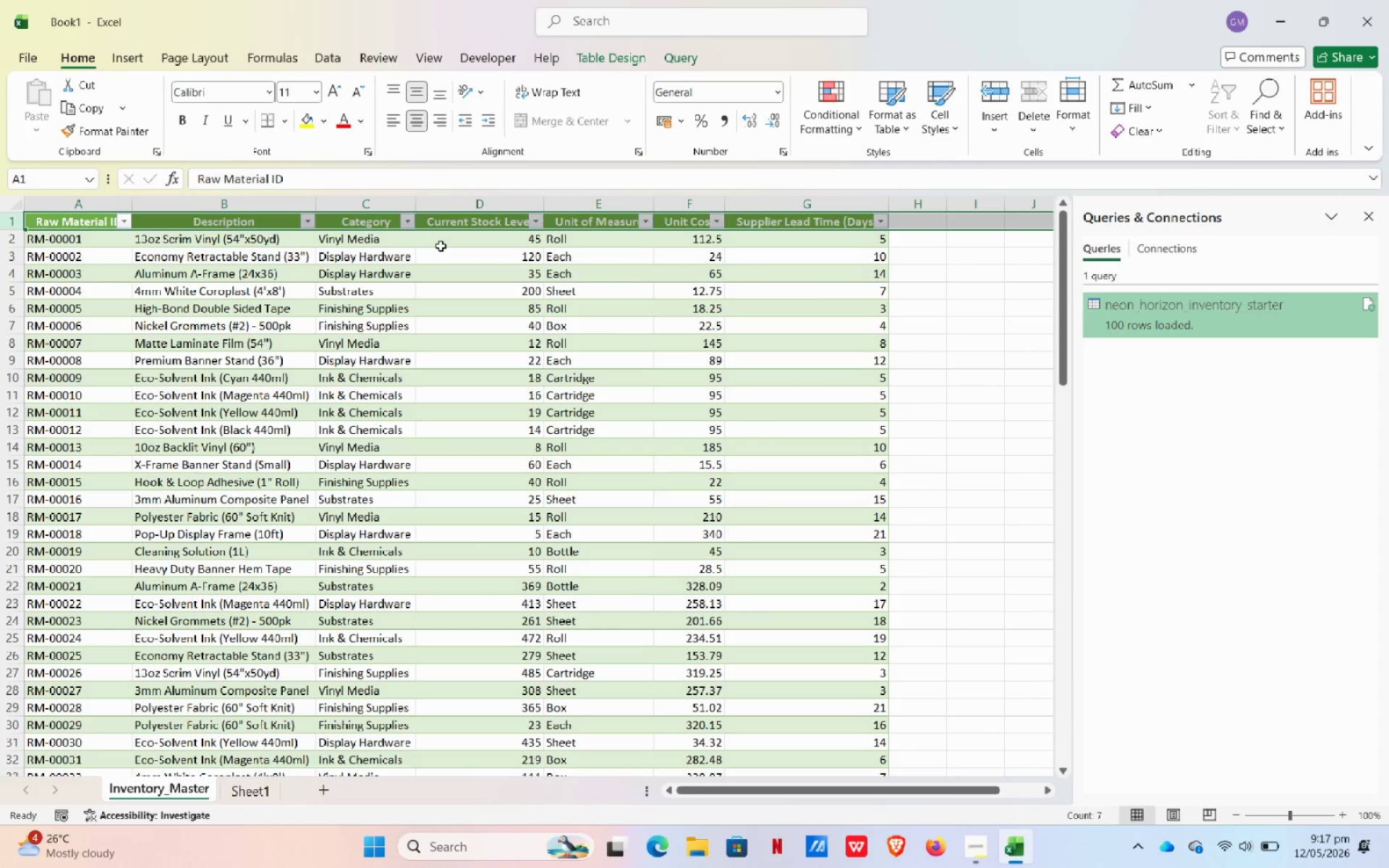 
wait(25.47)
 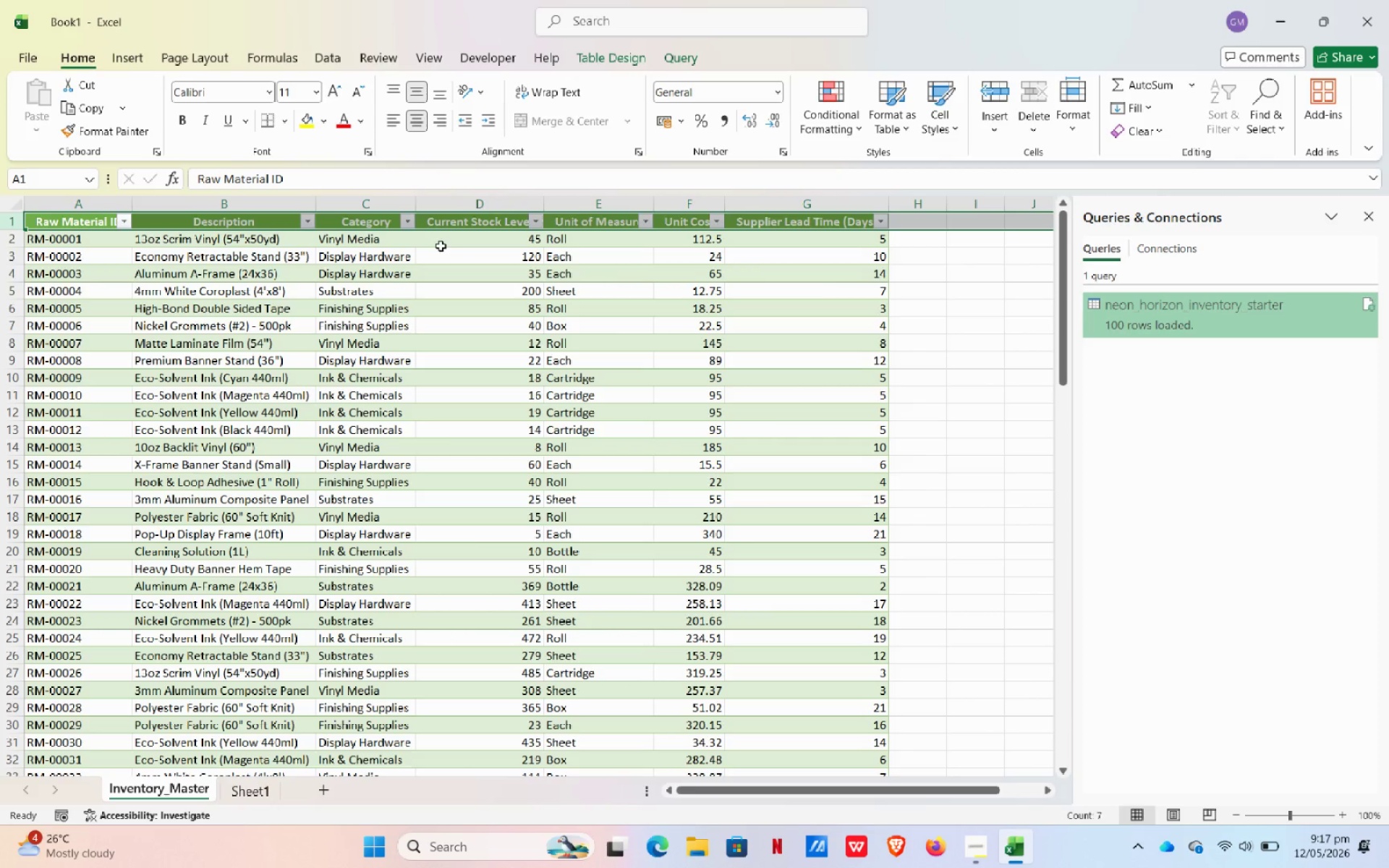 
left_click([458, 244])
 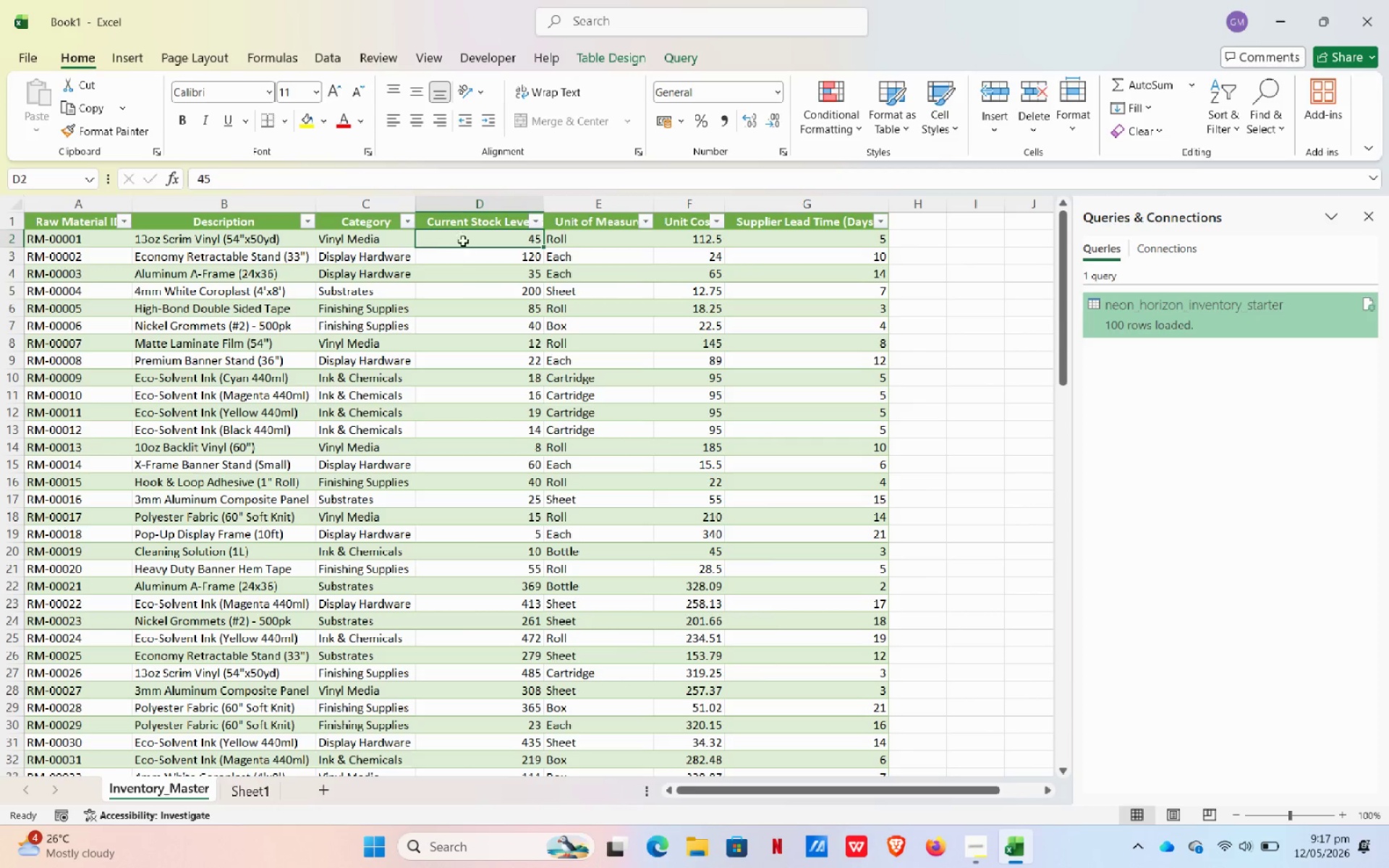 
left_click([479, 219])
 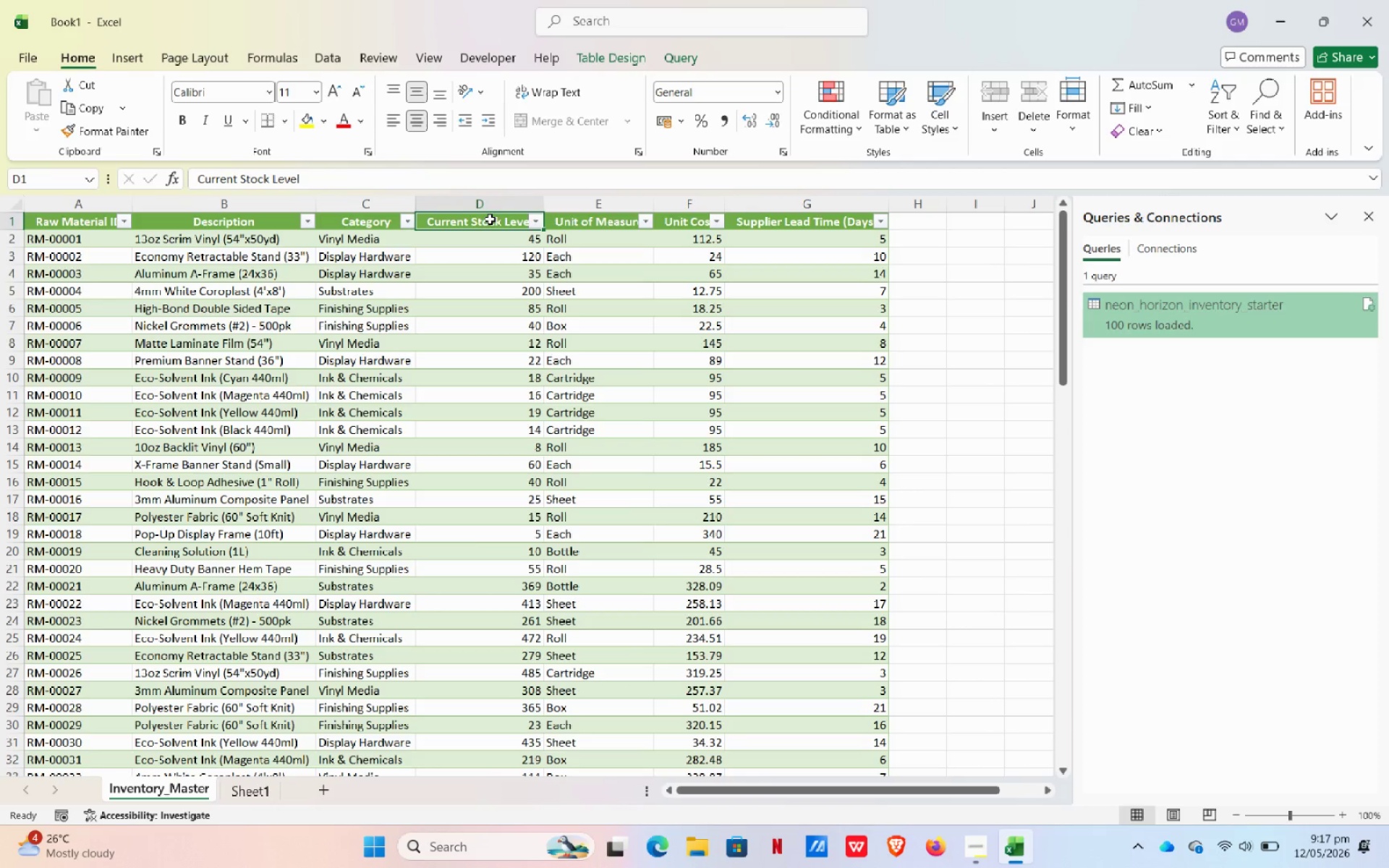 
left_click([618, 241])
 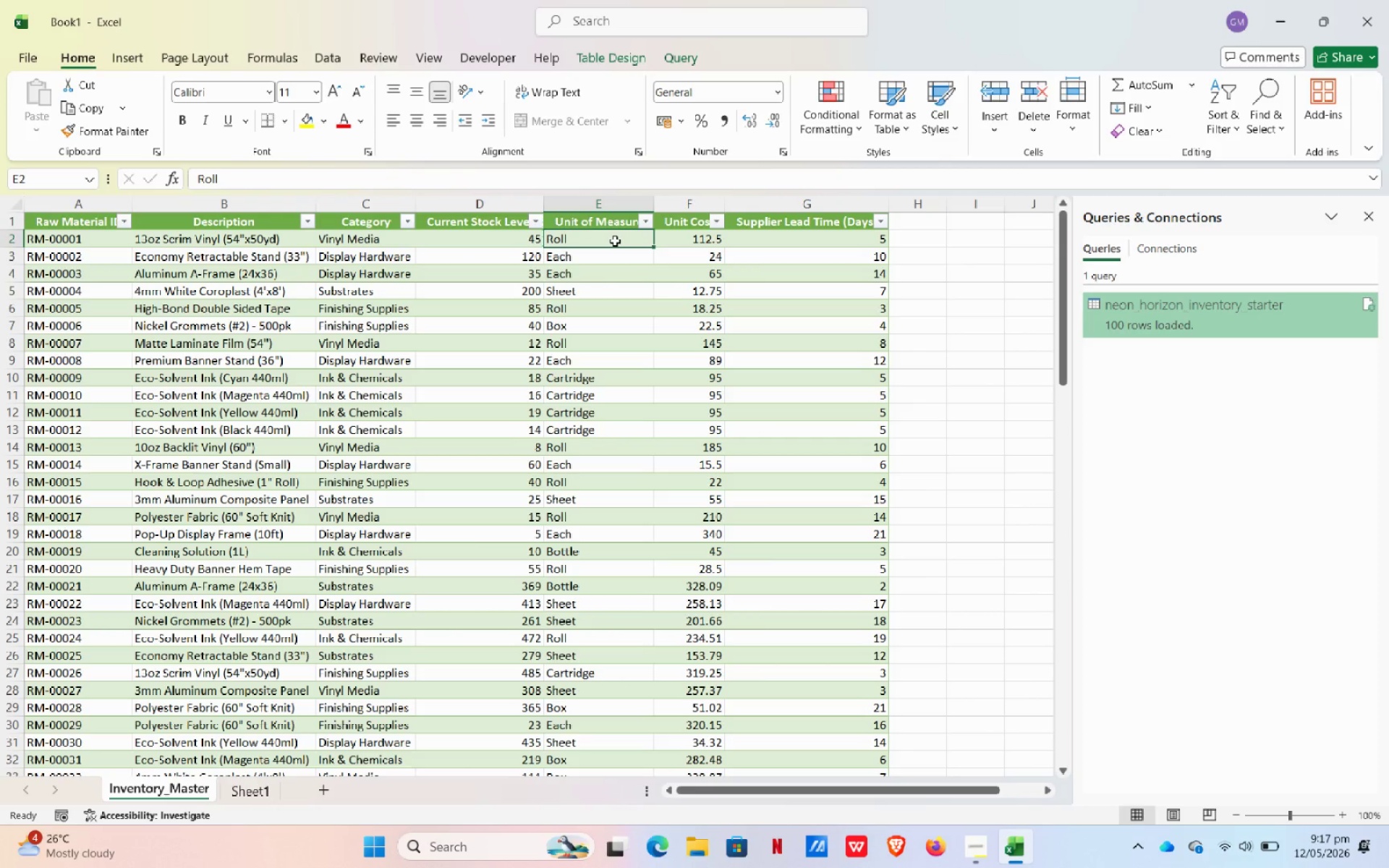 
left_click([674, 236])
 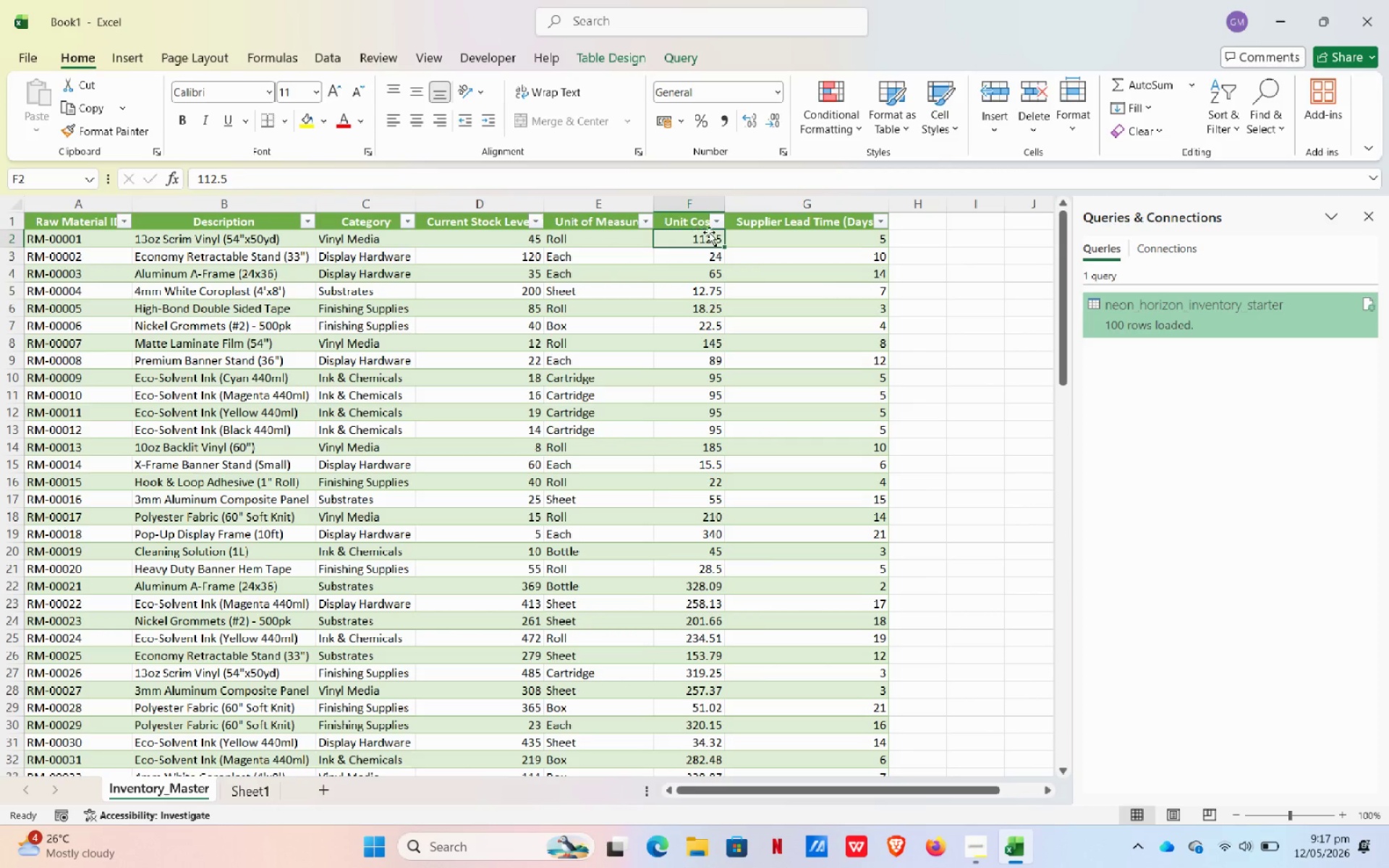 
left_click([752, 234])
 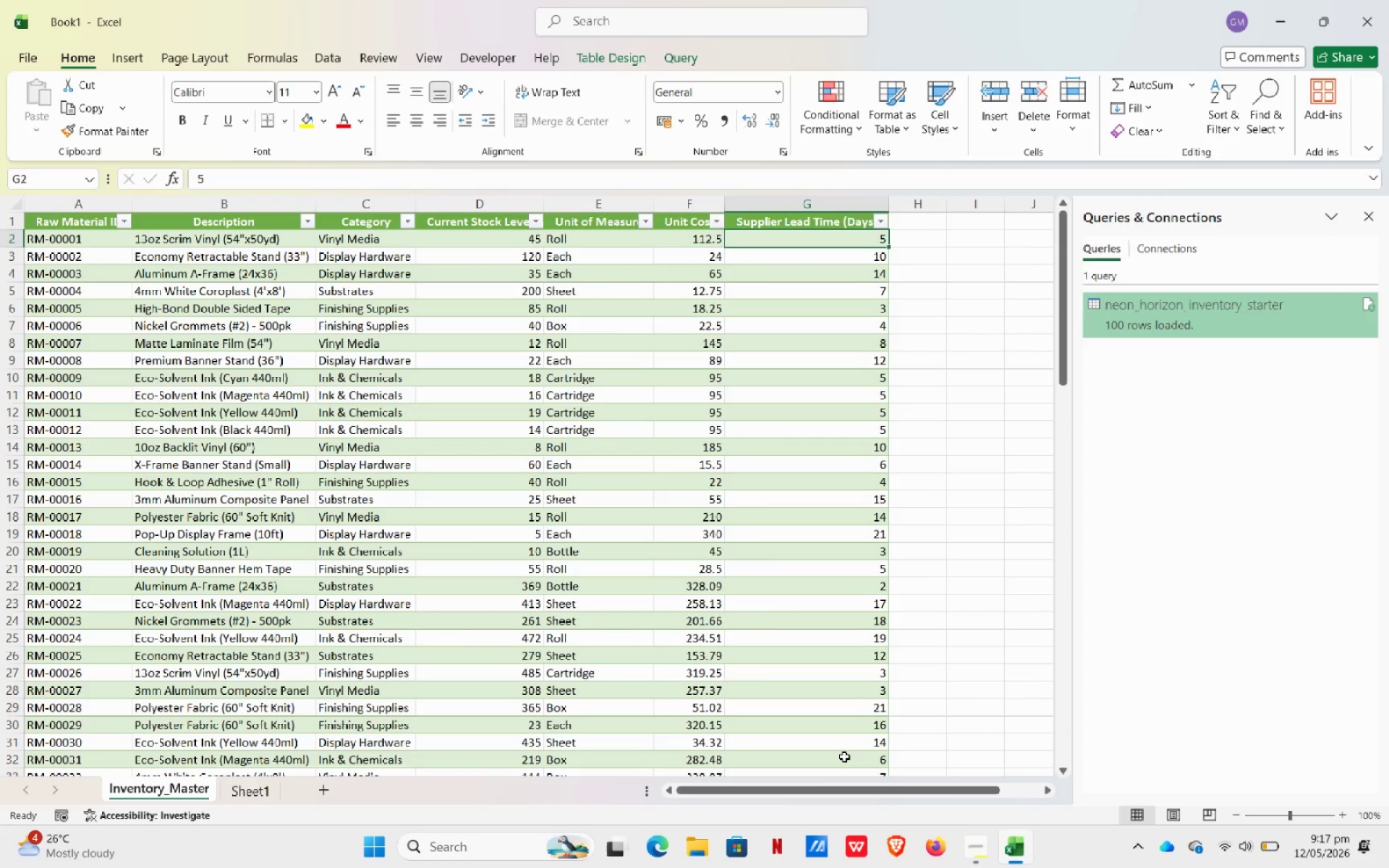 
wait(19.23)
 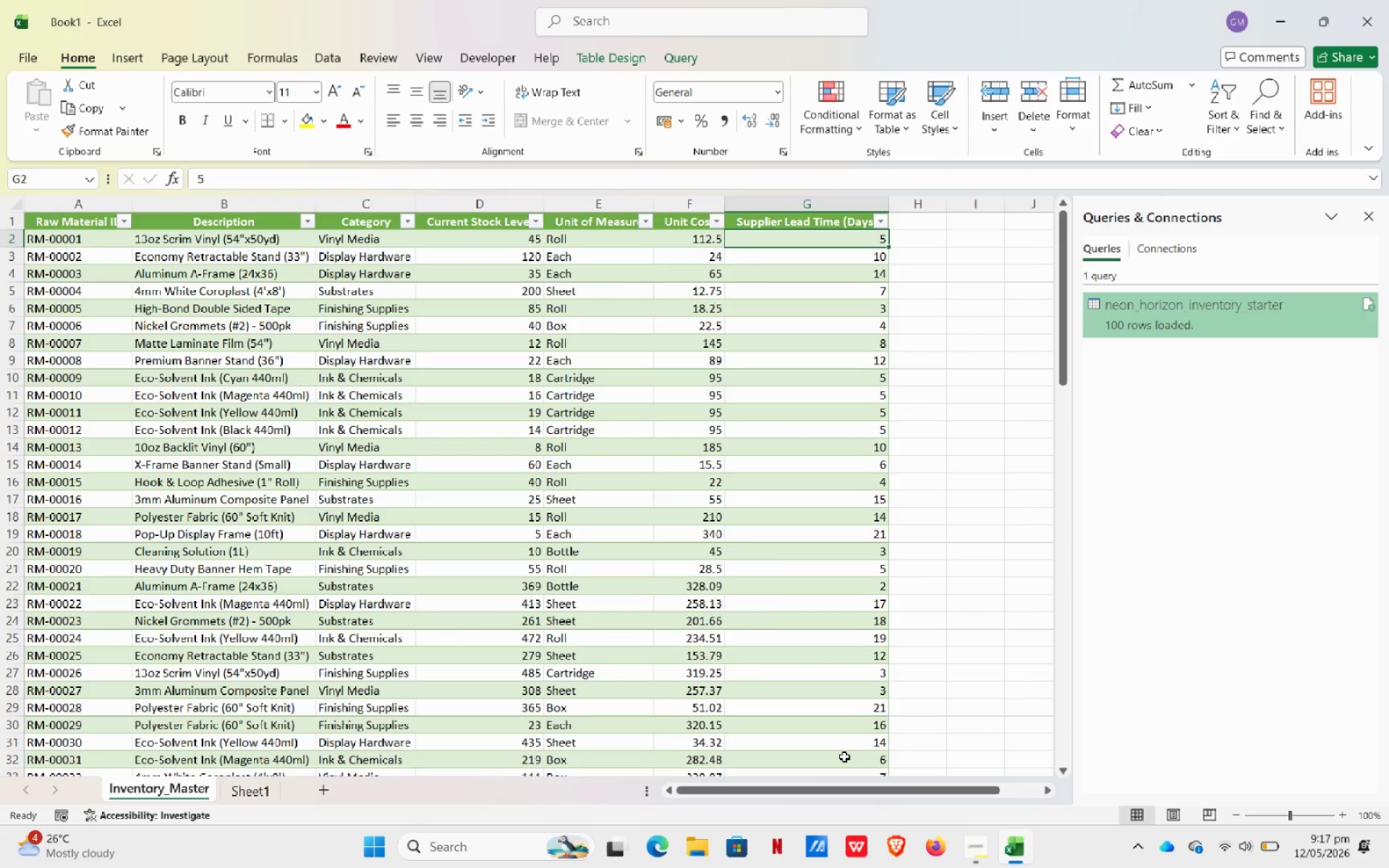 
left_click([248, 789])
 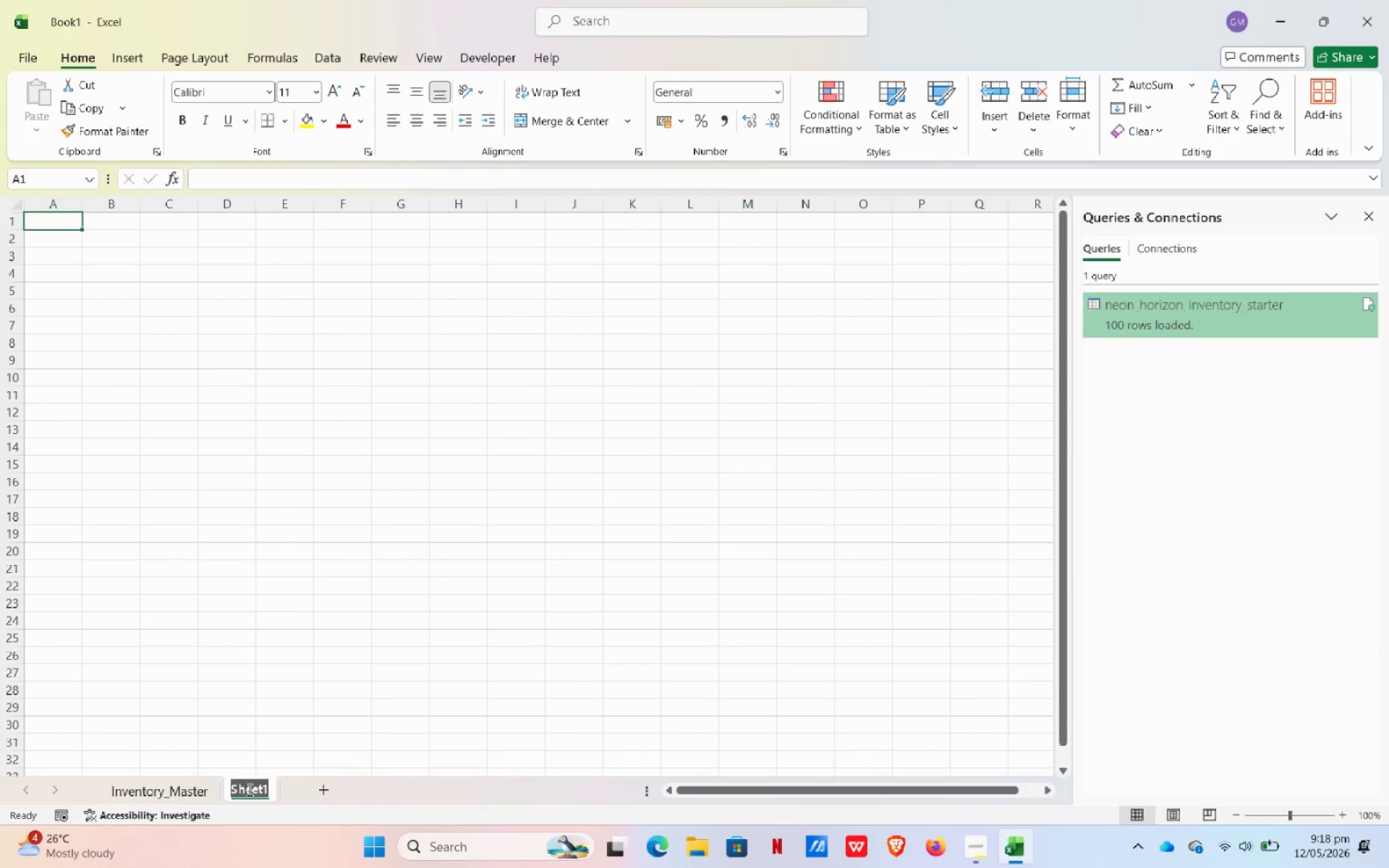 
double_click([248, 789])
 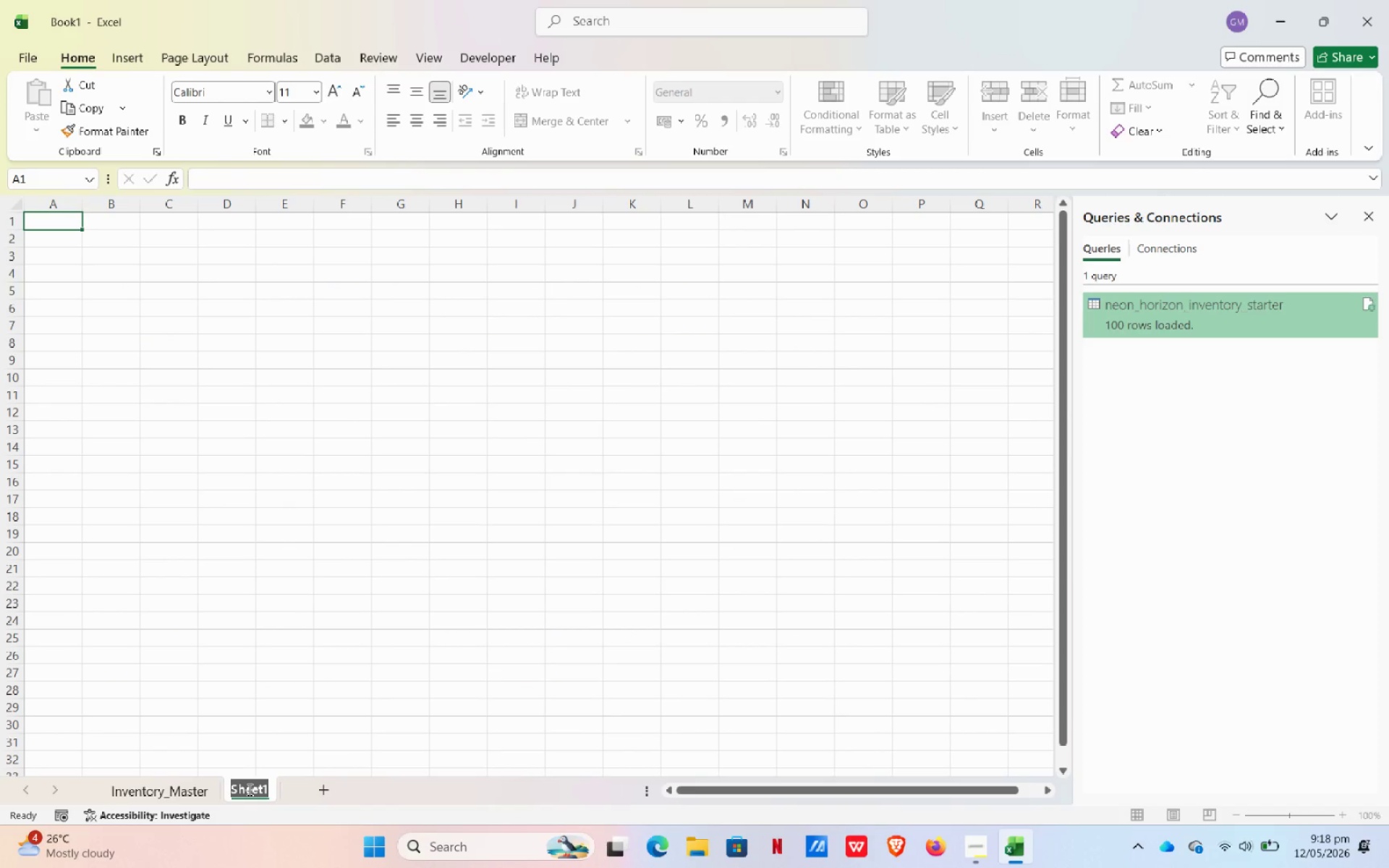 
type(bom_Budle)
key(Backspace)
key(Backspace)
key(Backspace)
key(Backspace)
key(Backspace)
type(Bu)
key(Backspace)
key(Backspace)
type(bUNDLE)
 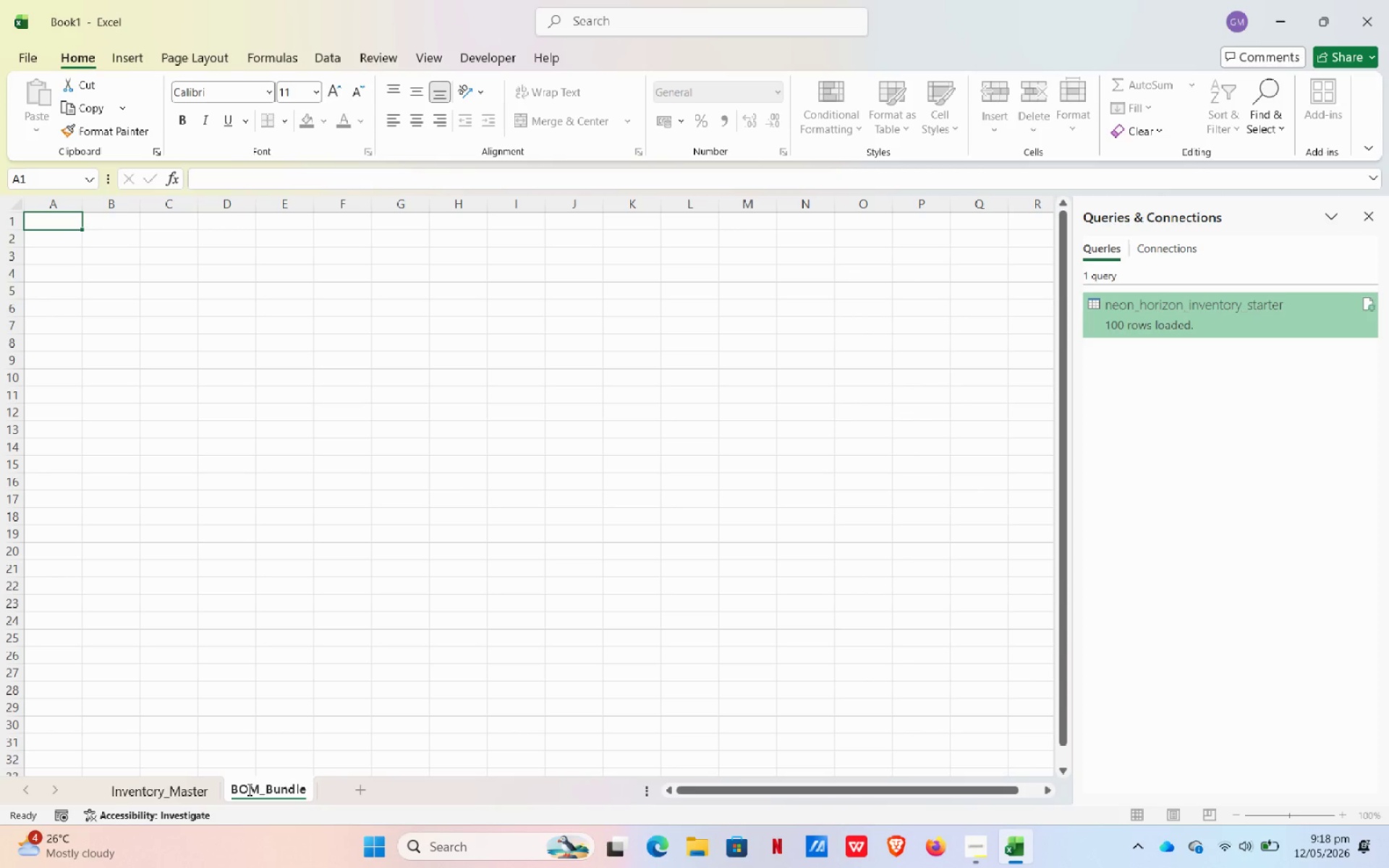 
wait(6.58)
 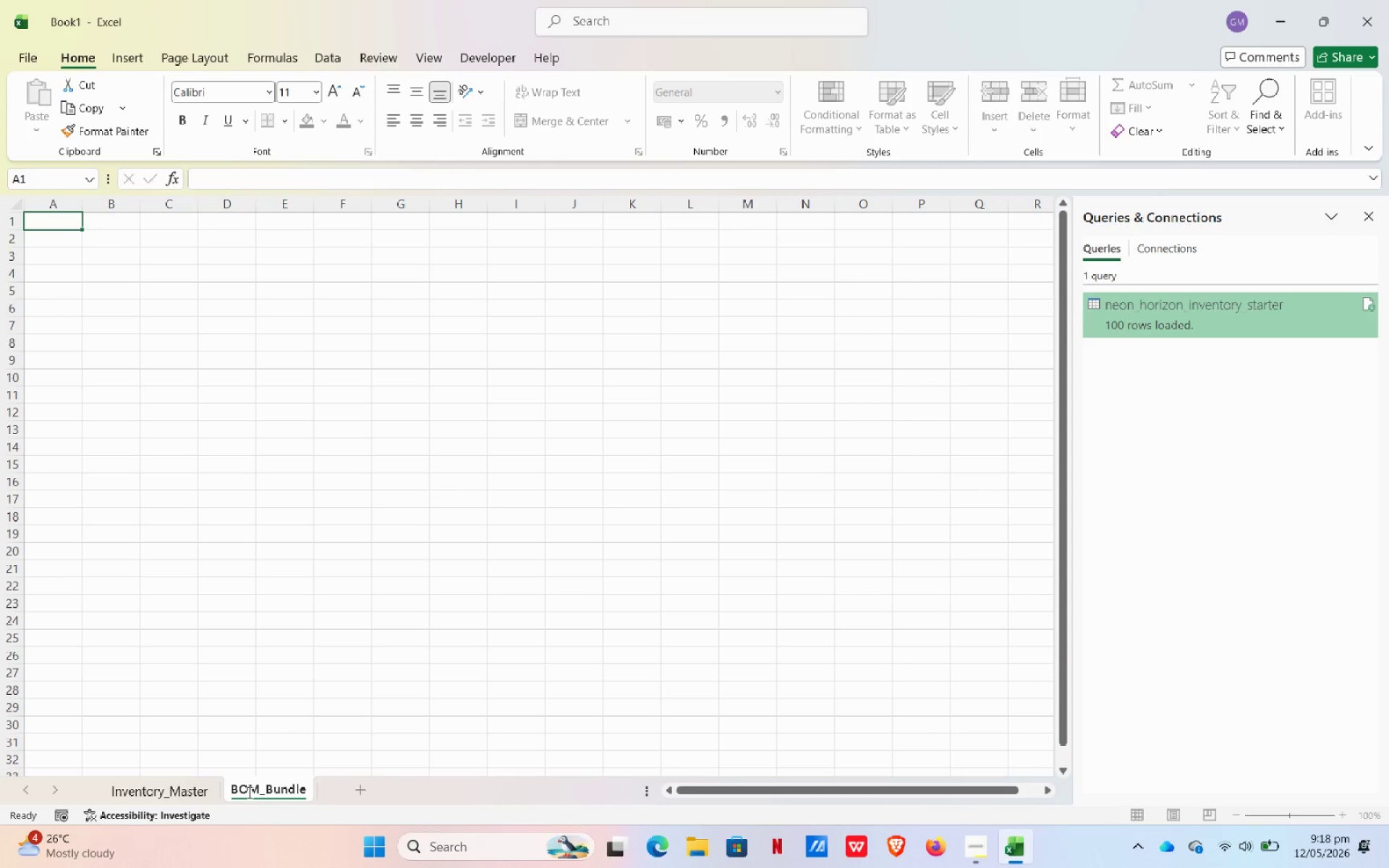 
key(S)
 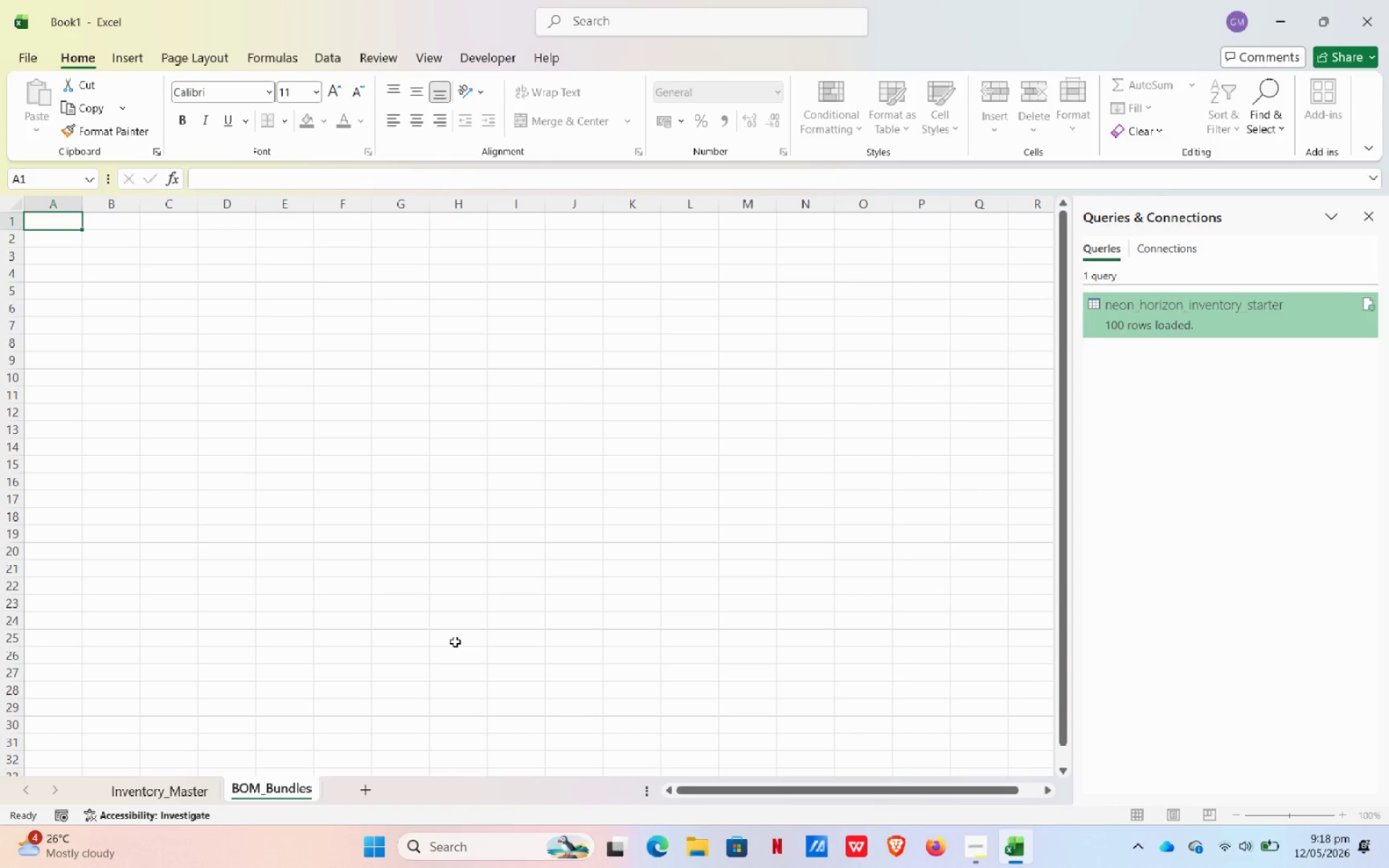 
key(NumpadEnter)
 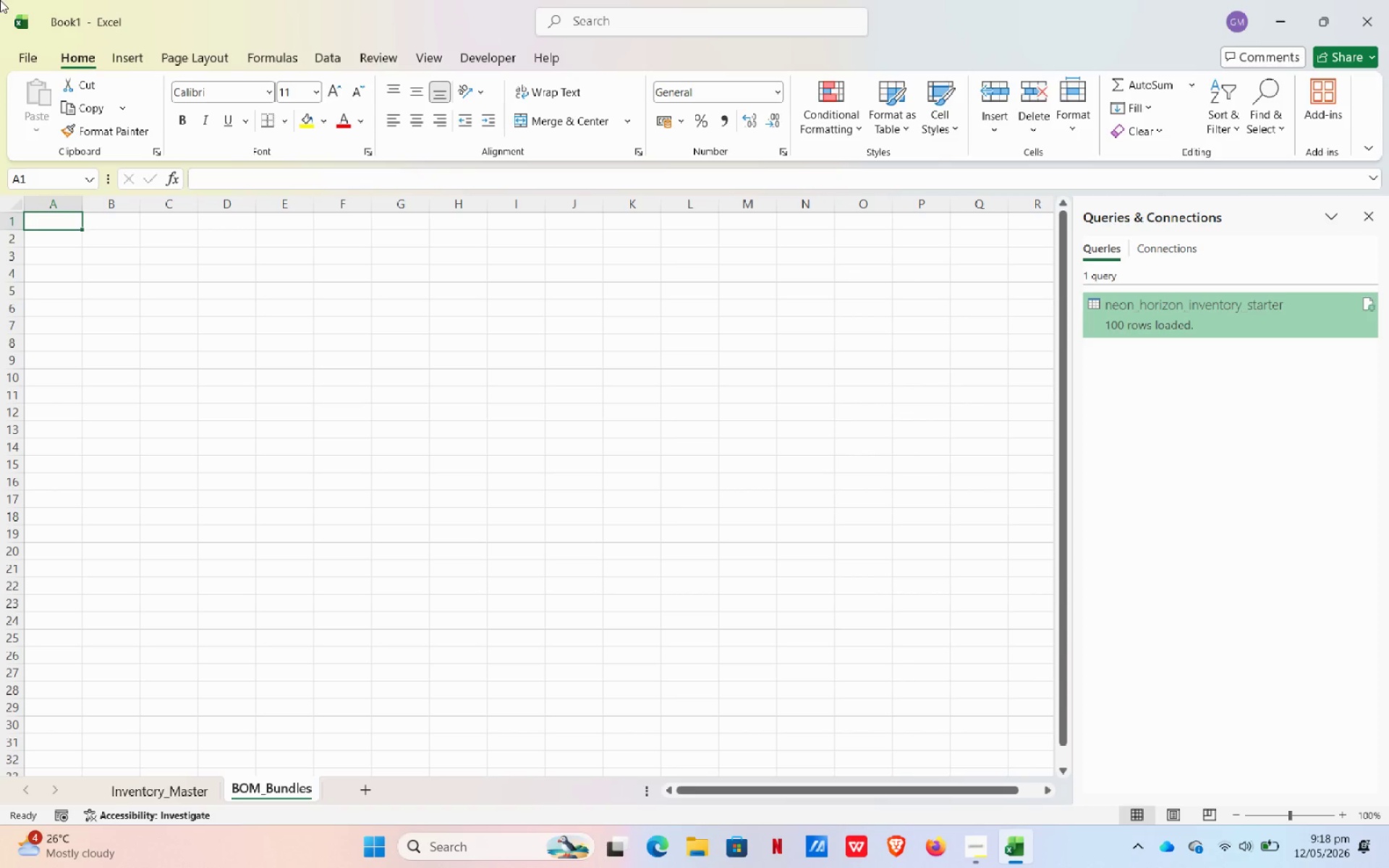 
wait(16.06)
 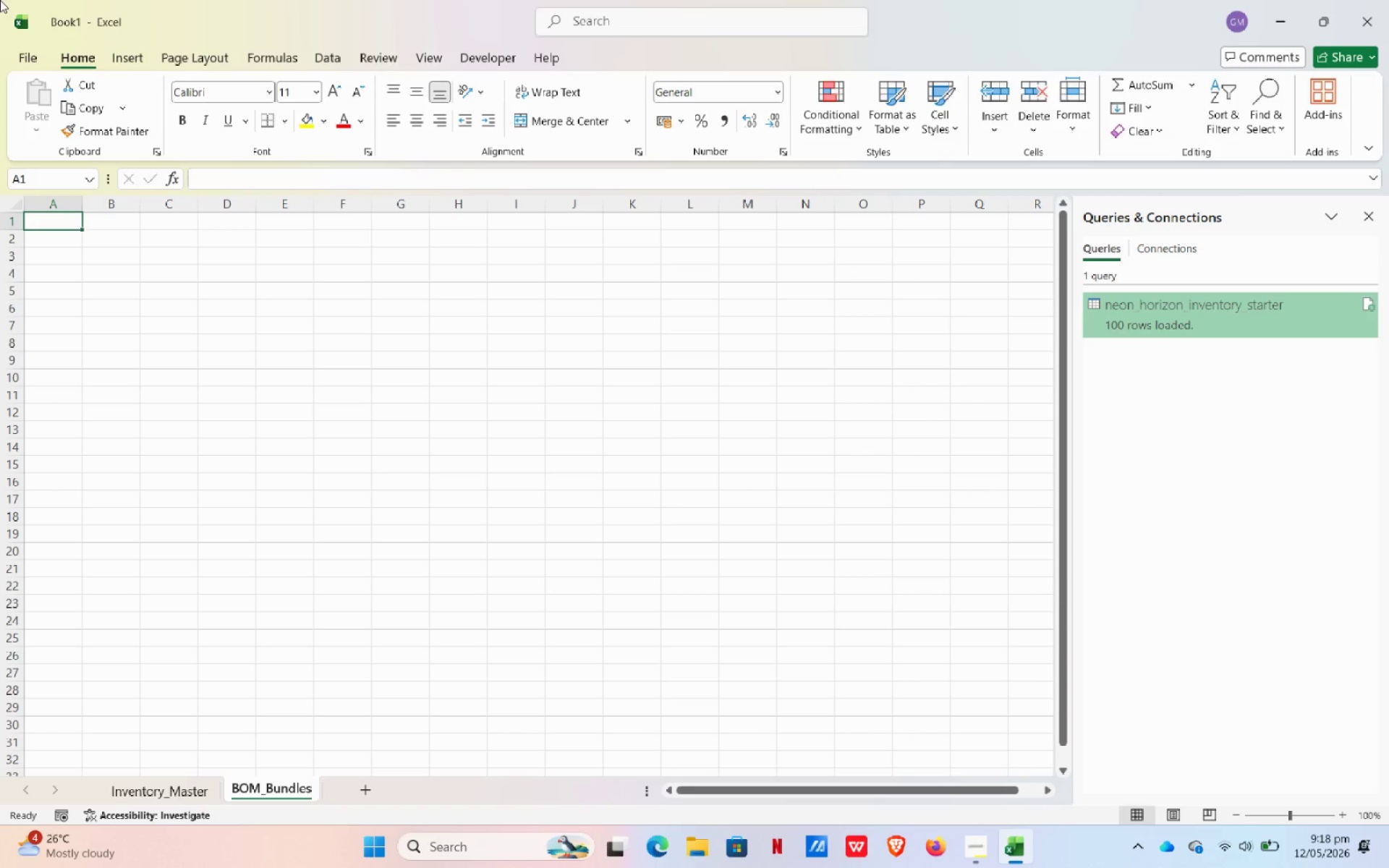 
type(Bundle ID)
key(Tab)
type(D)
key(Backspace)
type(Bundle Nak)
key(Backspace)
type(me)
key(Tab)
type(Raw Material ID)
key(Tab)
type(Material Descrio)
key(Backspace)
type(ption)
key(Tab)
type(T)
key(Backspace)
type(Qty Needed per )
key(Backspace)
key(Backspace)
key(Backspace)
key(Backspace)
type(Per Bundle)
 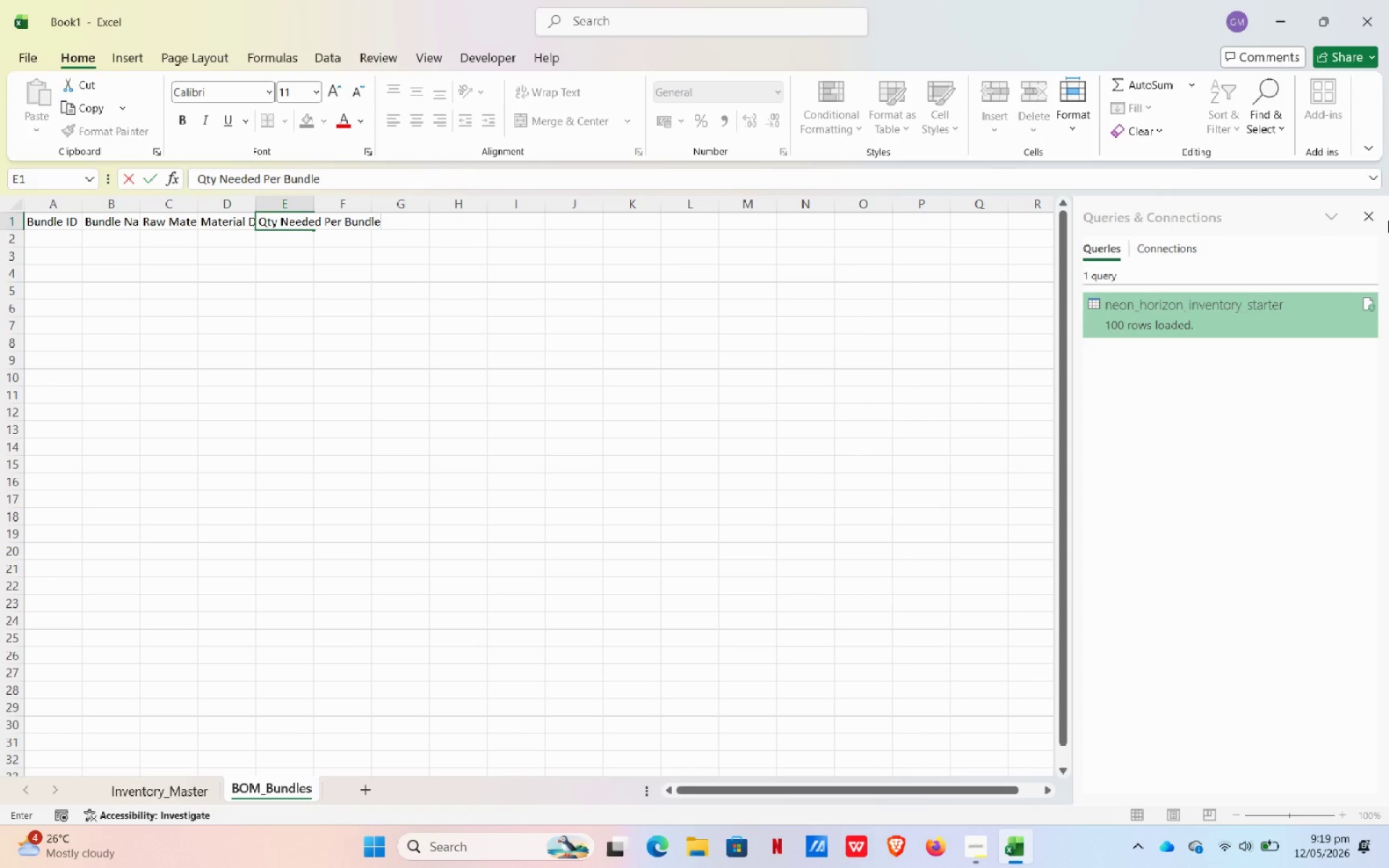 
wait(16.73)
 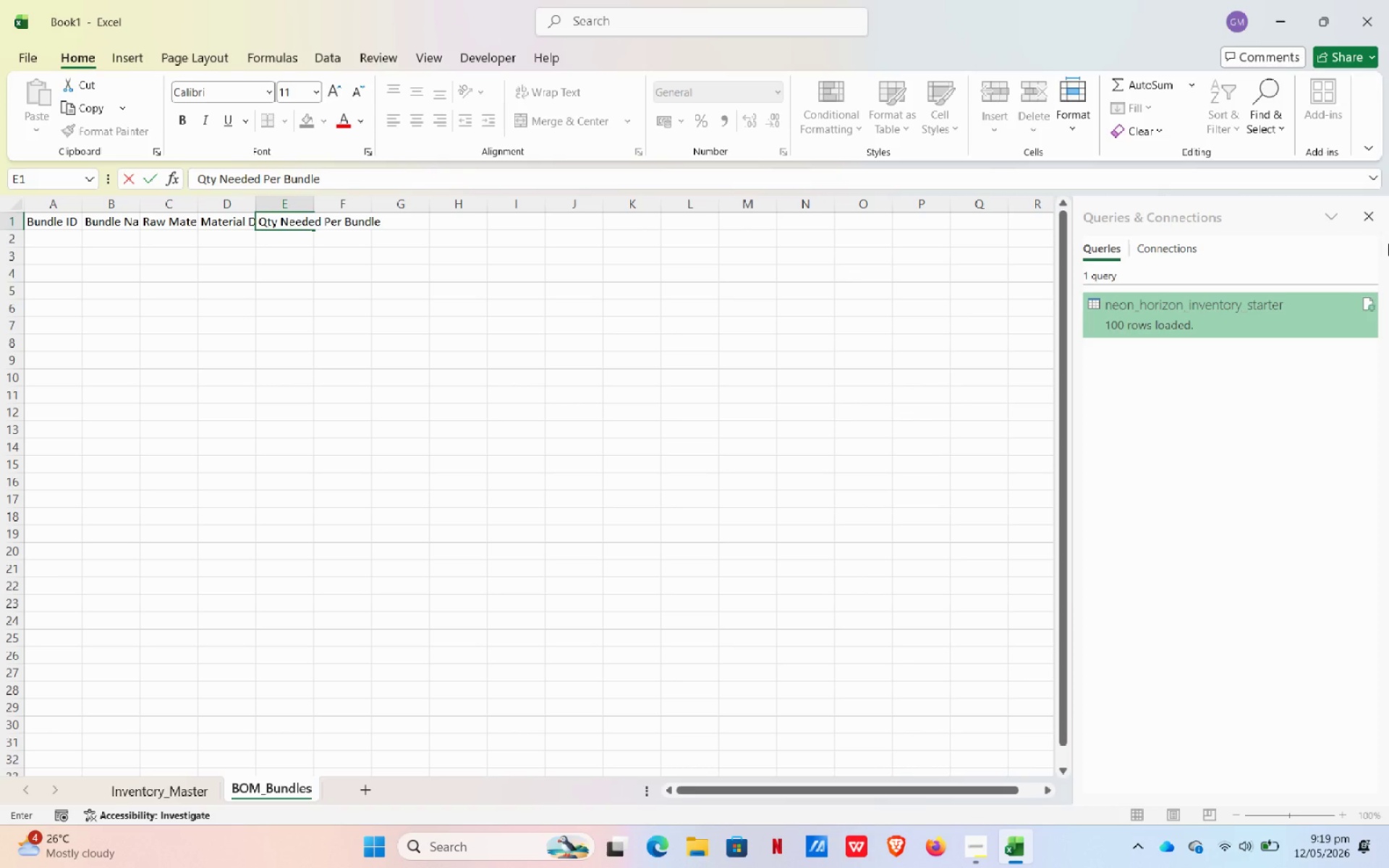 
left_click([185, 786])
 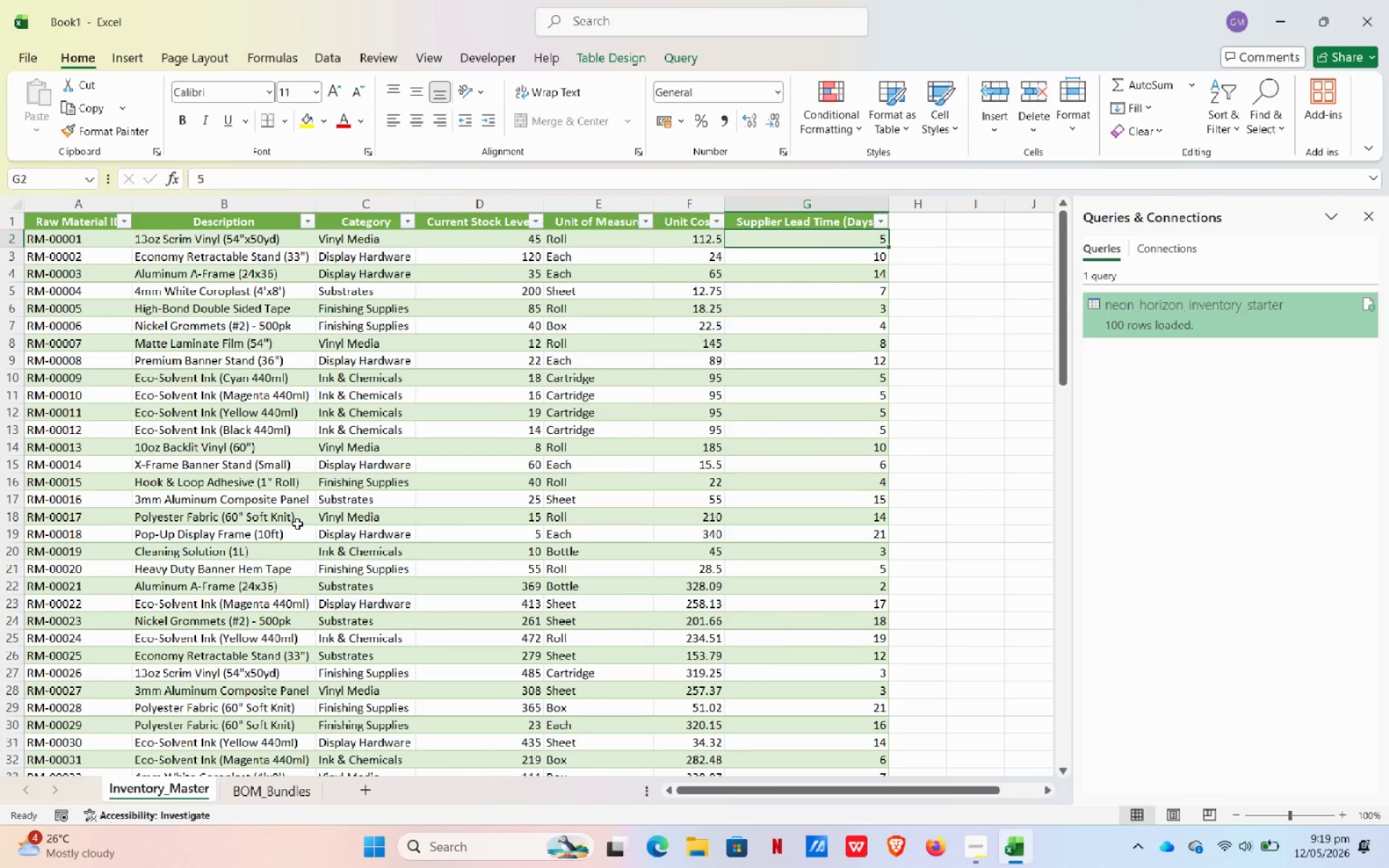 
scroll: coordinate [297, 524], scroll_direction: up, amount: 3.0
 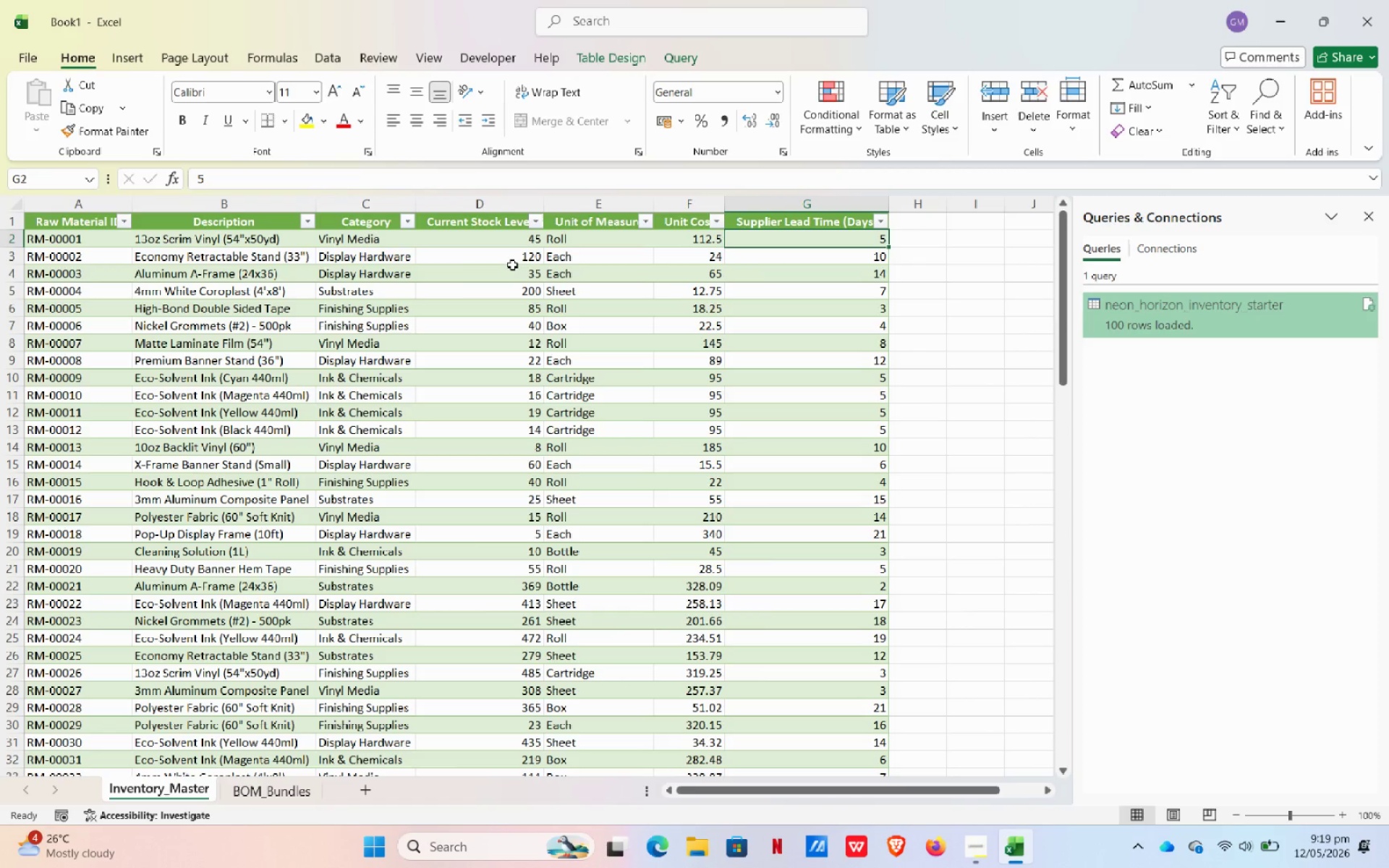 
wait(9.92)
 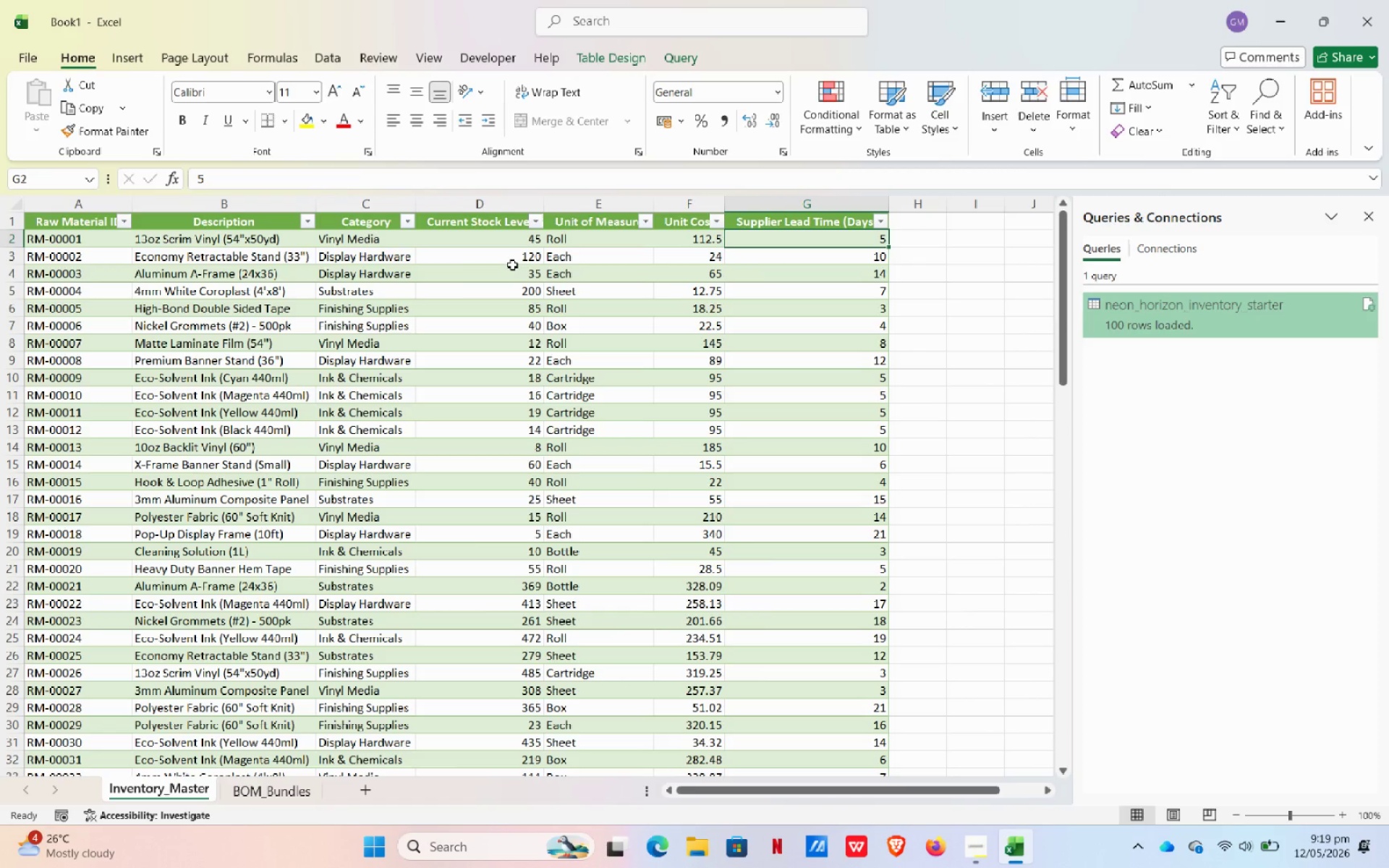 
left_click([255, 788])
 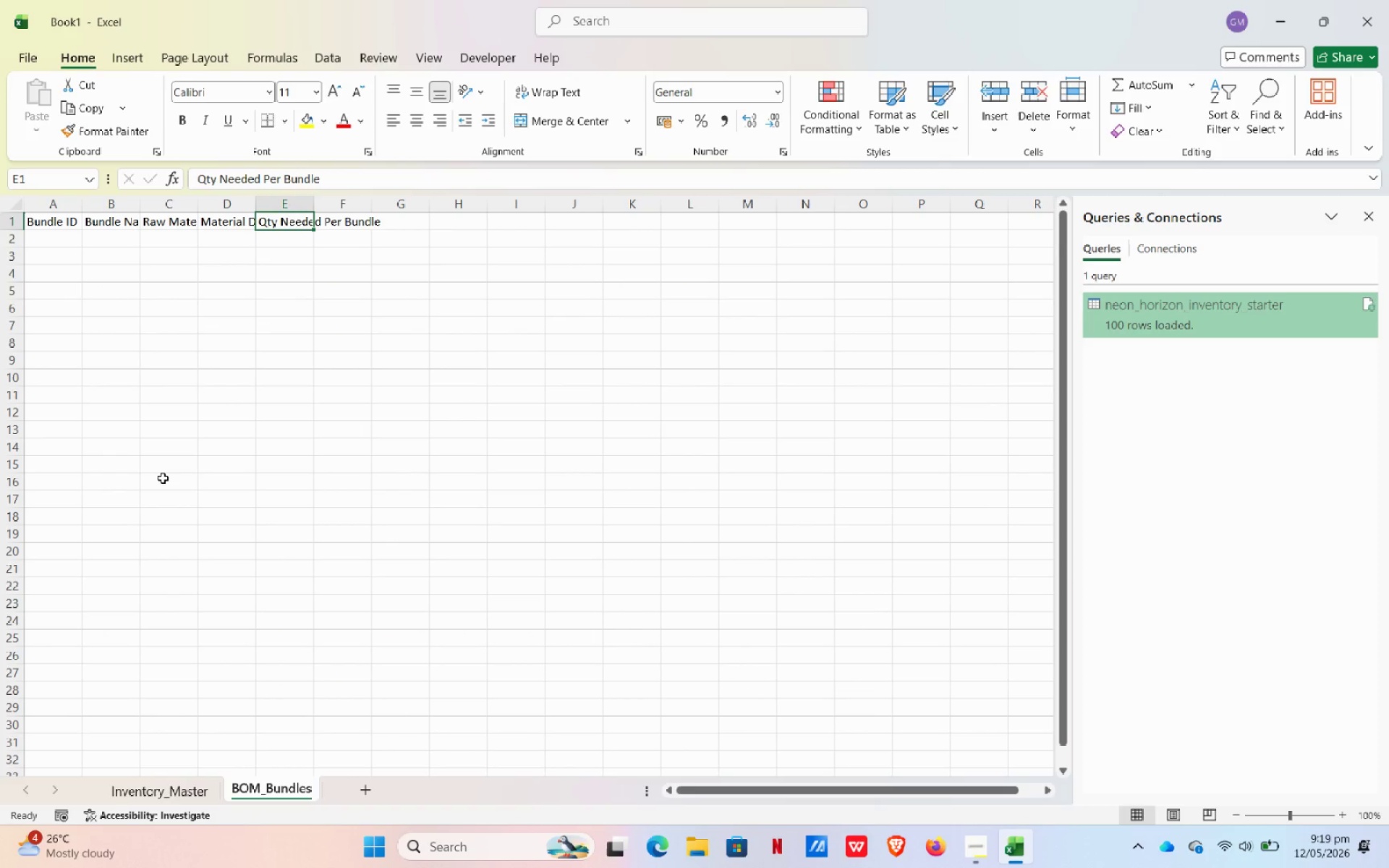 
scroll: coordinate [163, 478], scroll_direction: up, amount: 3.0
 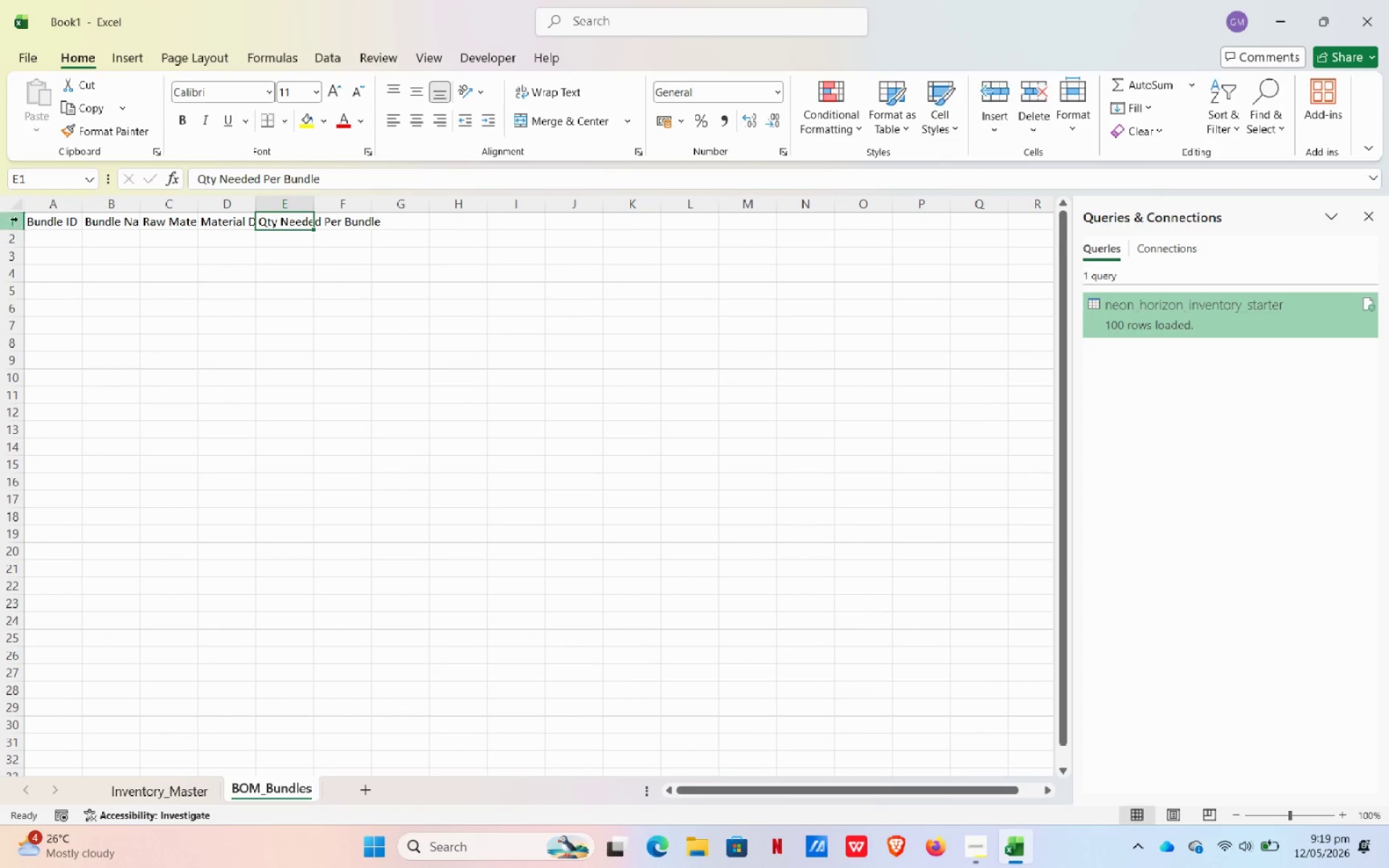 
left_click([14, 217])
 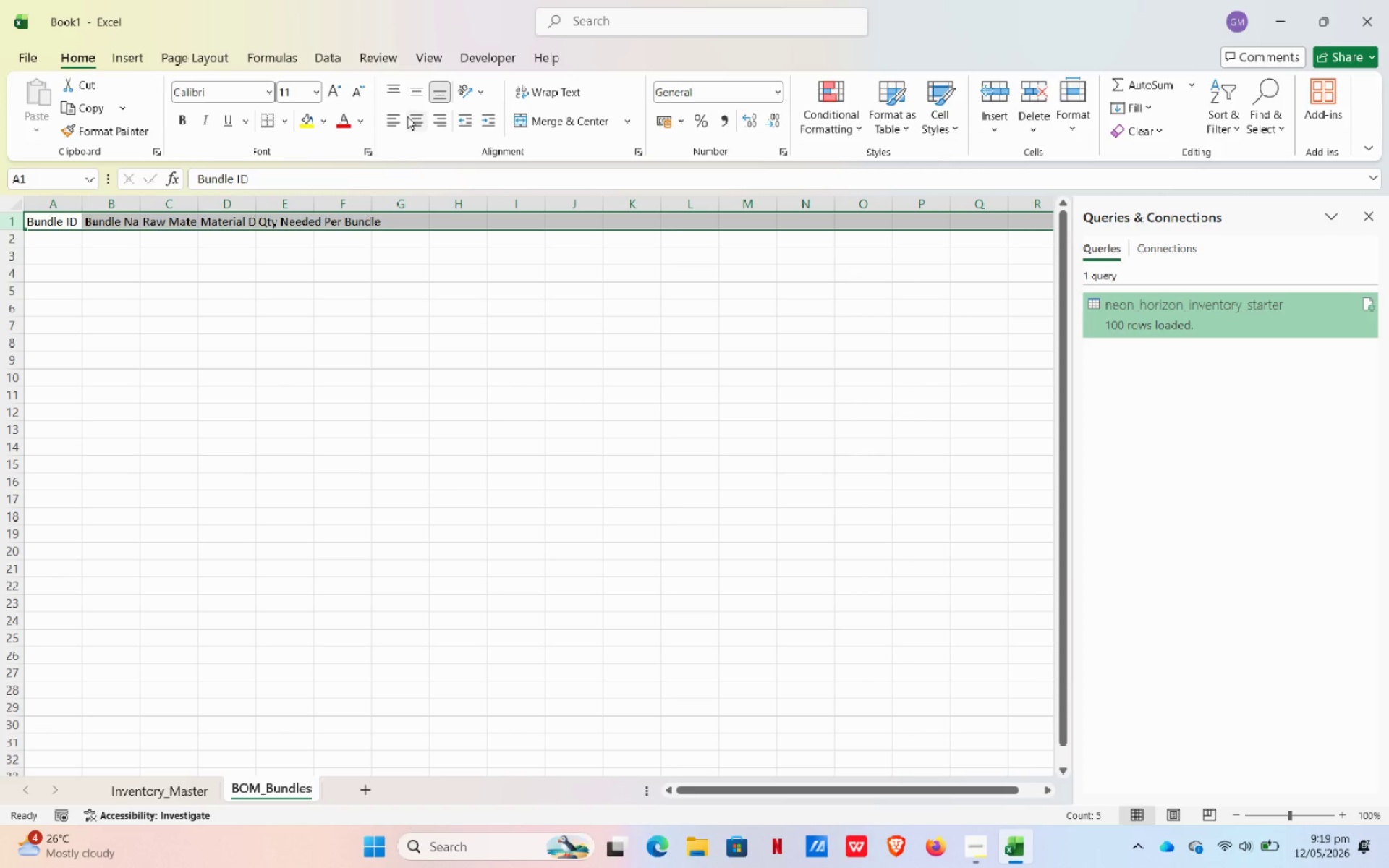 
left_click([418, 119])
 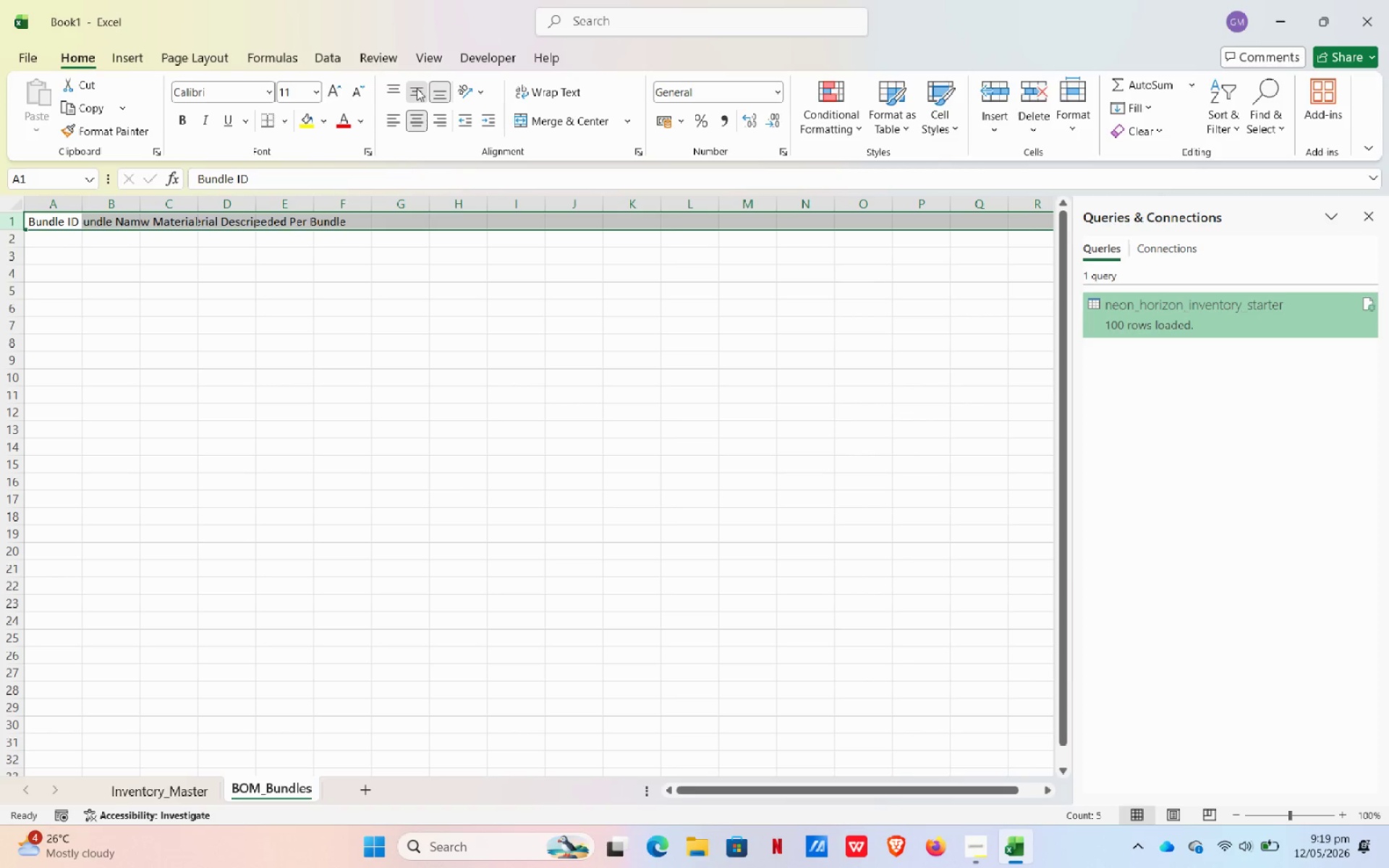 
left_click([417, 88])
 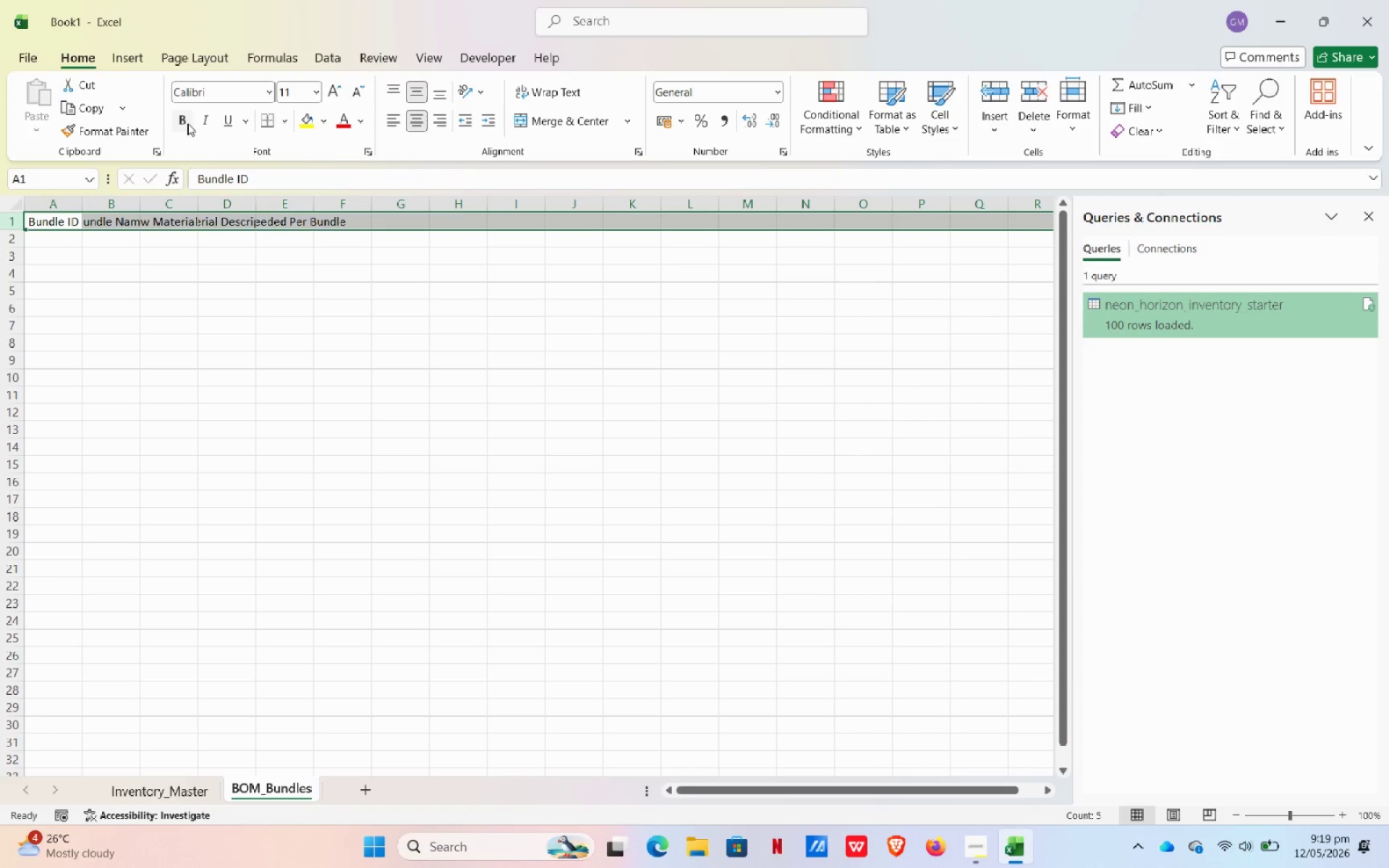 
double_click([144, 254])
 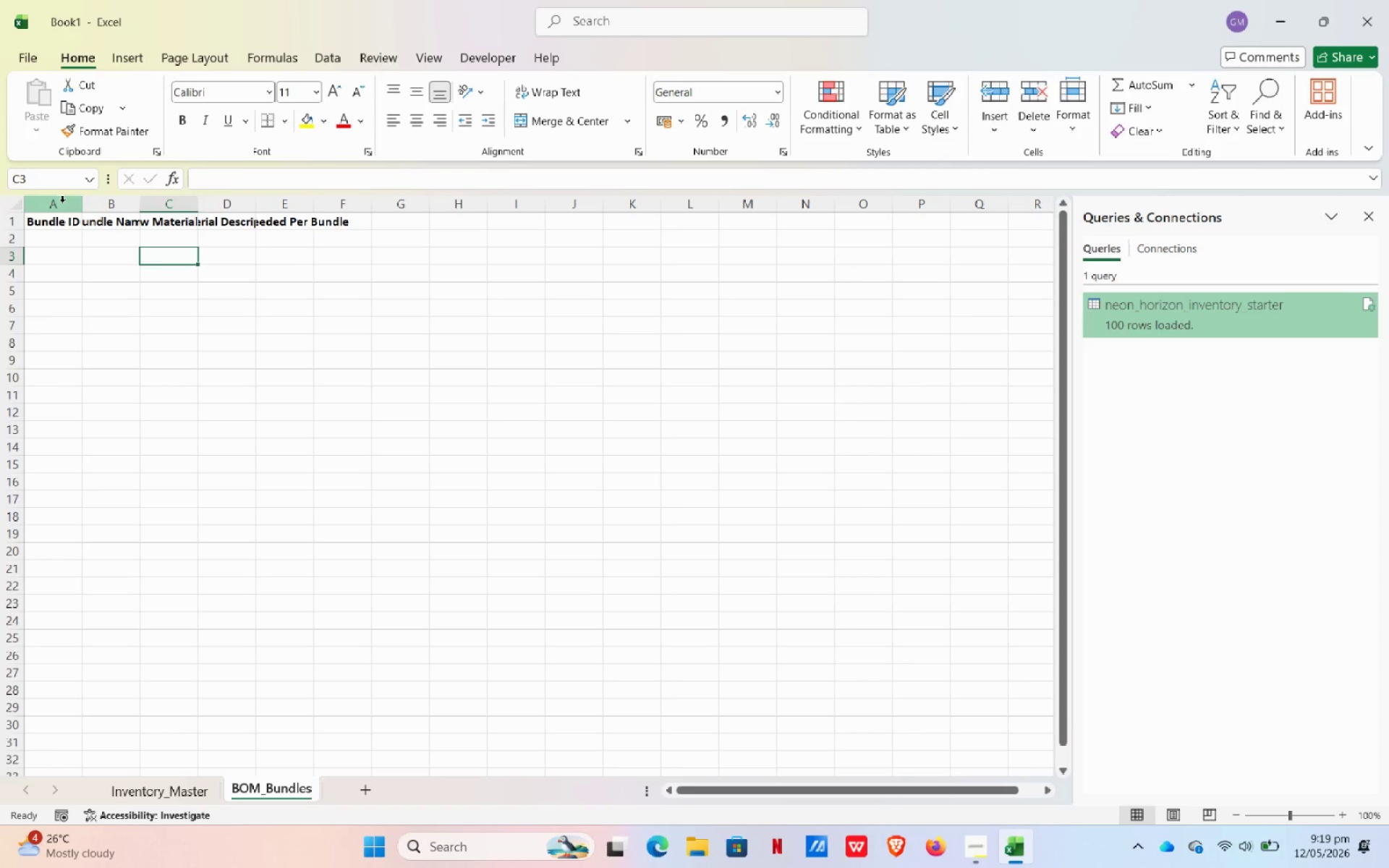 
left_click_drag(start_coordinate=[62, 201], to_coordinate=[352, 232])
 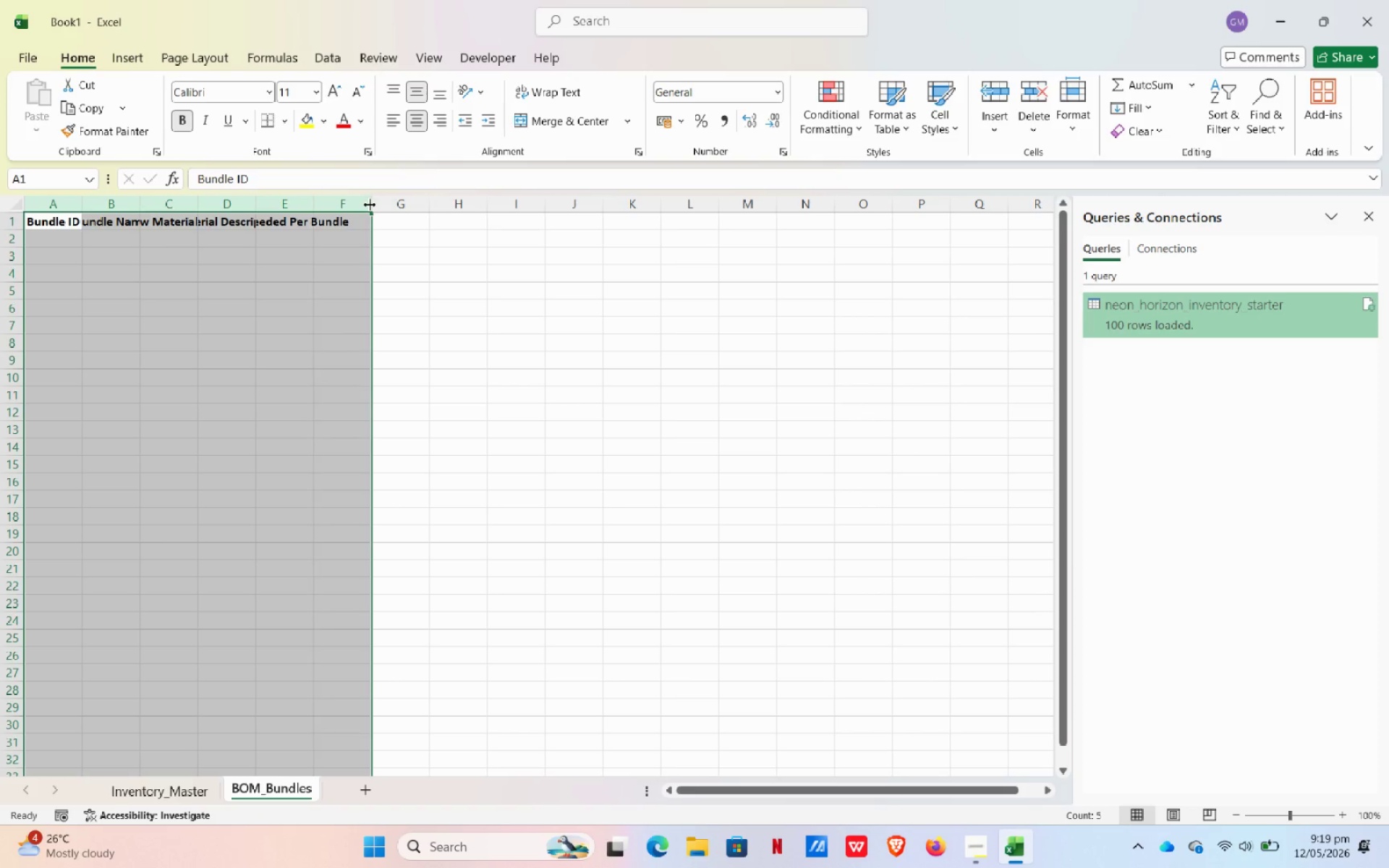 
double_click([370, 205])
 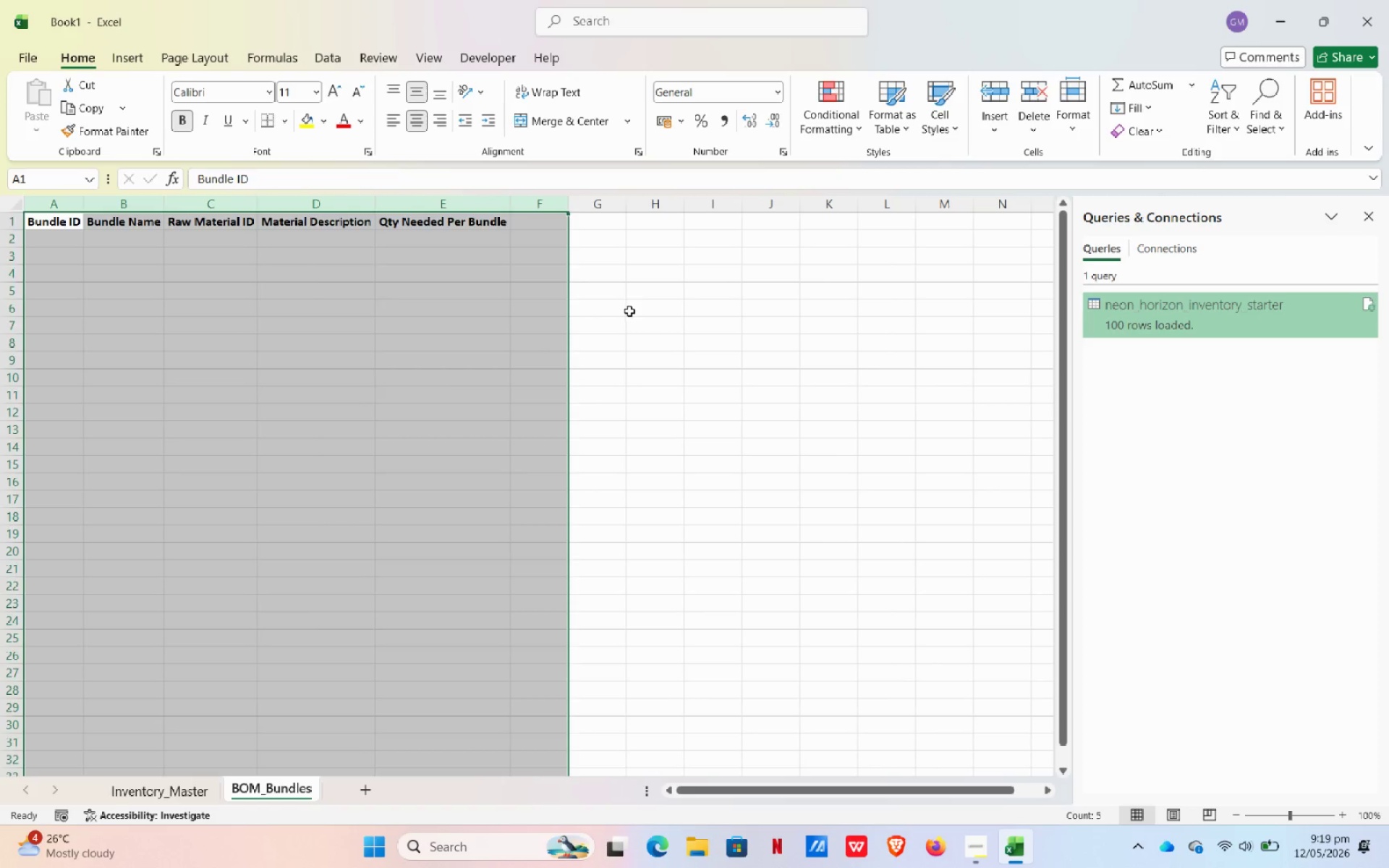 
left_click([629, 311])
 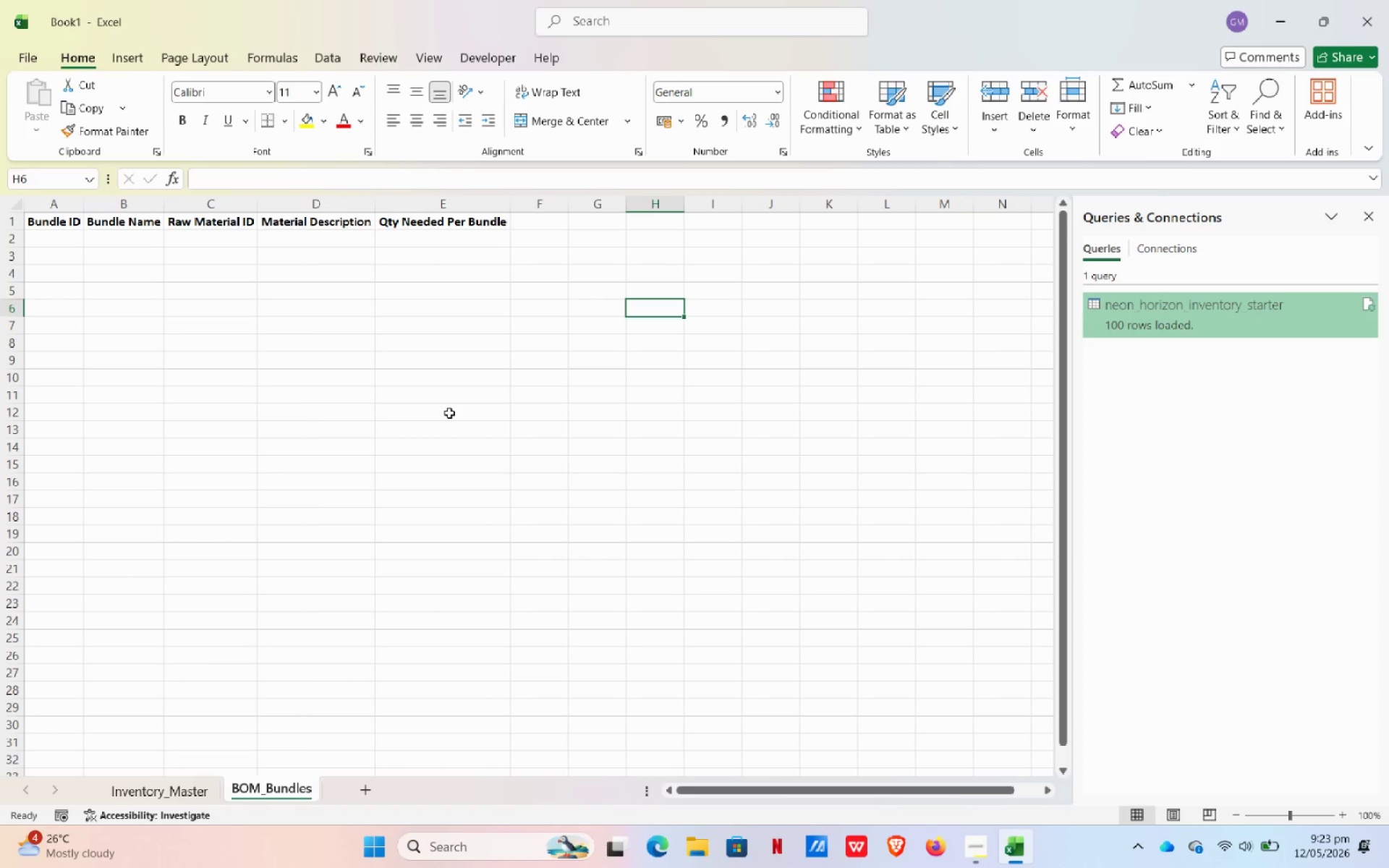 
wait(216.27)
 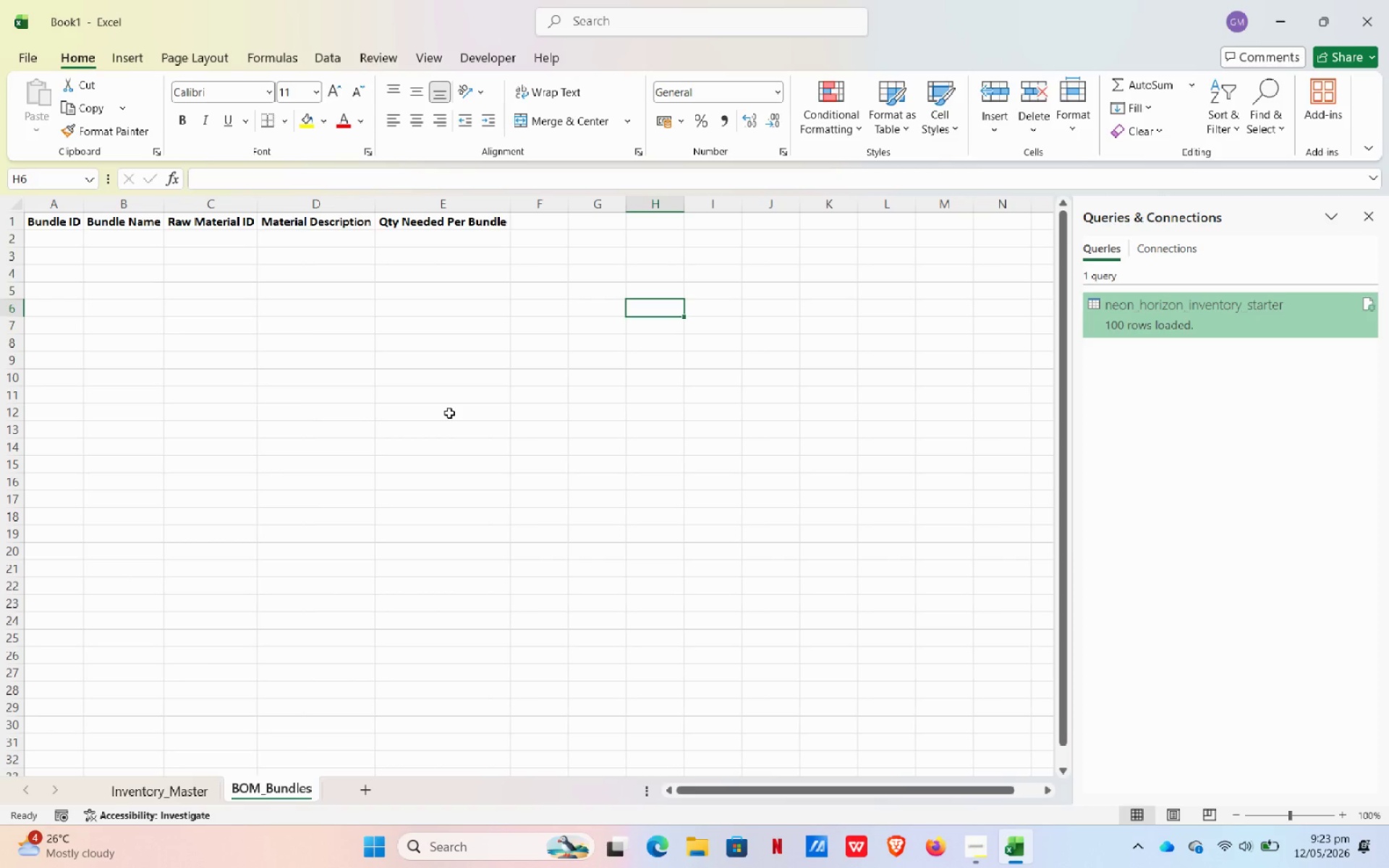 
left_click_drag(start_coordinate=[54, 223], to_coordinate=[470, 224])
 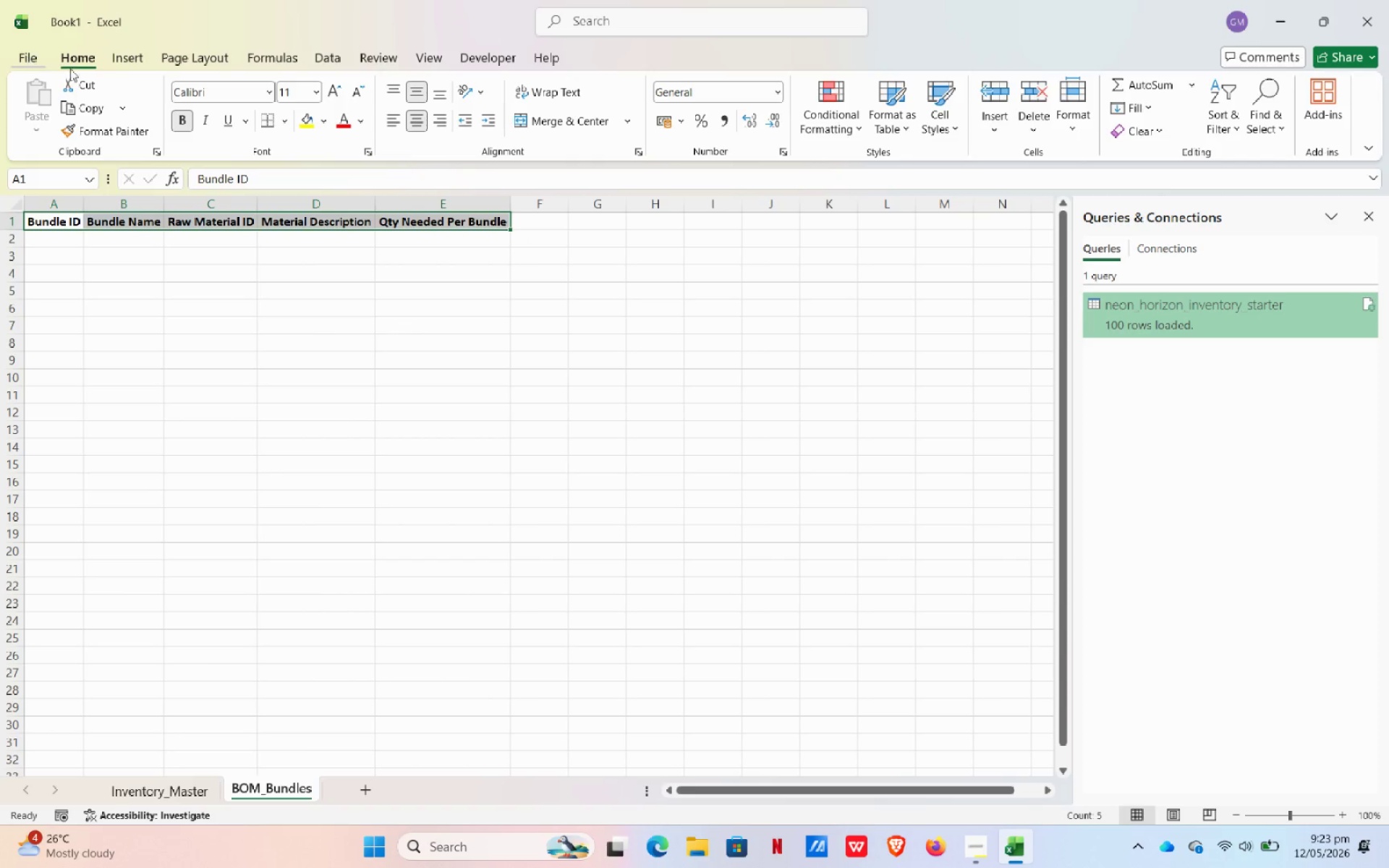 
mouse_move([313, 122])
 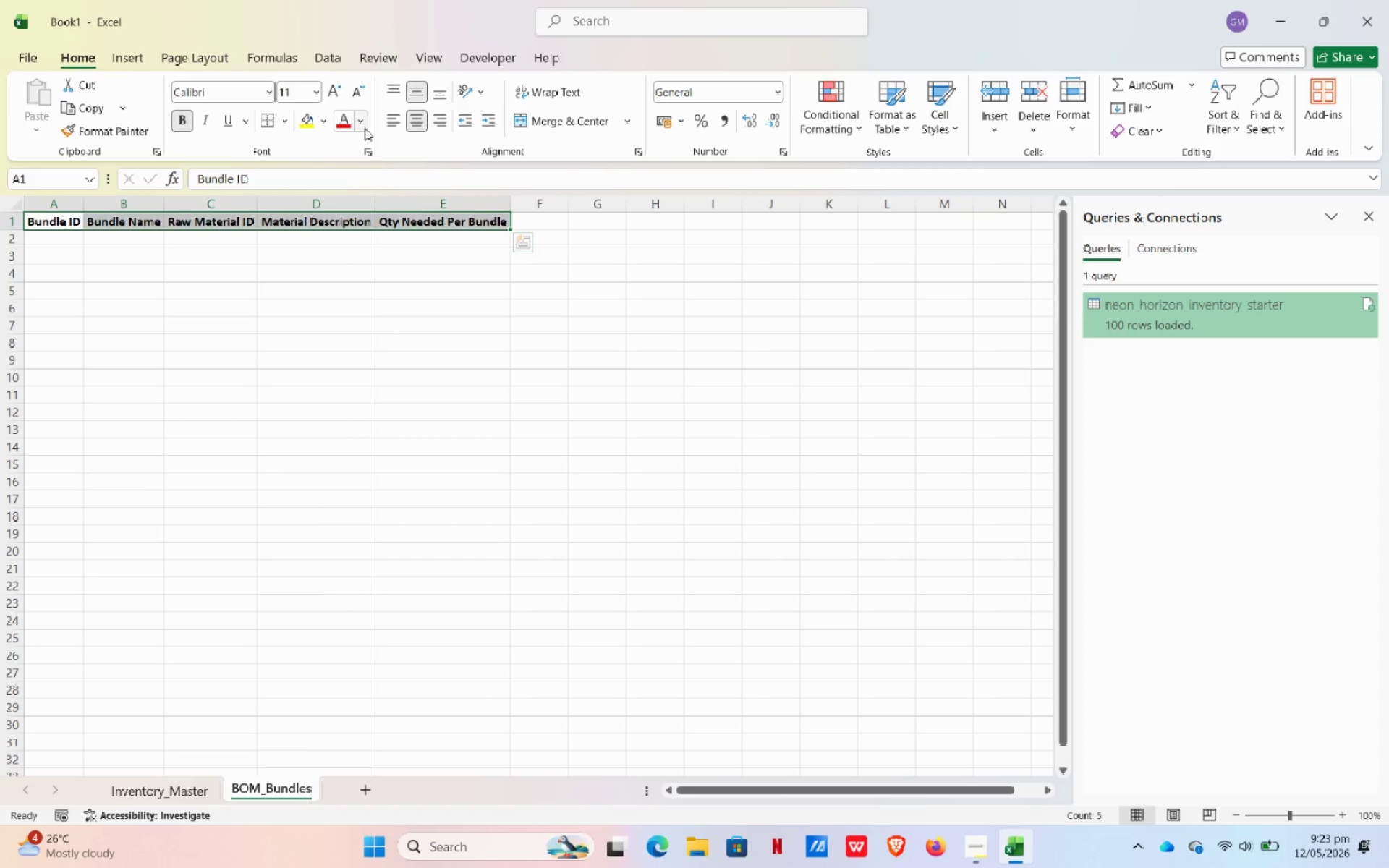 
left_click([365, 128])
 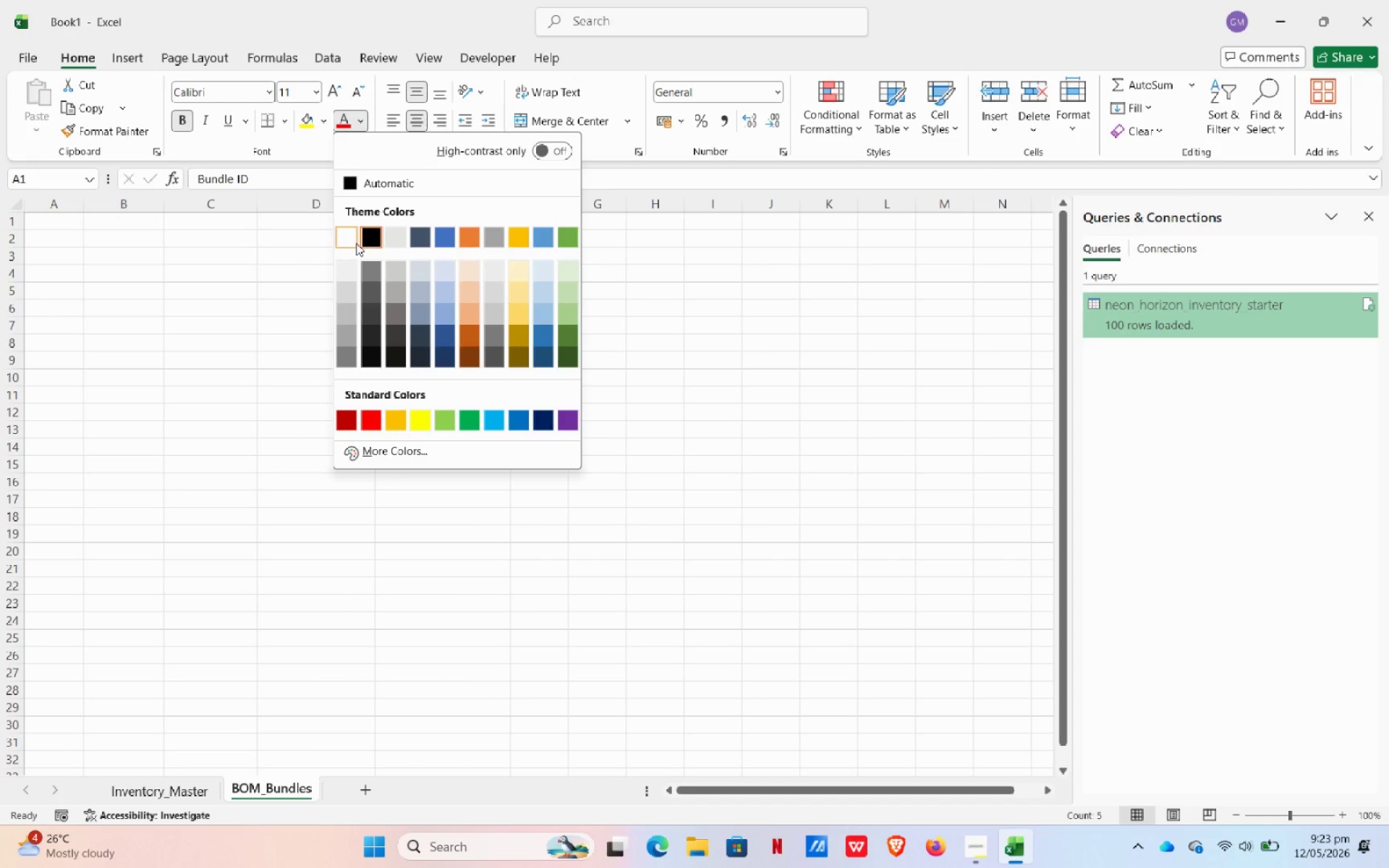 
left_click([353, 243])
 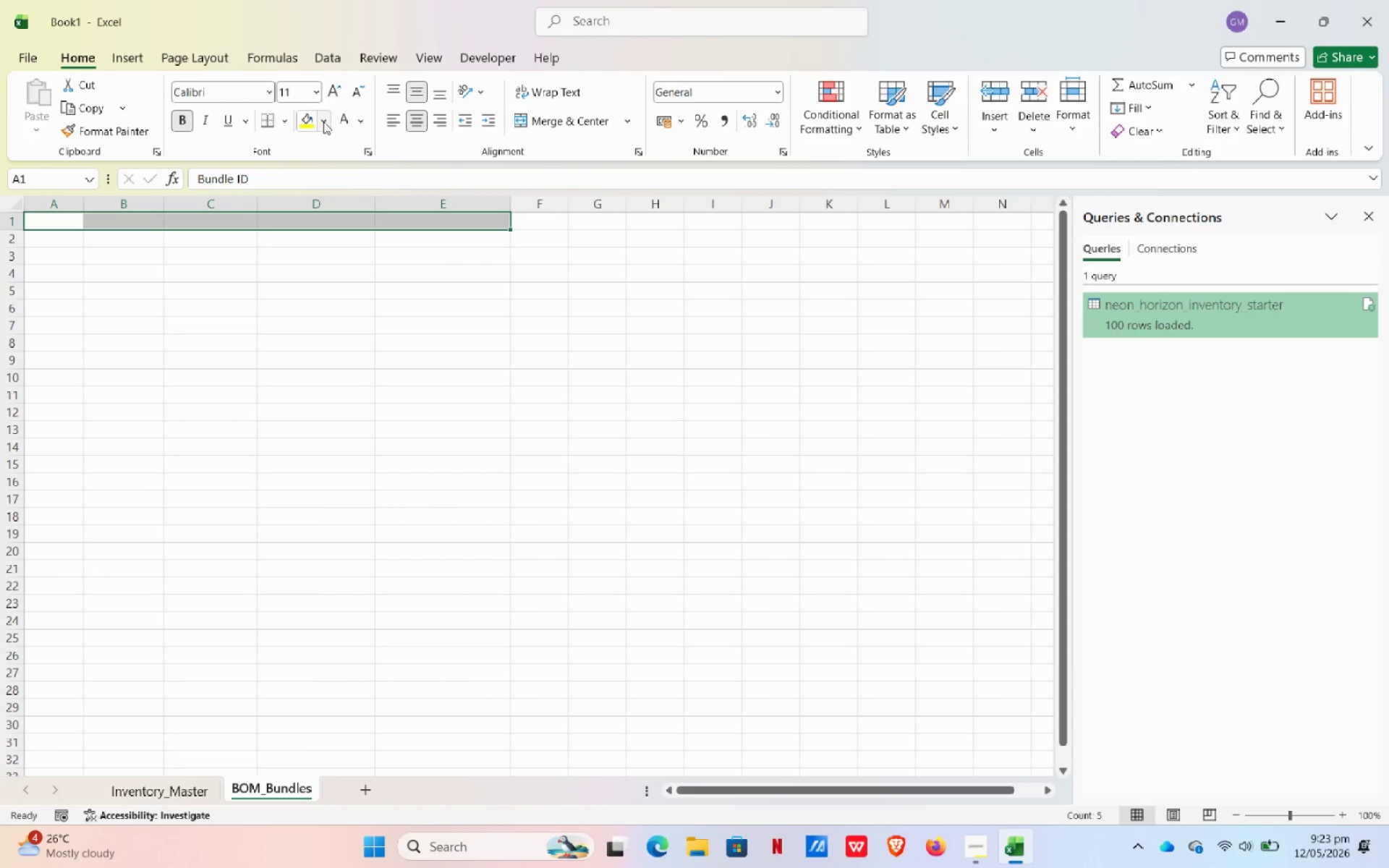 
left_click([323, 122])
 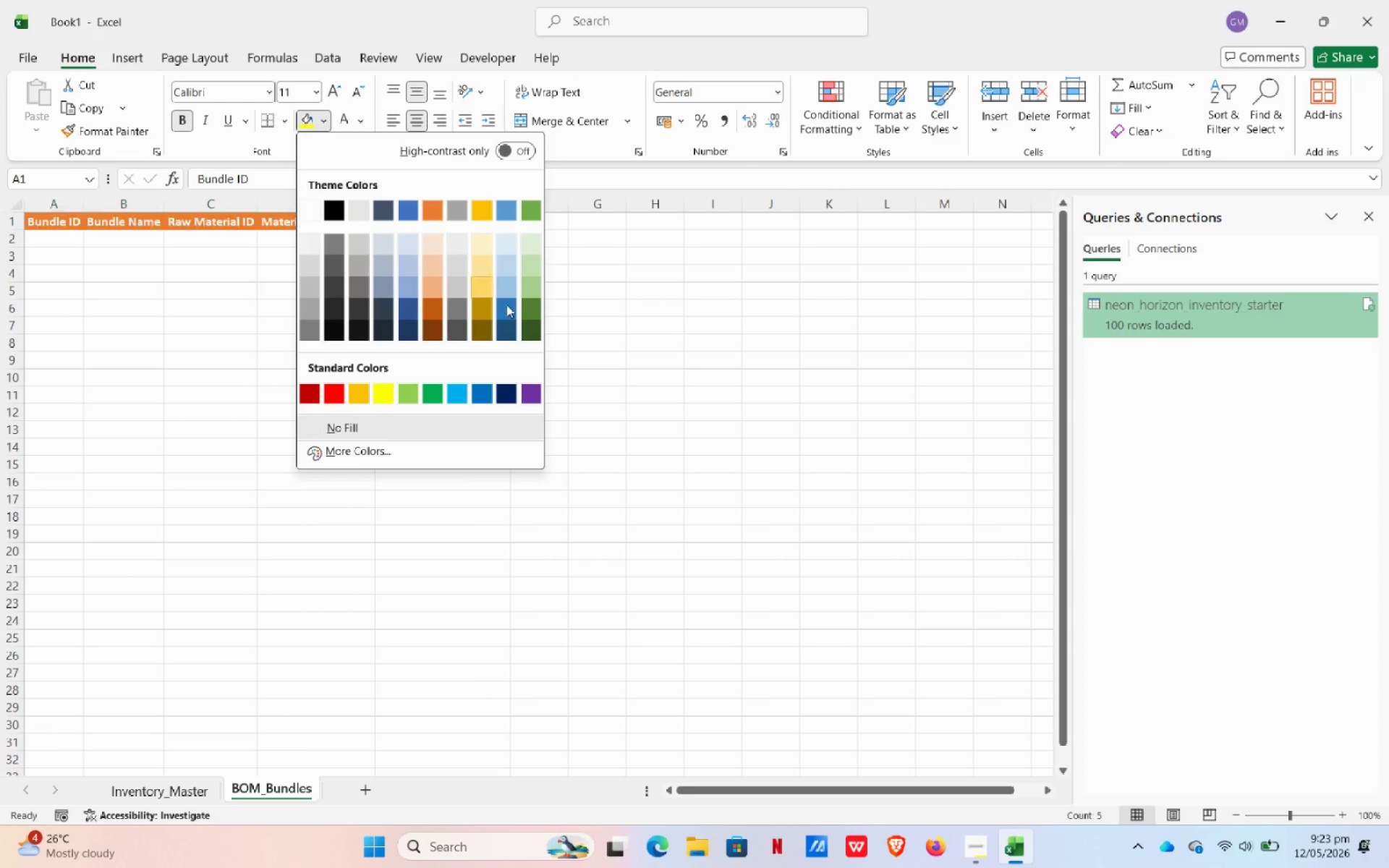 
mouse_move([509, 332])
 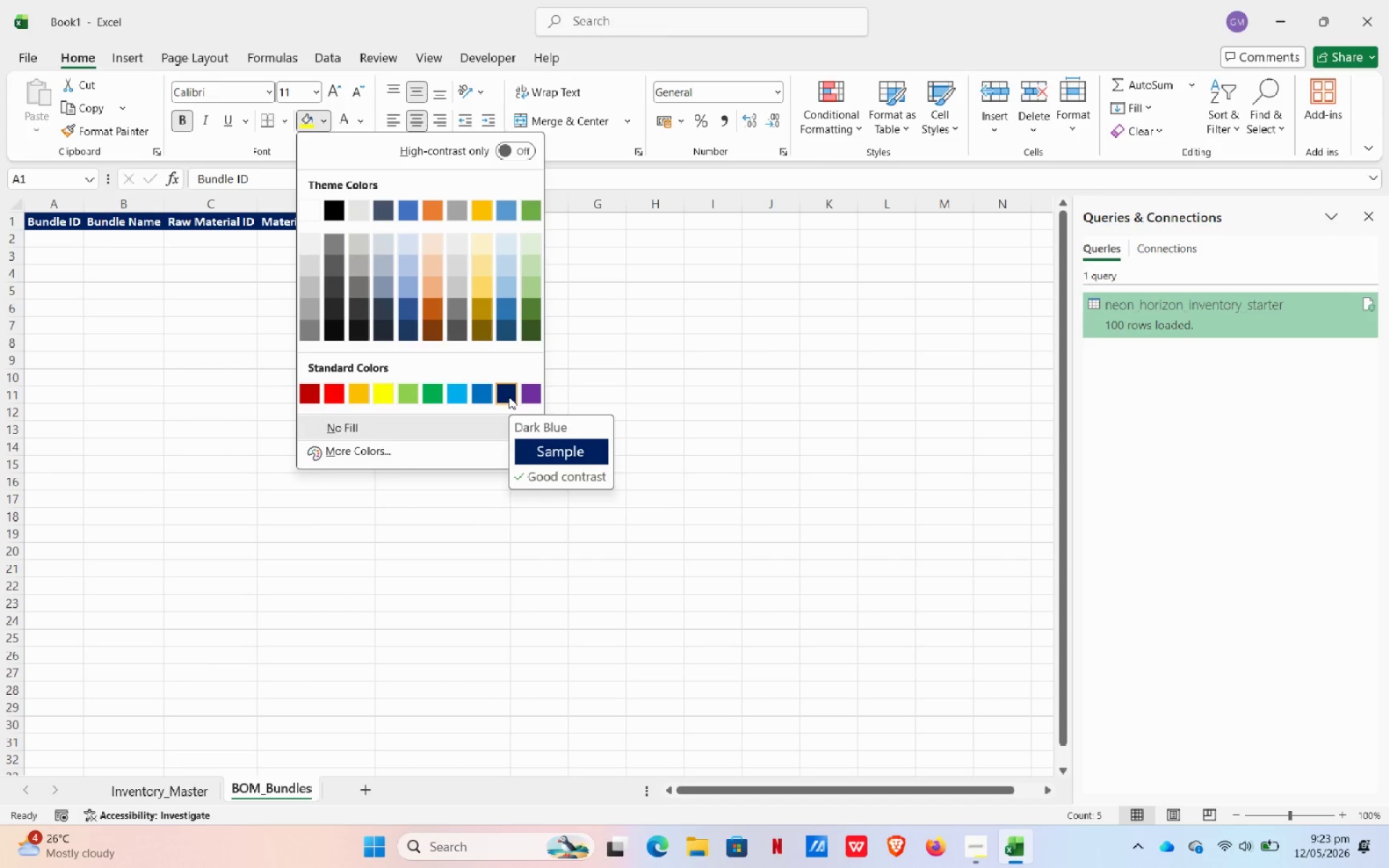 
left_click([509, 396])
 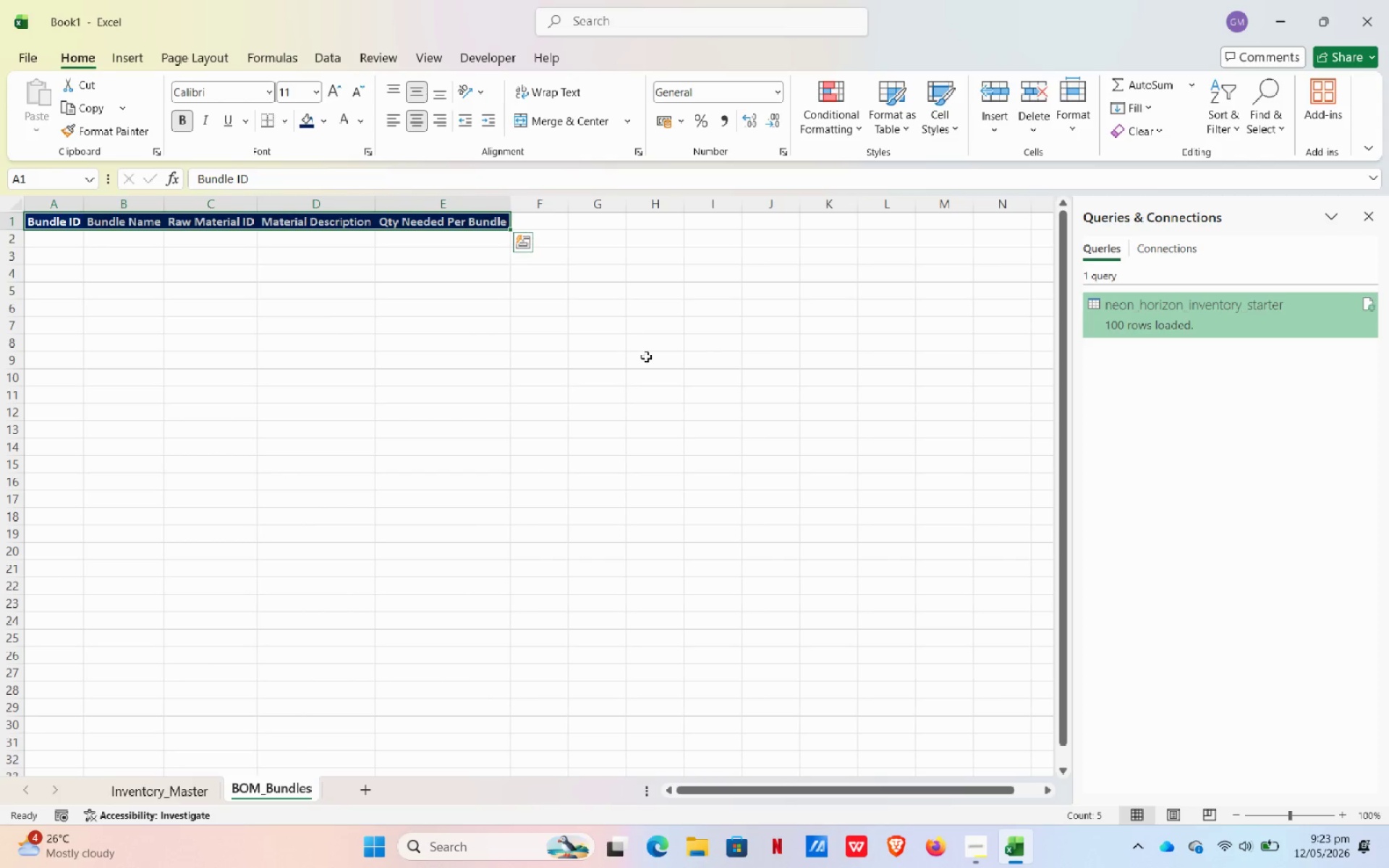 
wait(8.55)
 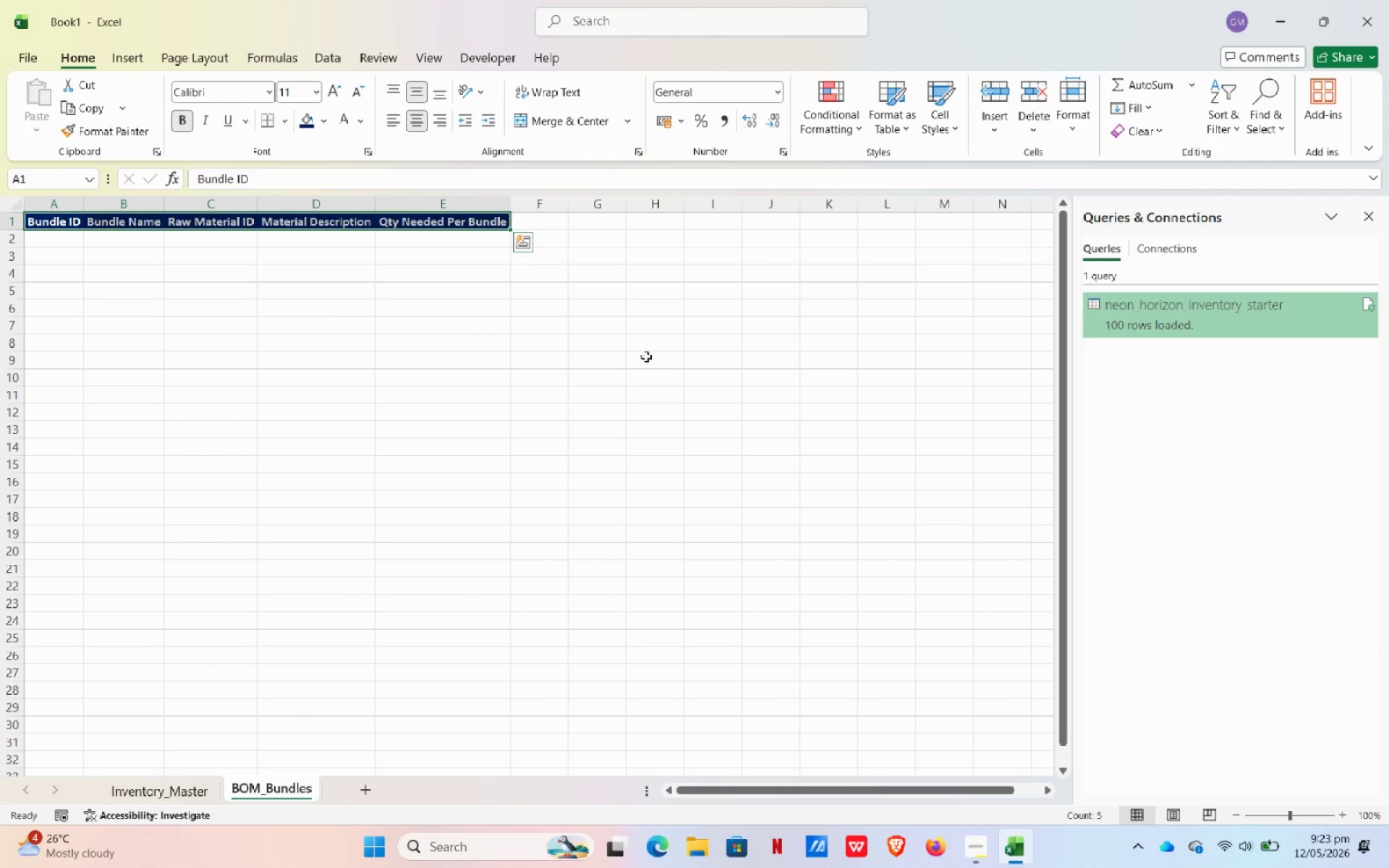 
left_click([72, 202])
 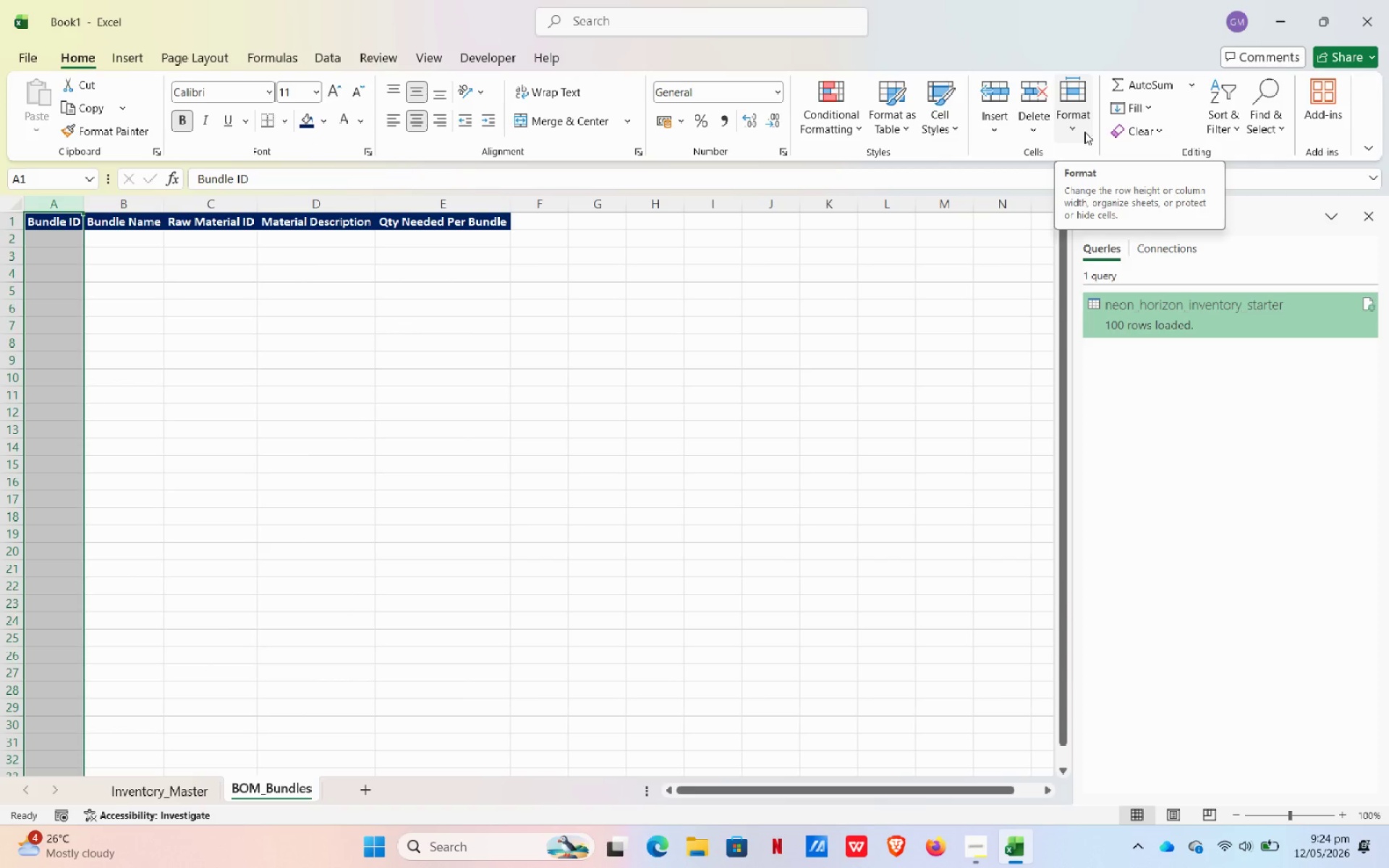 
left_click([1079, 126])
 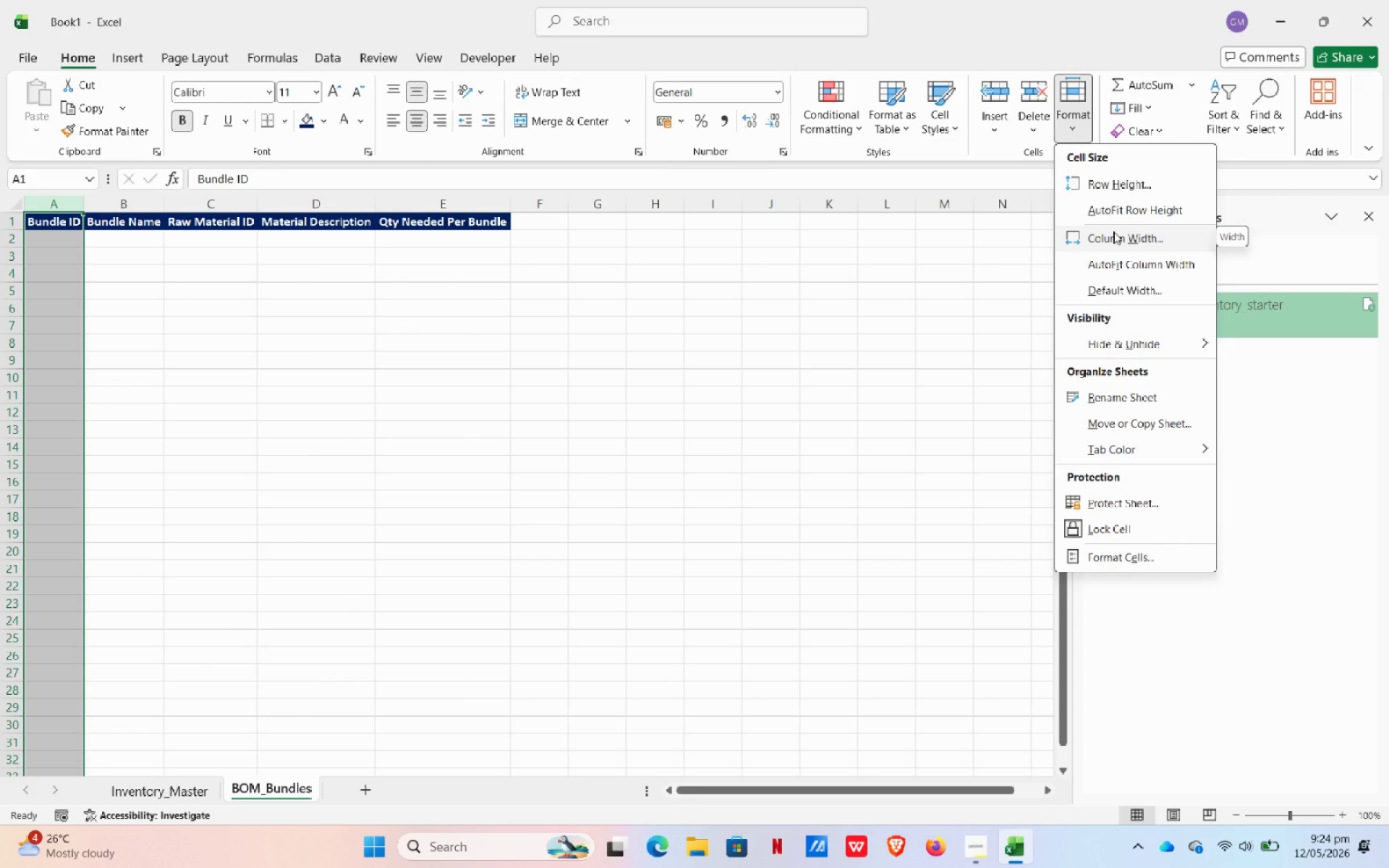 
left_click([1113, 231])
 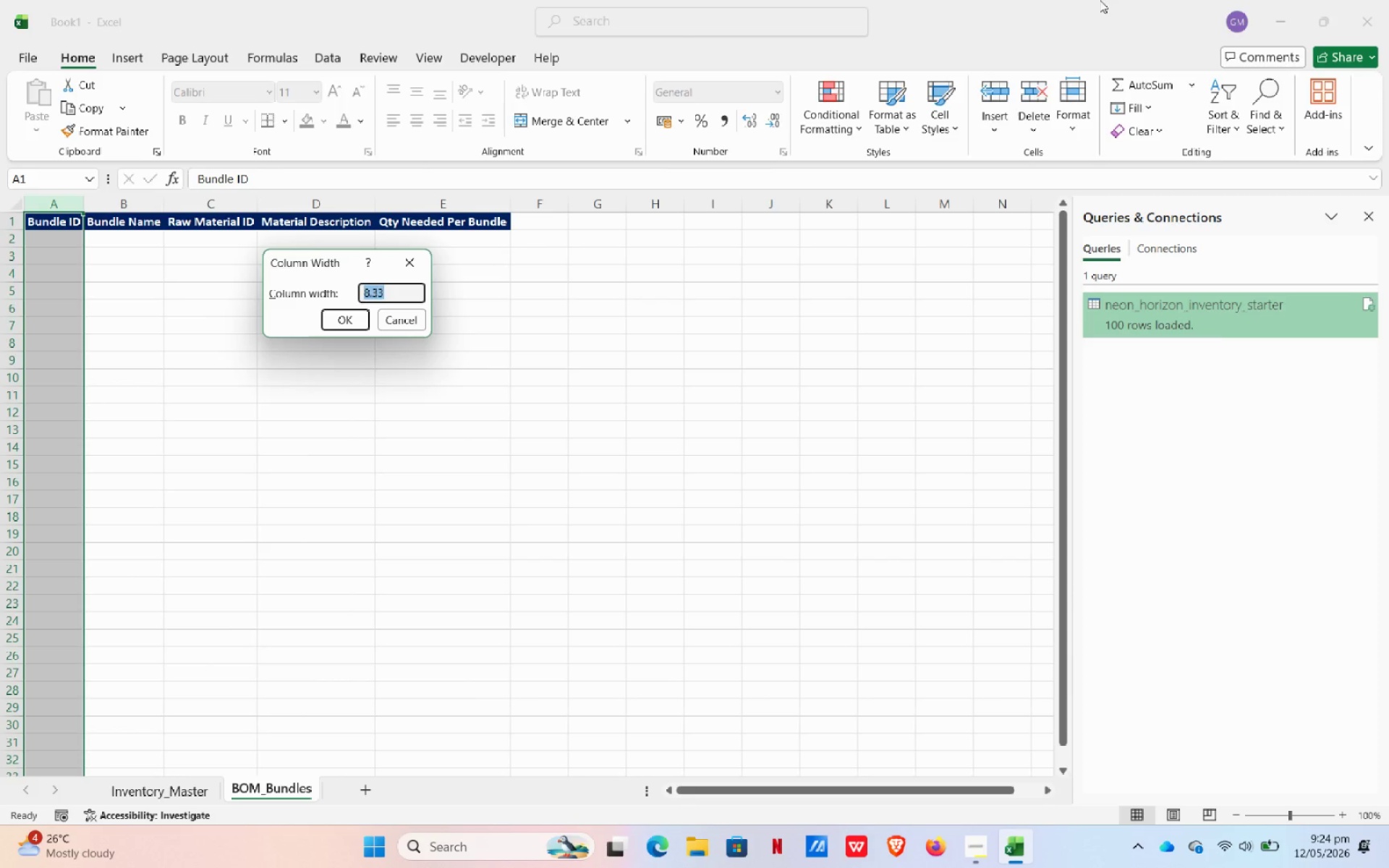 
key(Numpad1)
 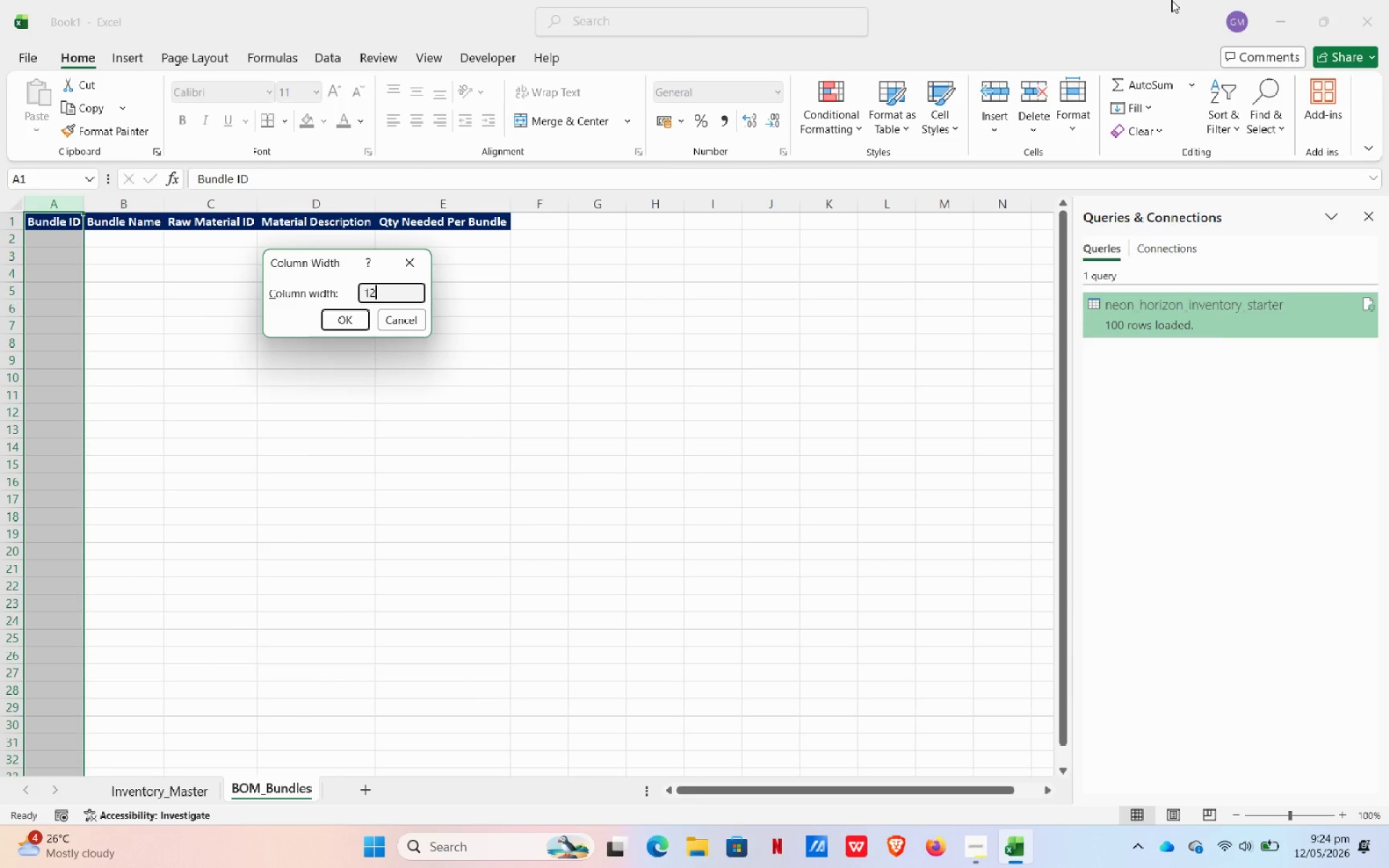 
key(Numpad2)
 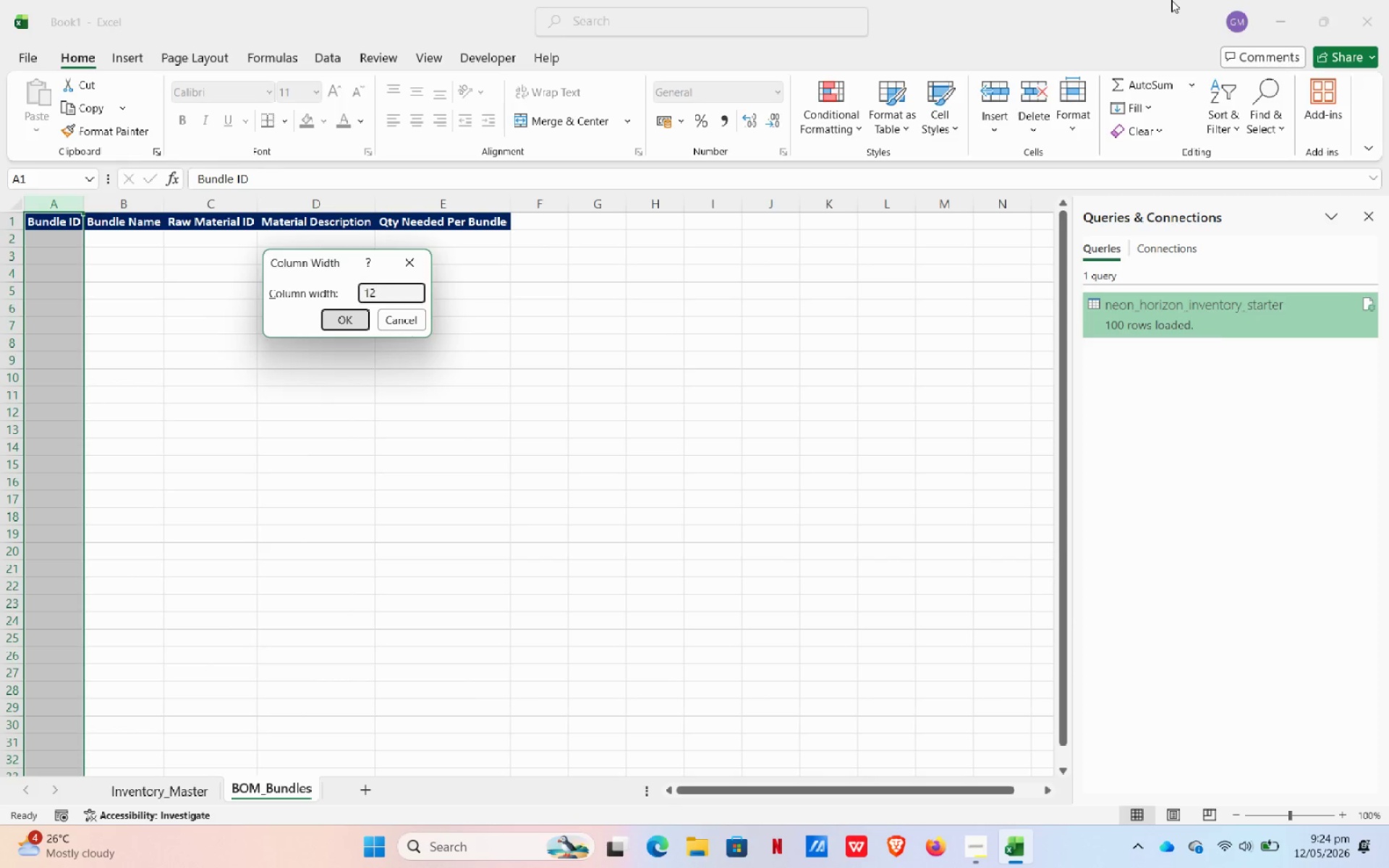 
key(NumpadEnter)
 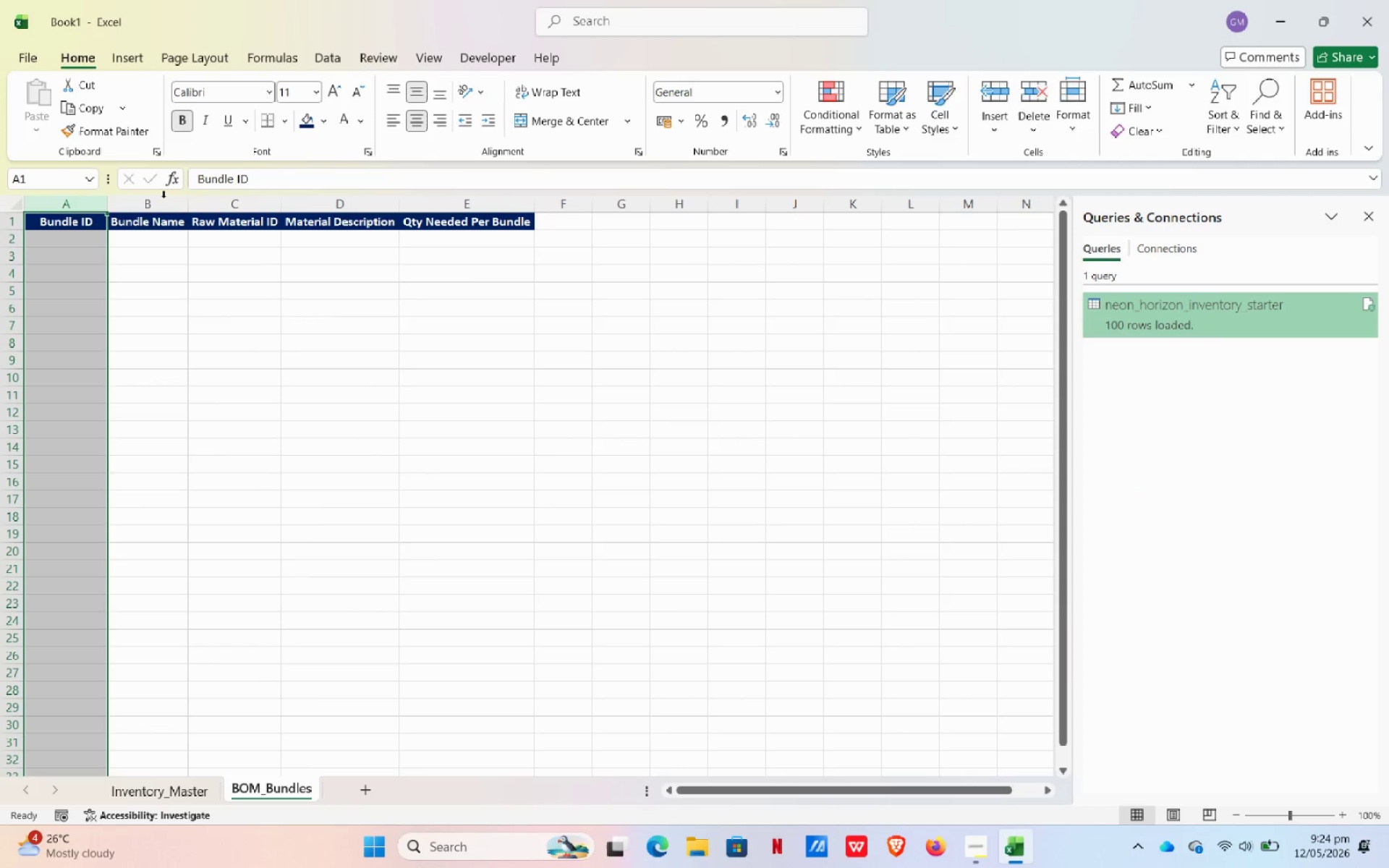 
left_click([138, 209])
 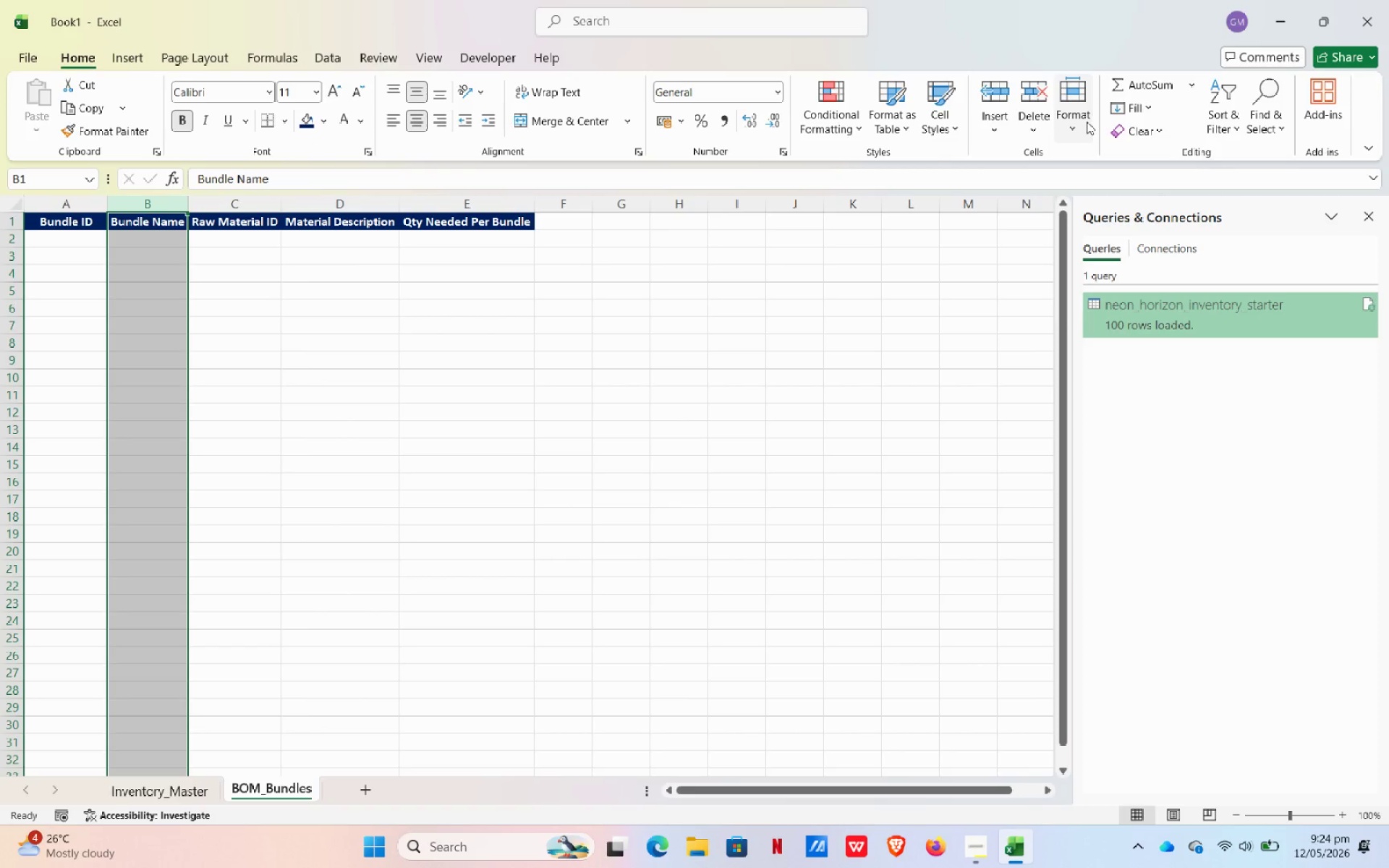 
left_click([1082, 126])
 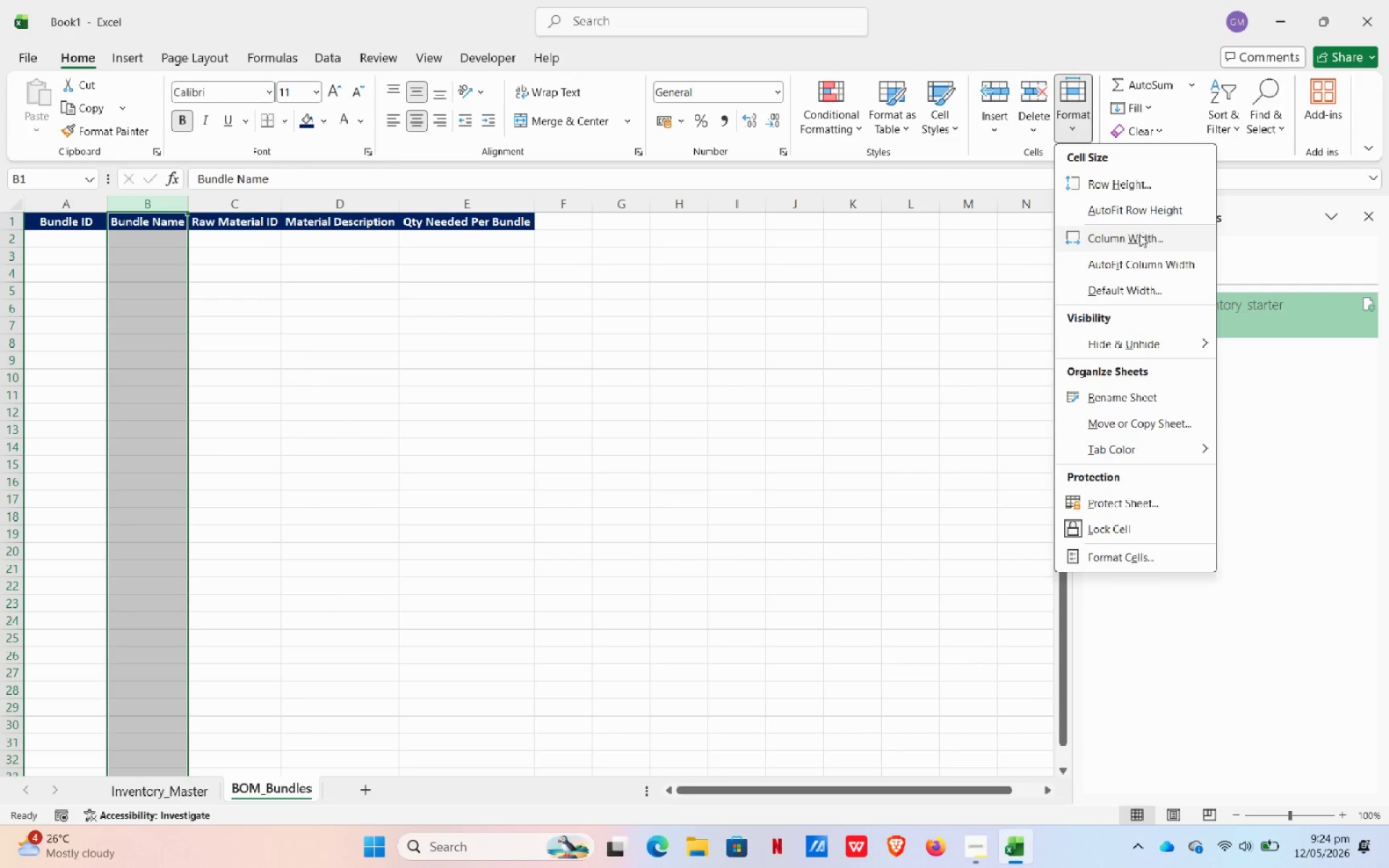 
left_click([1139, 234])
 